 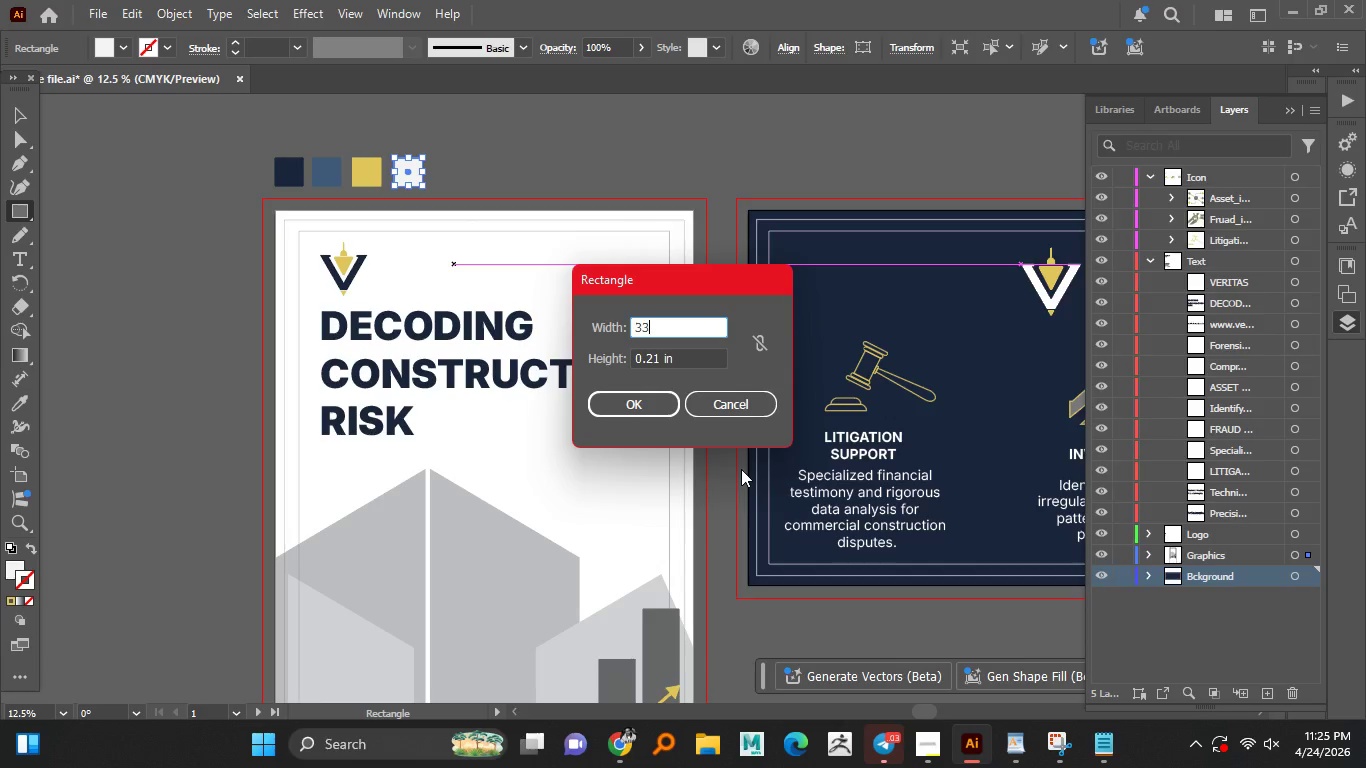 
key(Numpad3)
 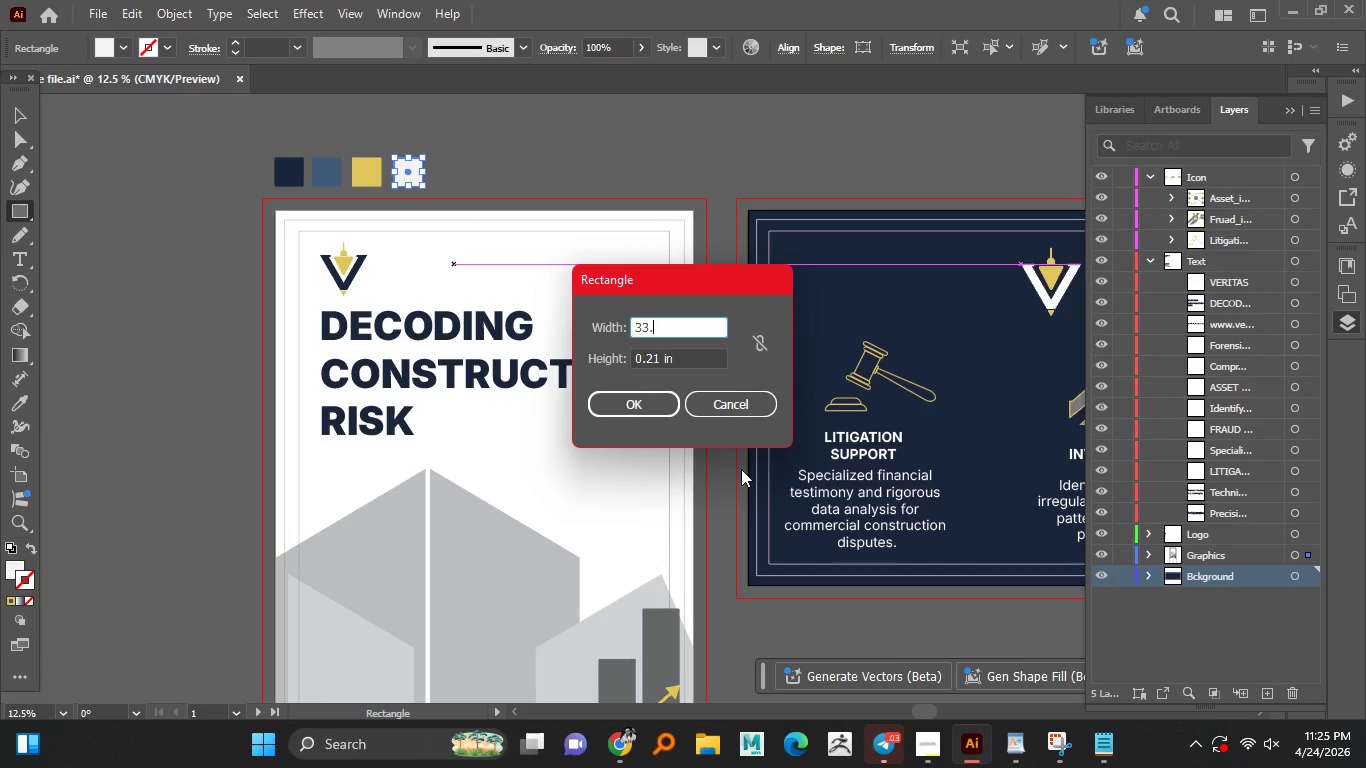 
key(NumpadDecimal)
 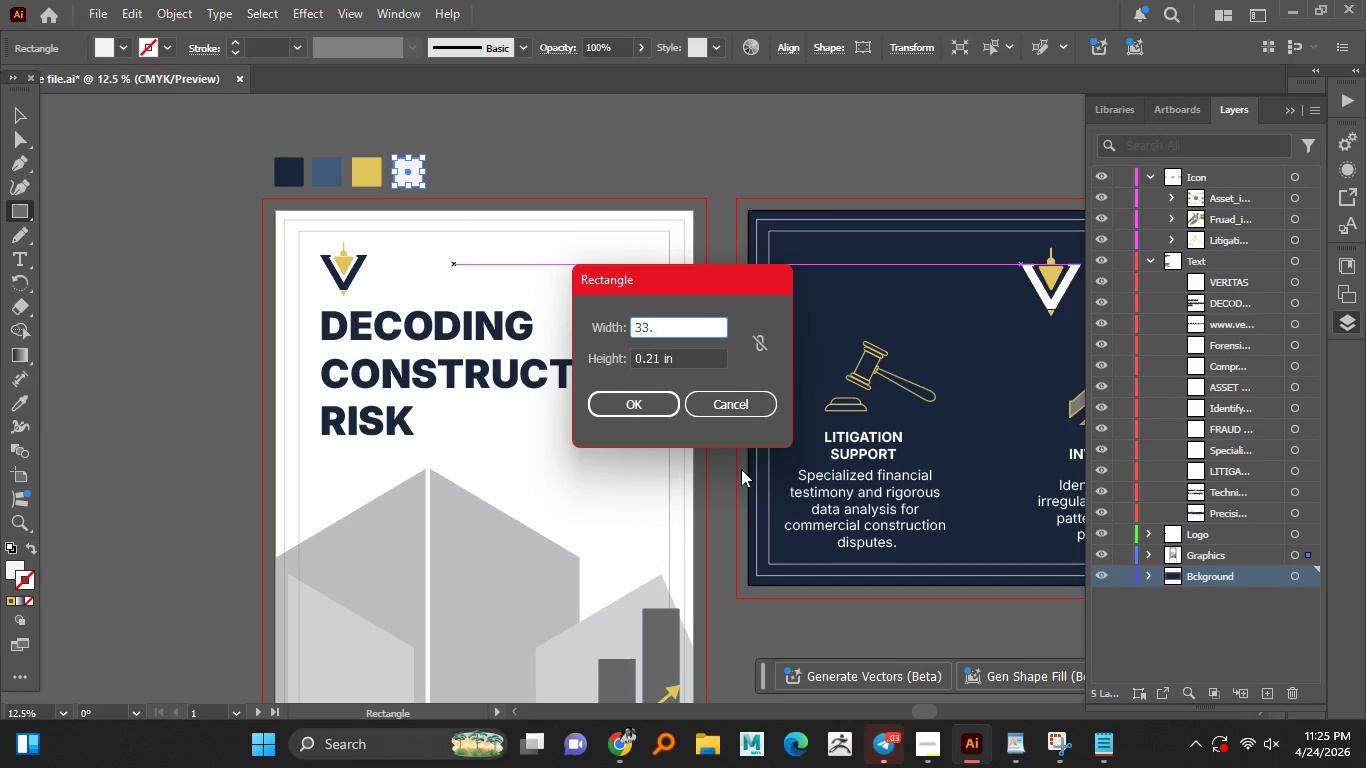 
key(Numpad5)
 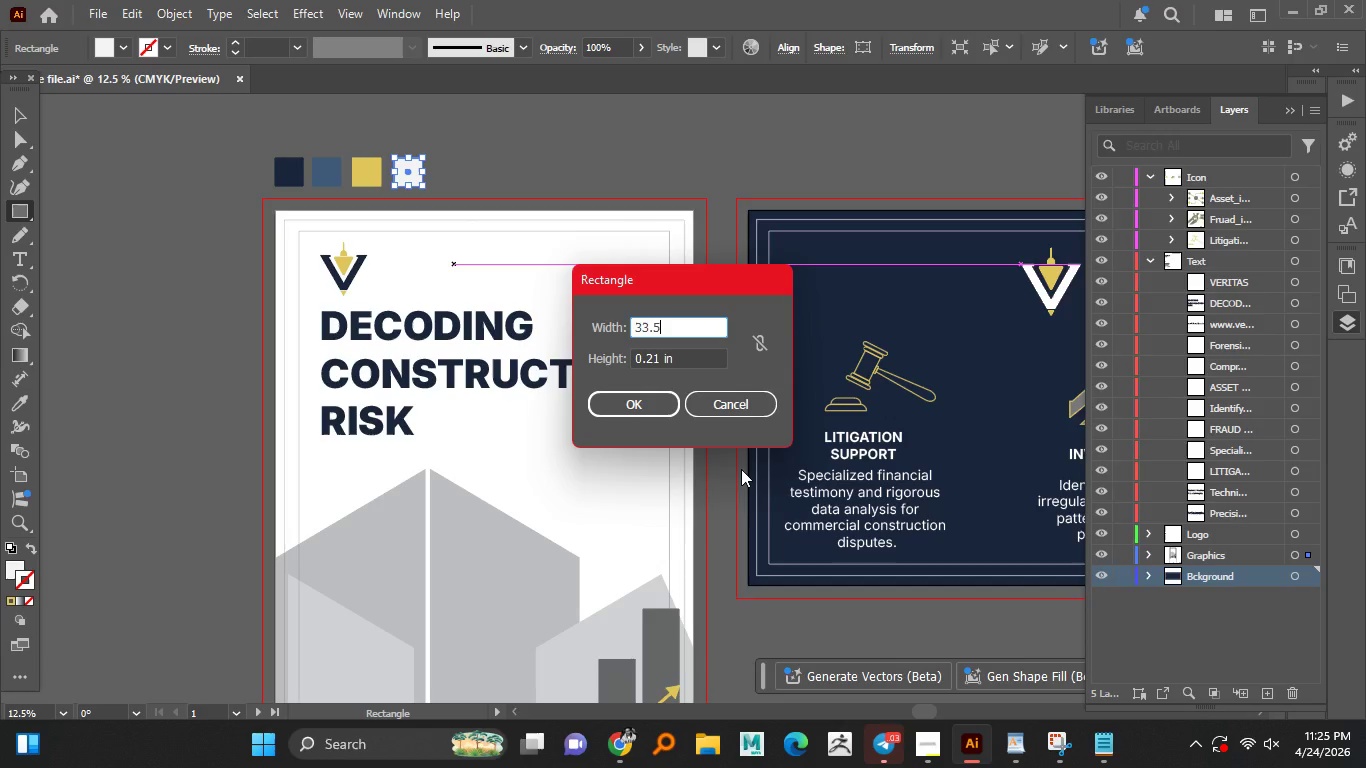 
key(Tab)
 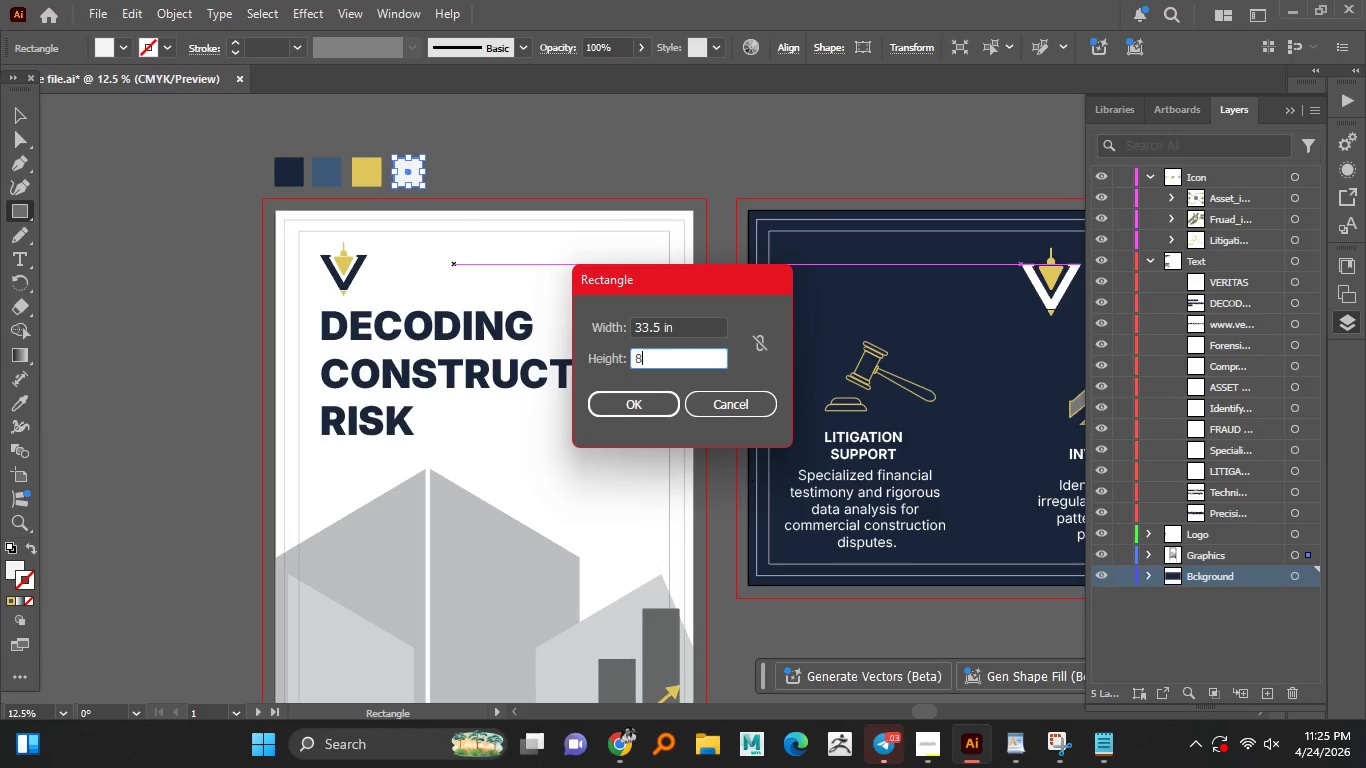 
key(Numpad8)
 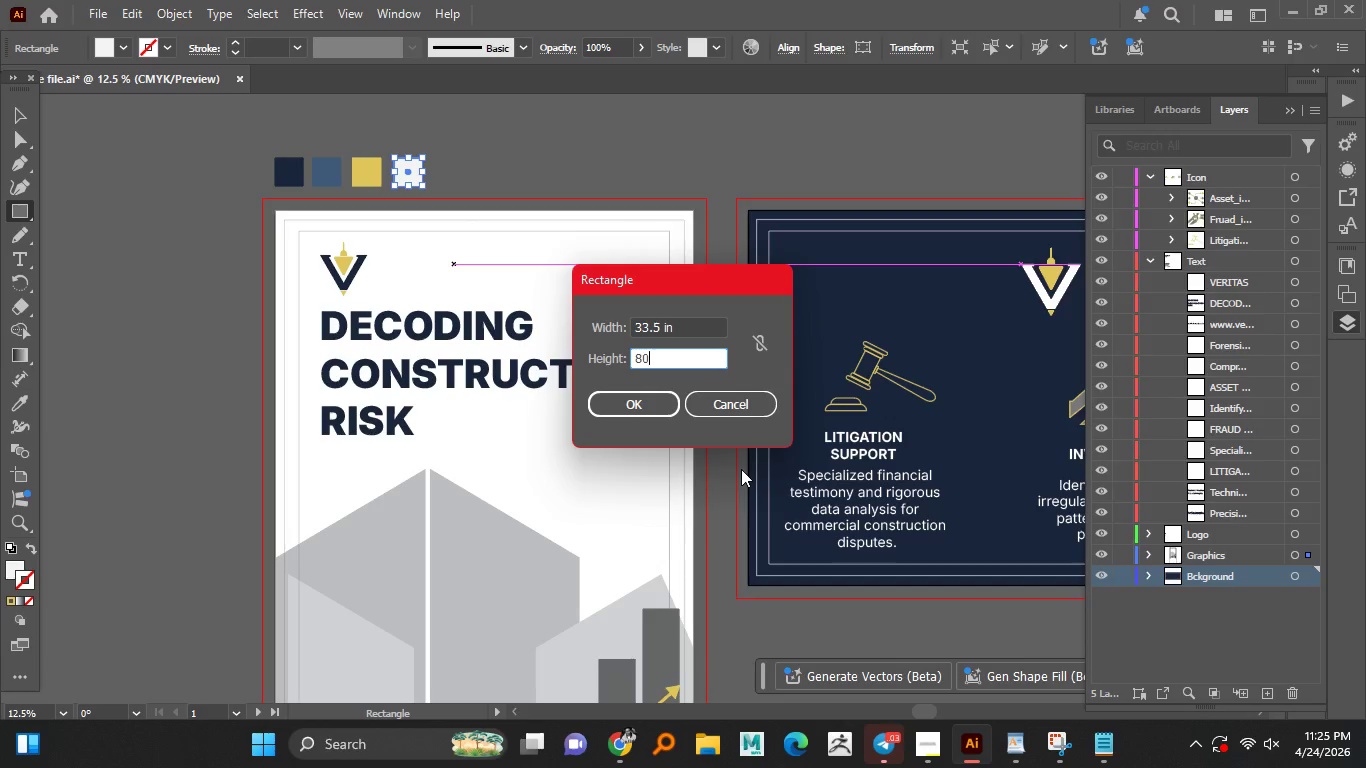 
key(Numpad0)
 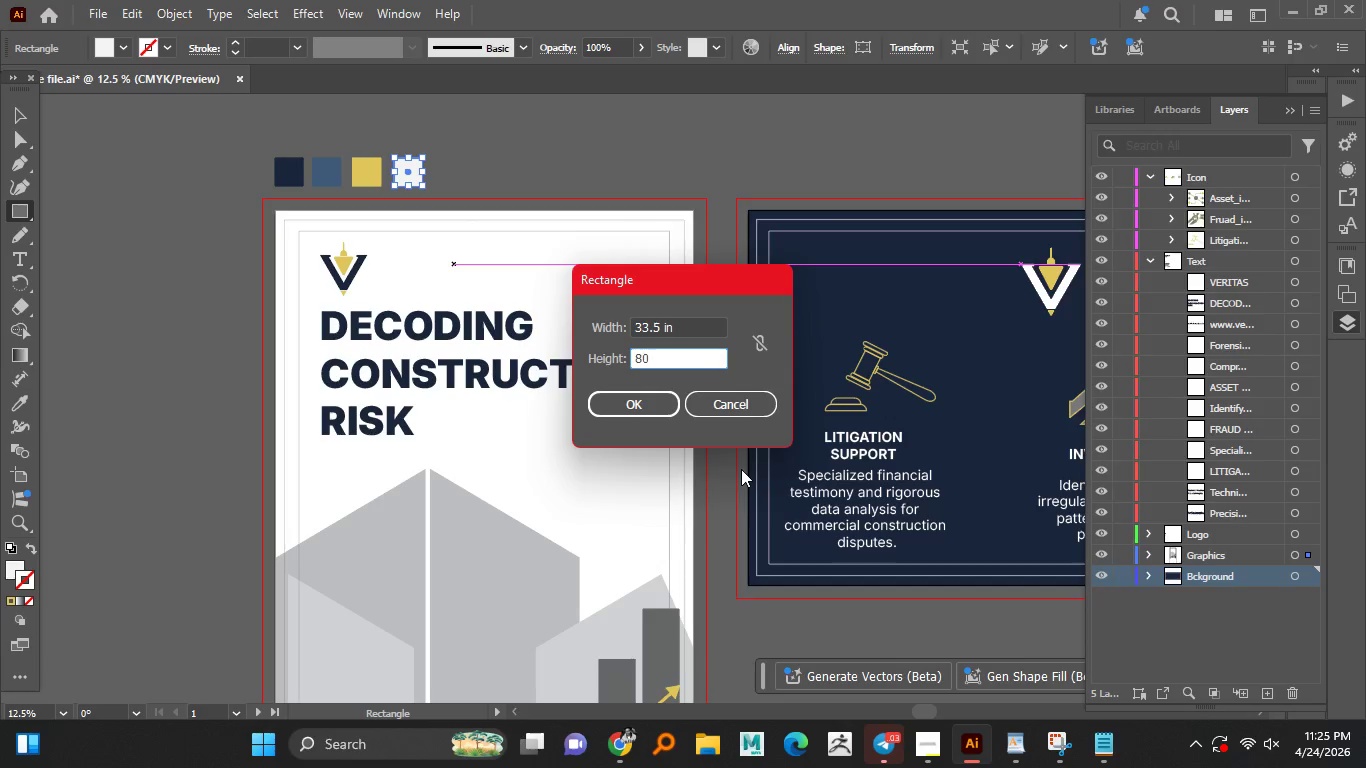 
key(NumpadEnter)
 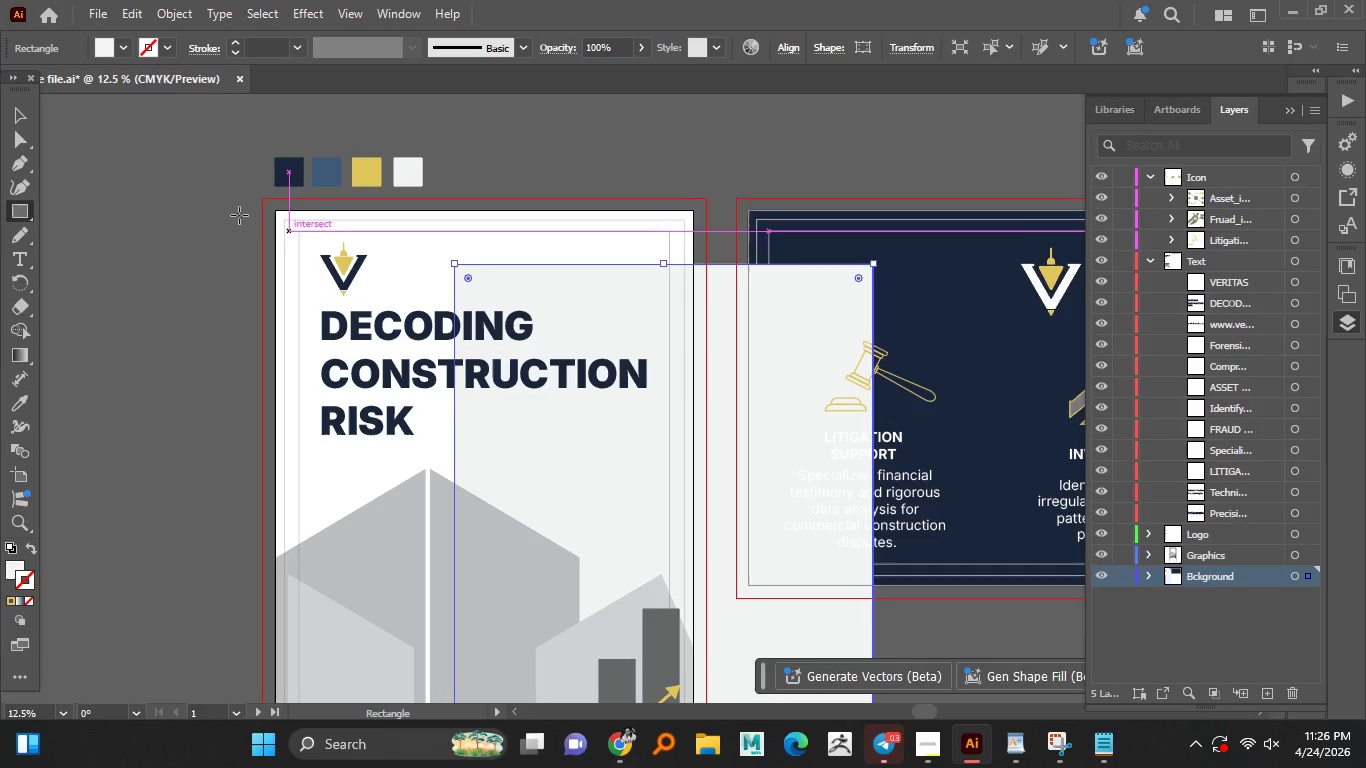 
key(V)
 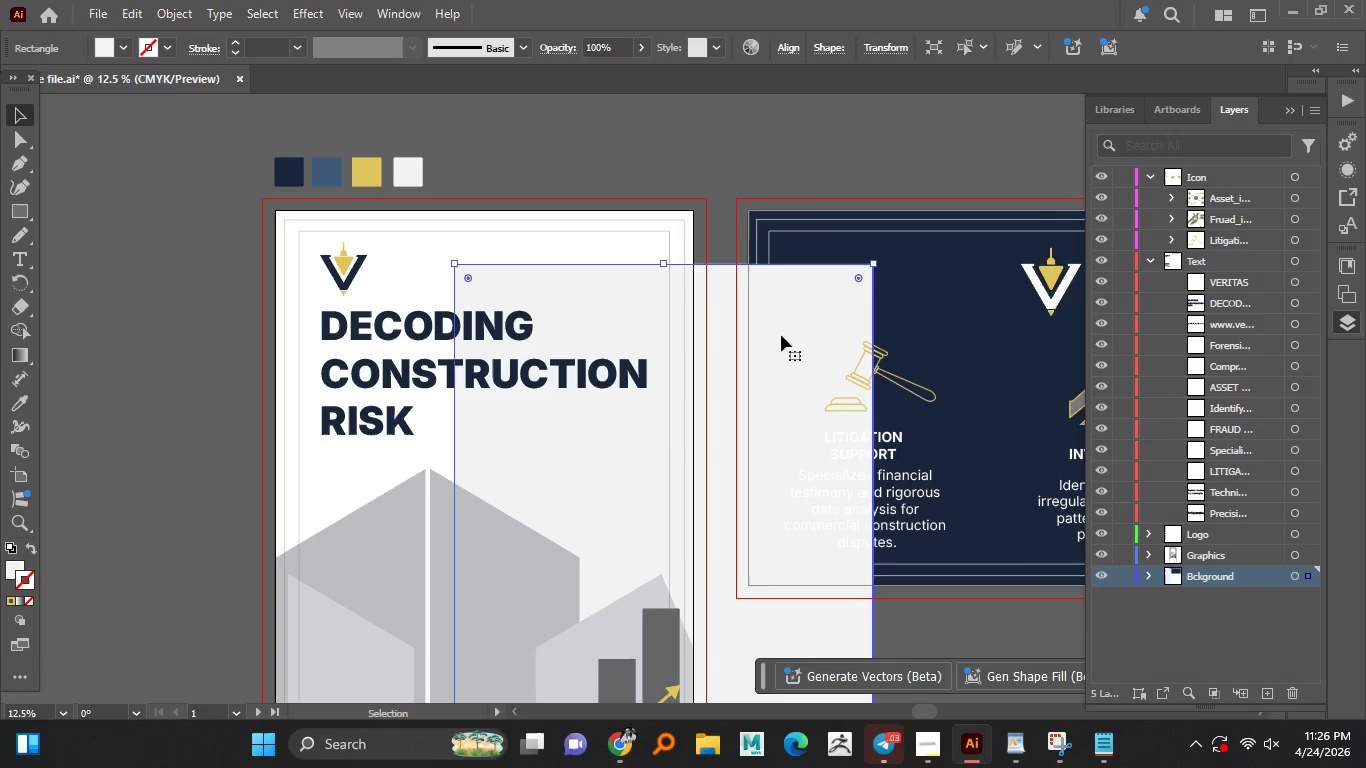 
left_click_drag(start_coordinate=[784, 334], to_coordinate=[604, 280])
 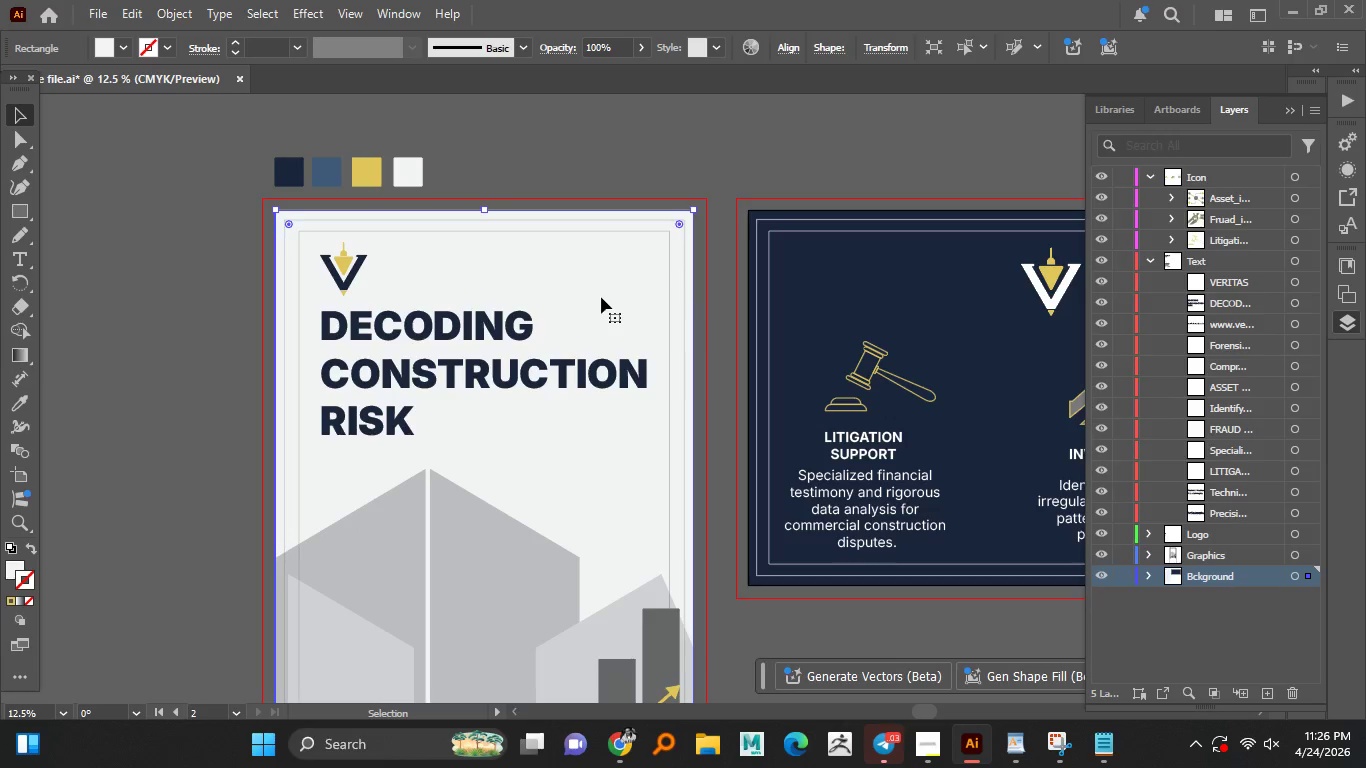 
hold_key(key=AltLeft, duration=1.51)
scroll: coordinate [598, 301], scroll_direction: down, amount: 2.0
 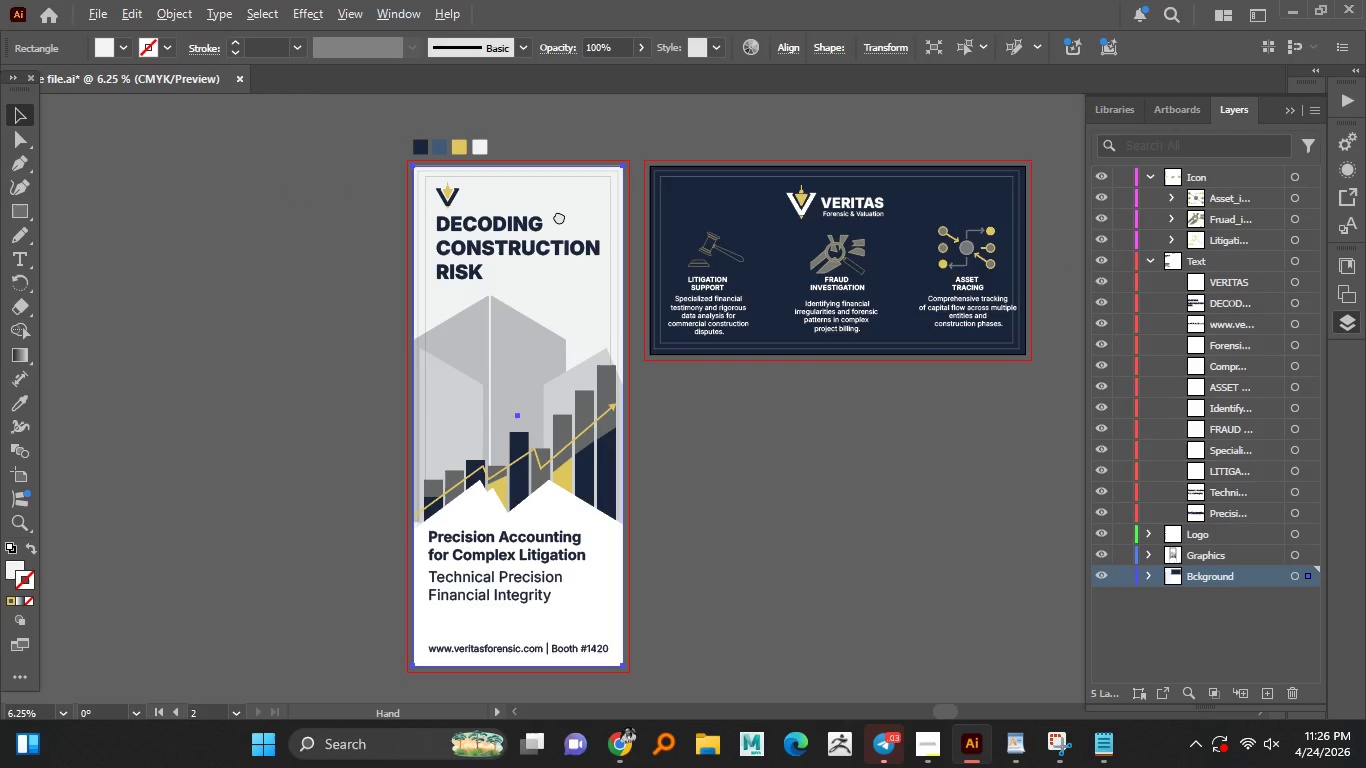 
hold_key(key=AltLeft, duration=1.5)
 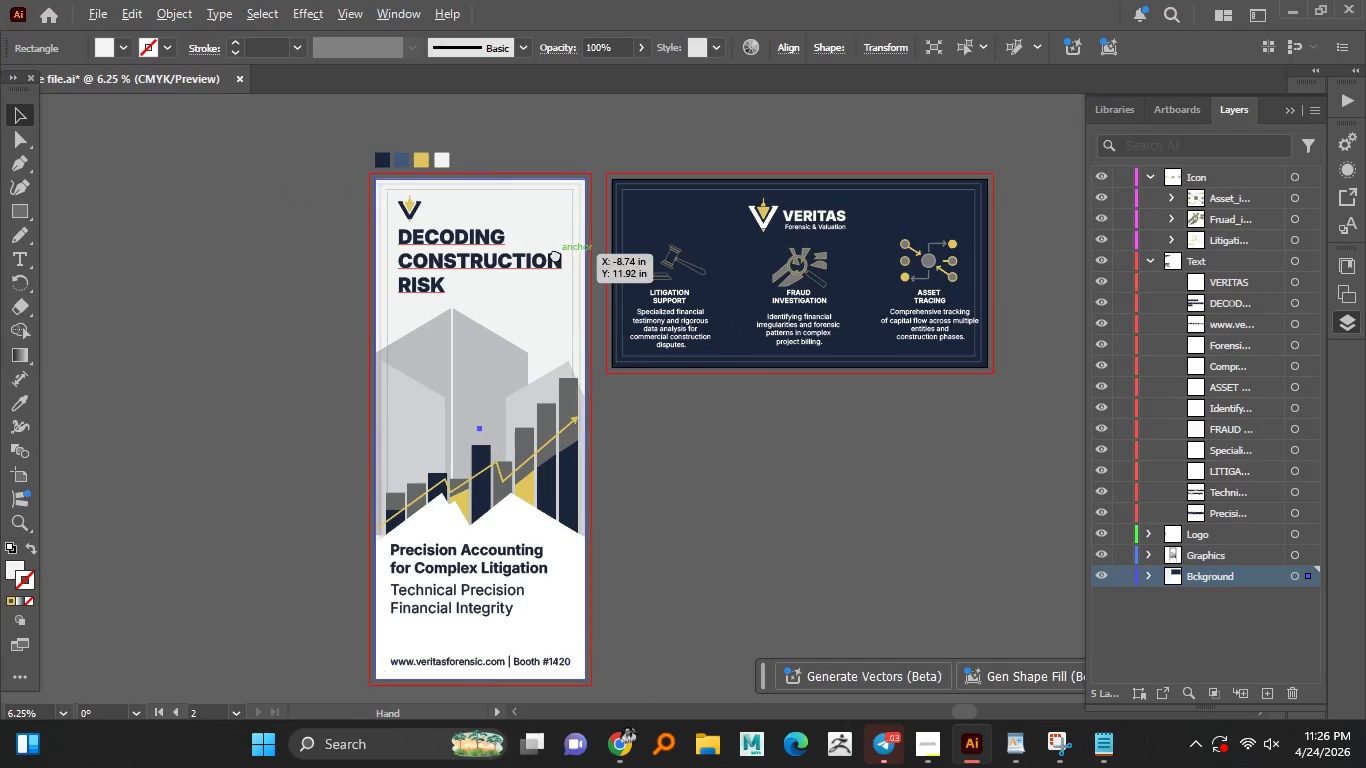 
hold_key(key=AltLeft, duration=1.5)
 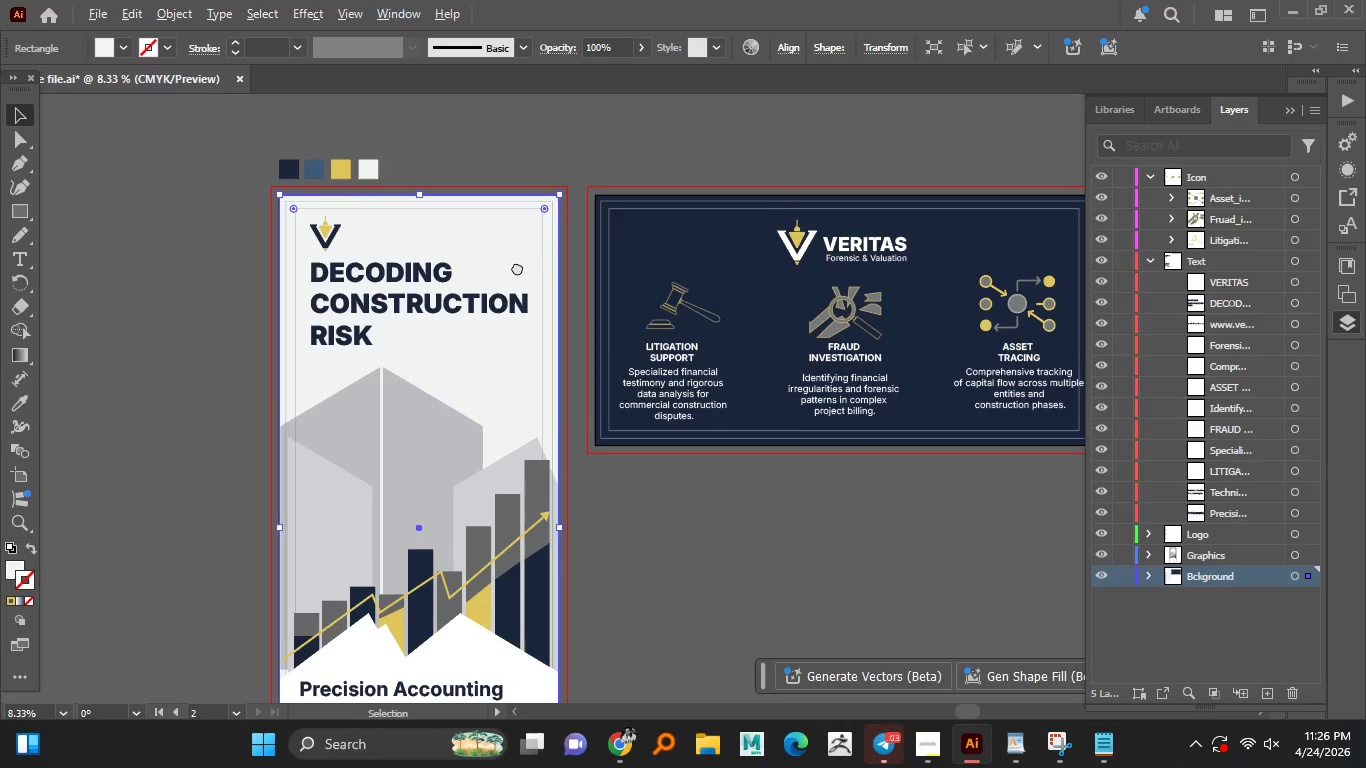 
hold_key(key=AltLeft, duration=1.52)
 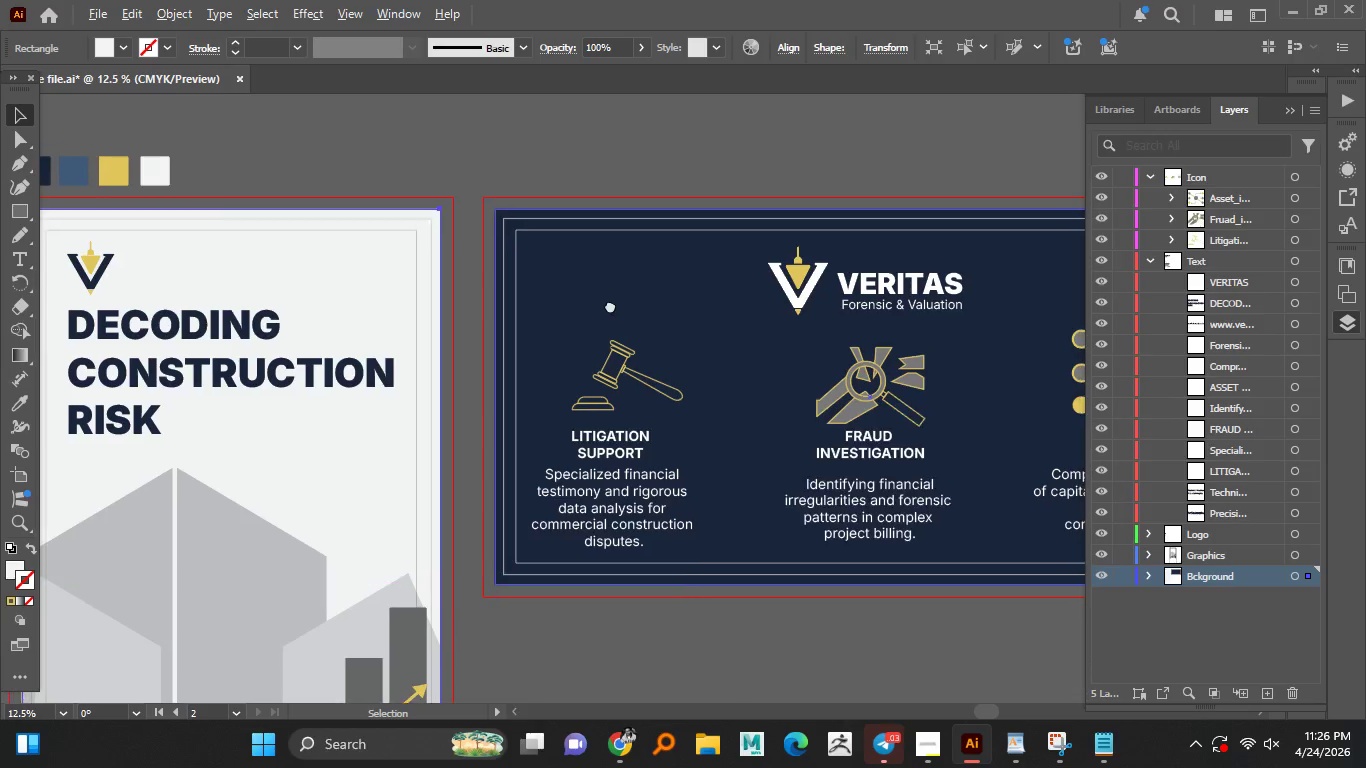 
scroll: coordinate [542, 268], scroll_direction: up, amount: 1.0
 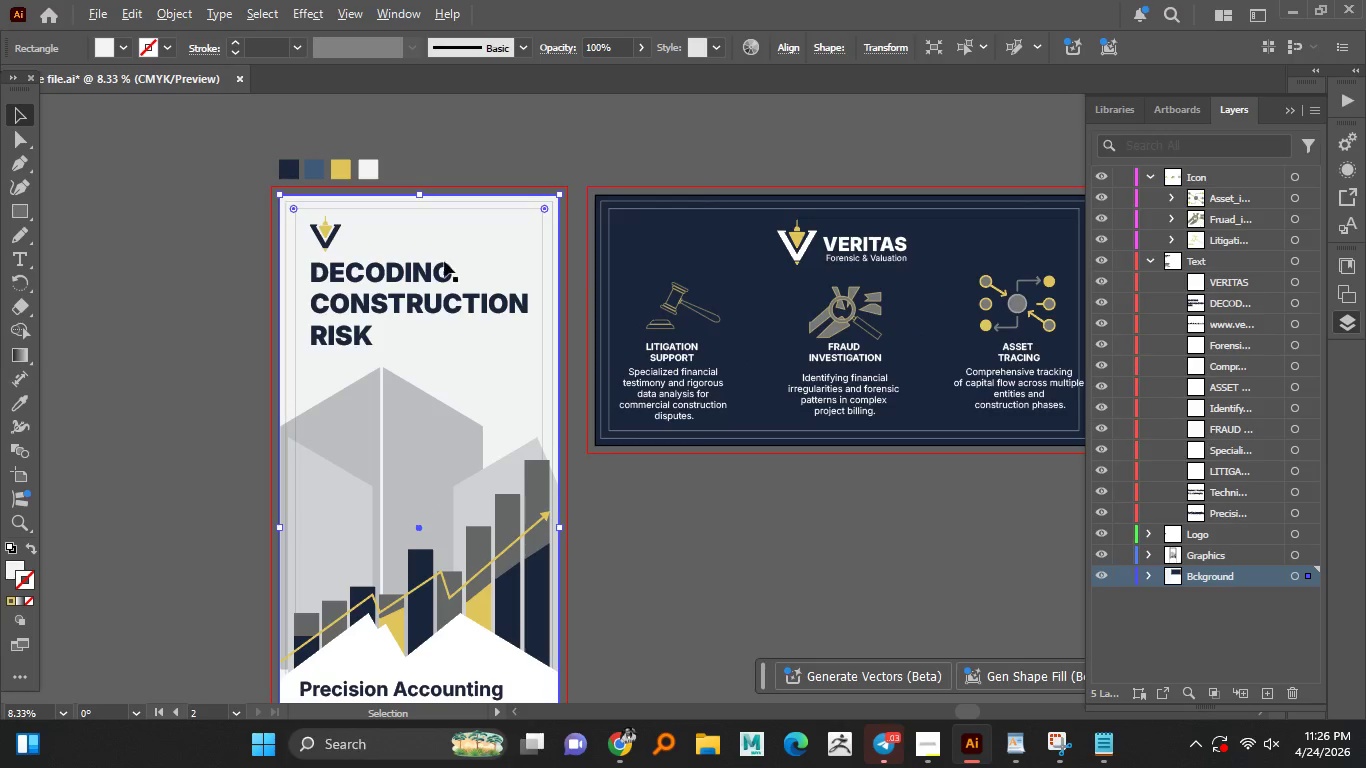 
hold_key(key=AltLeft, duration=1.11)
scroll: coordinate [625, 256], scroll_direction: up, amount: 1.0
 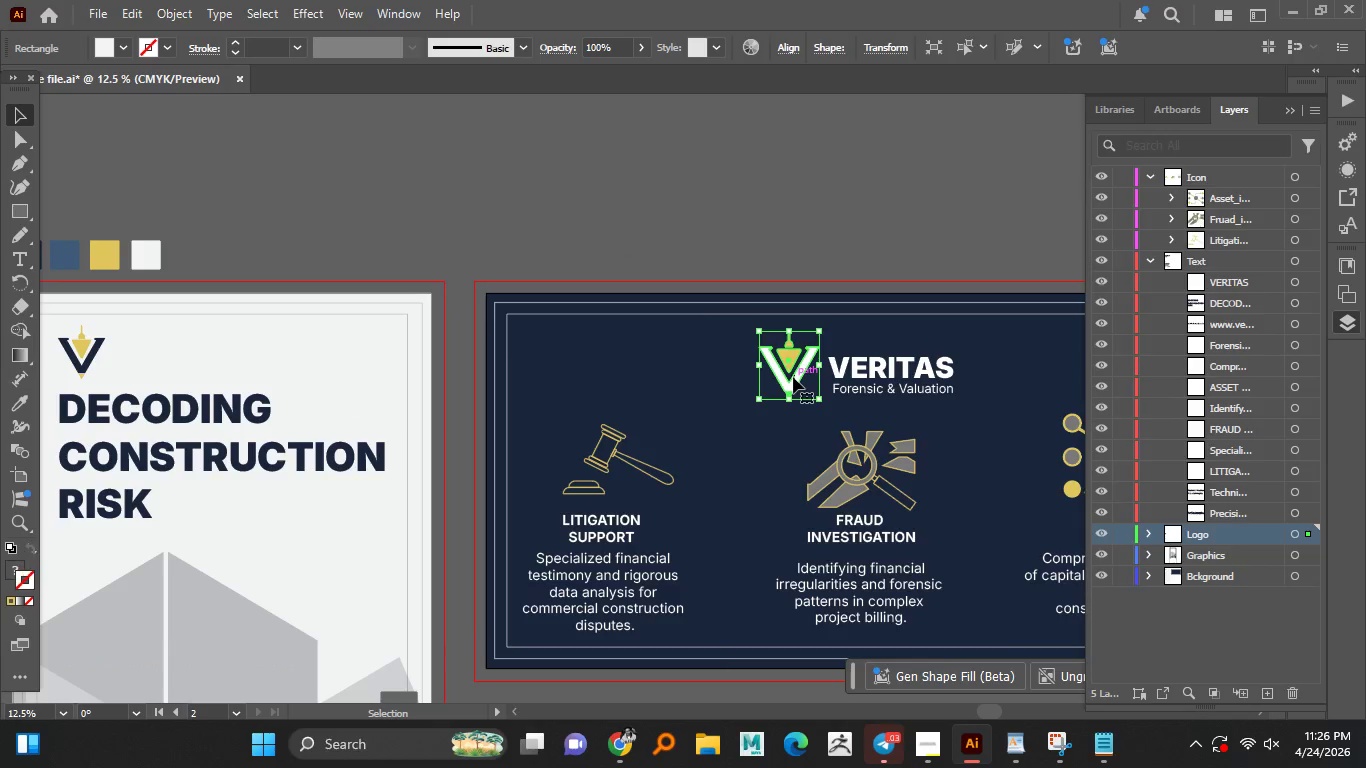 
left_click([846, 361])
 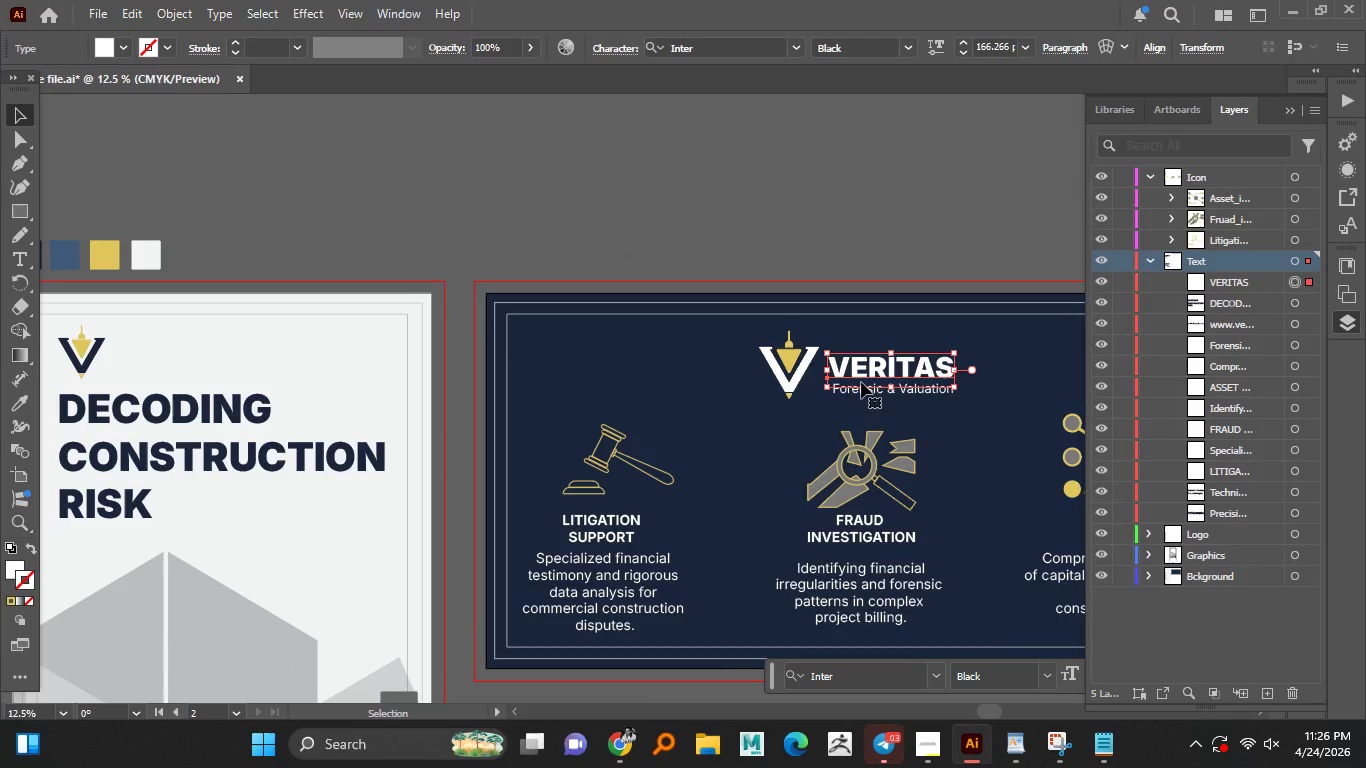 
hold_key(key=ShiftLeft, duration=1.33)
left_click([864, 395])
 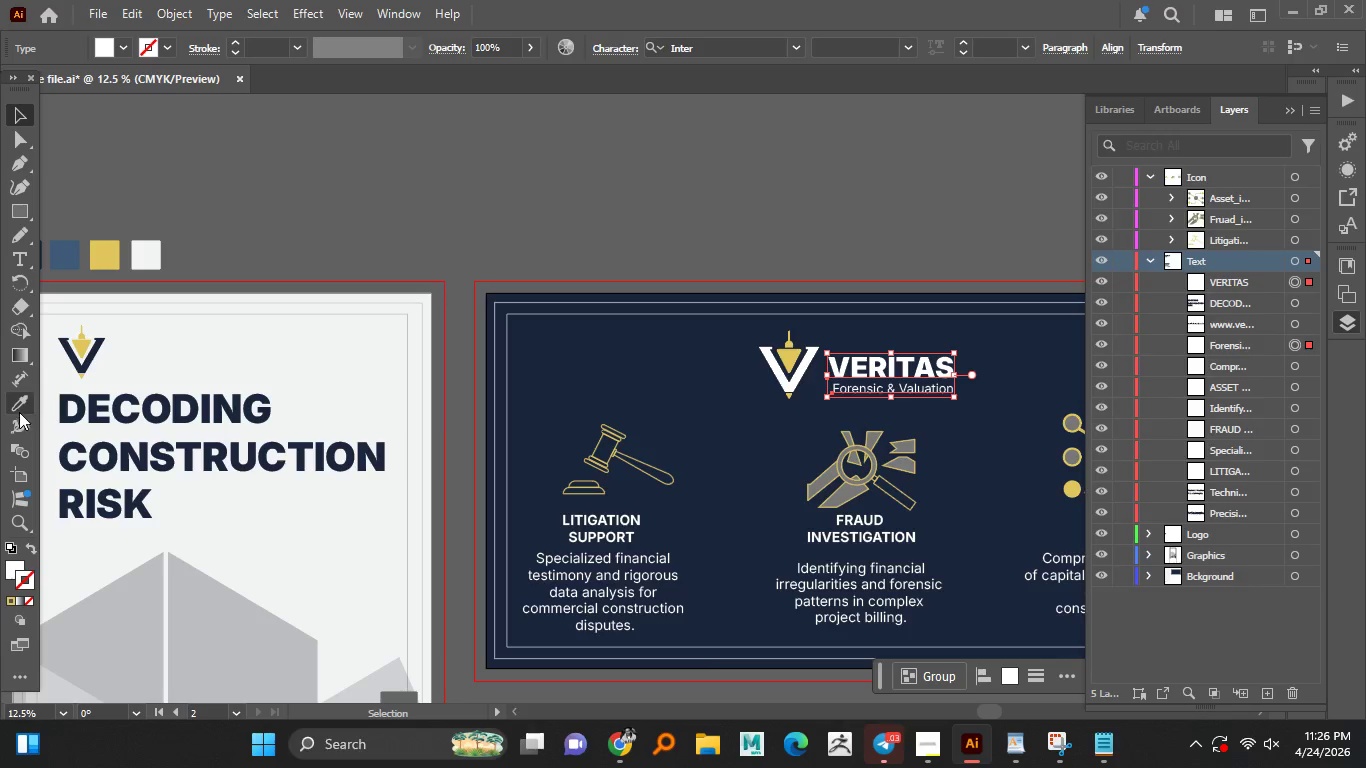 
left_click([142, 261])
 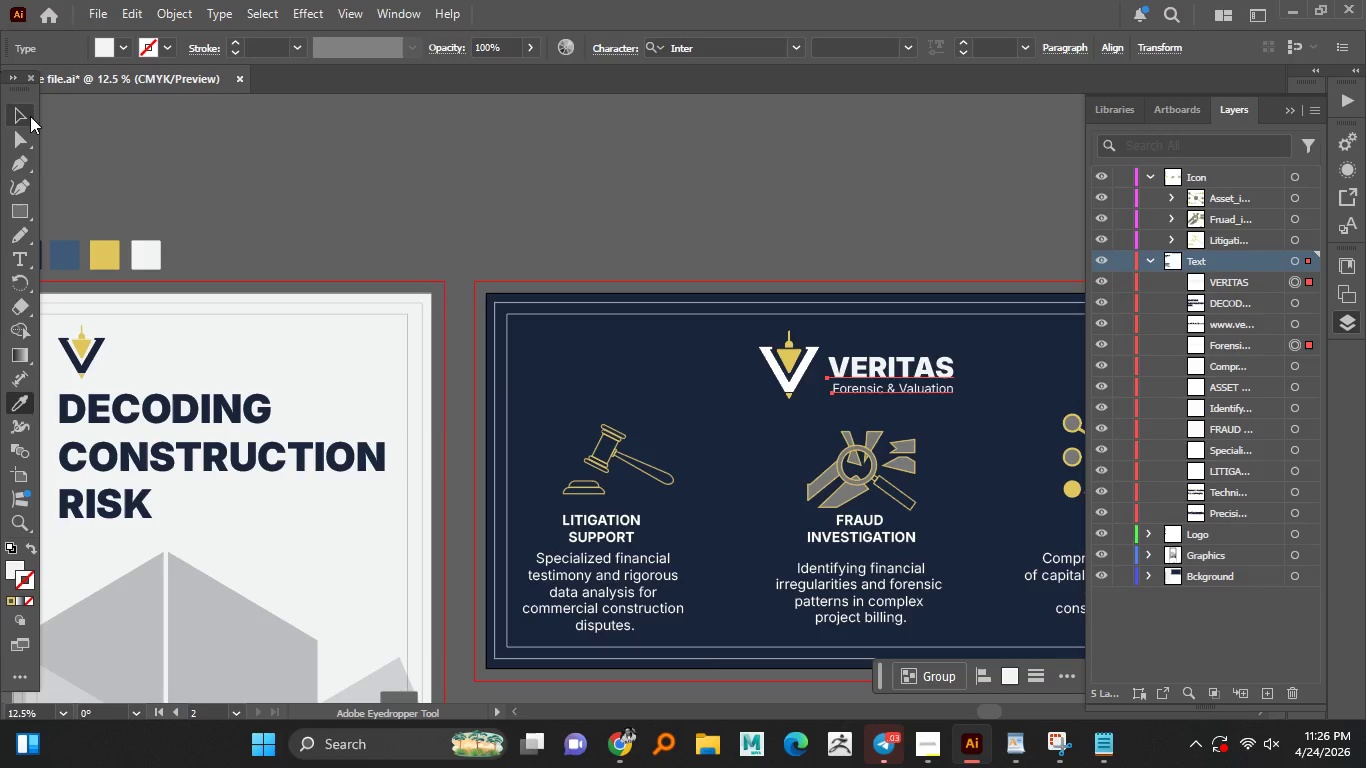 
double_click([178, 169])
 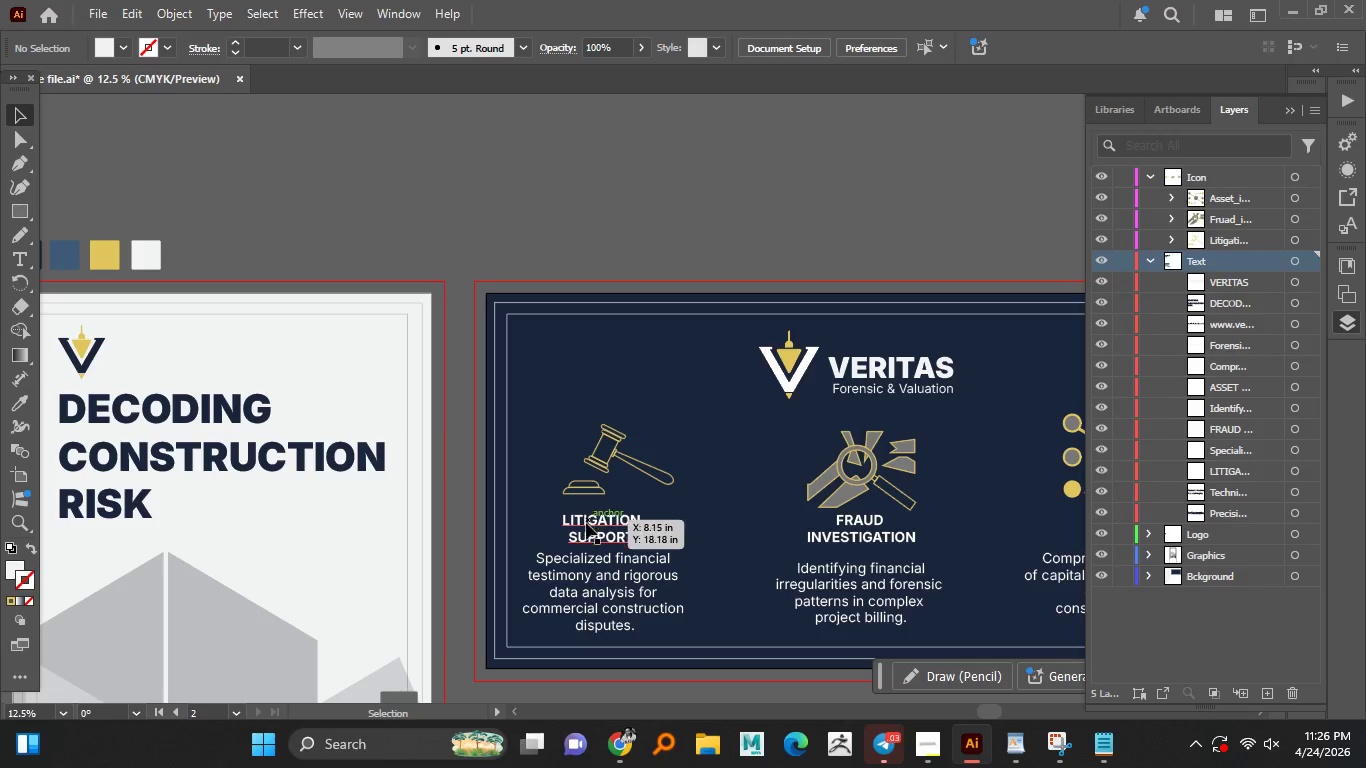 
left_click([586, 526])
 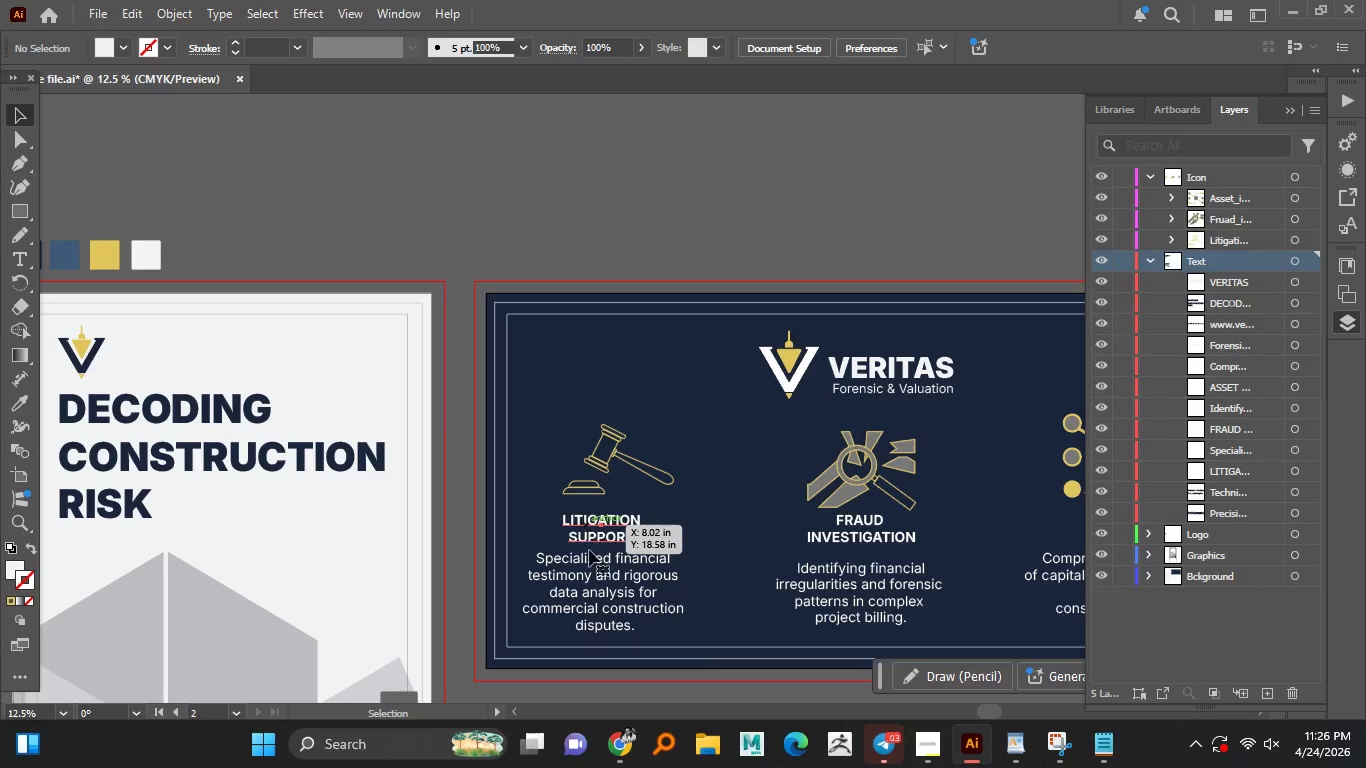 
hold_key(key=ShiftLeft, duration=1.52)
left_click([594, 583])
 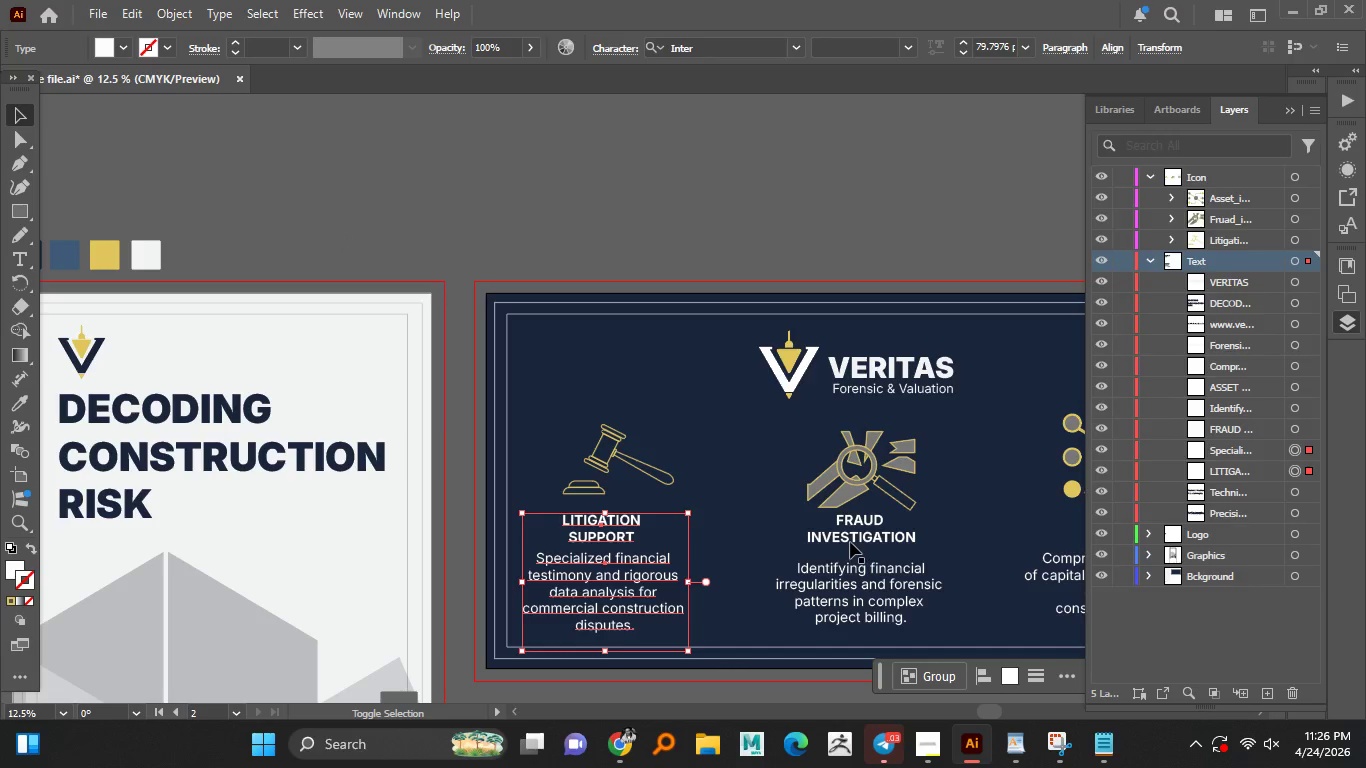 
left_click([850, 542])
 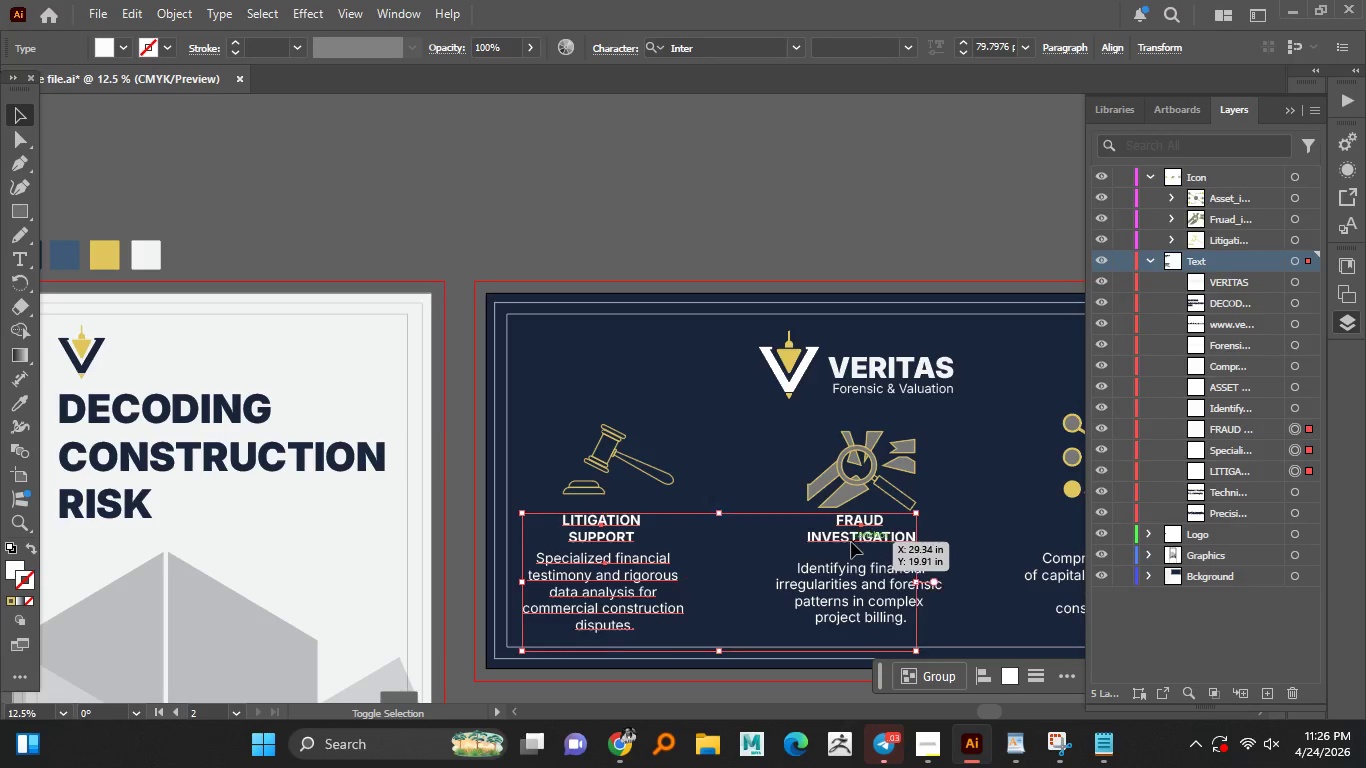 
hold_key(key=ShiftLeft, duration=0.8)
left_click([846, 585])
 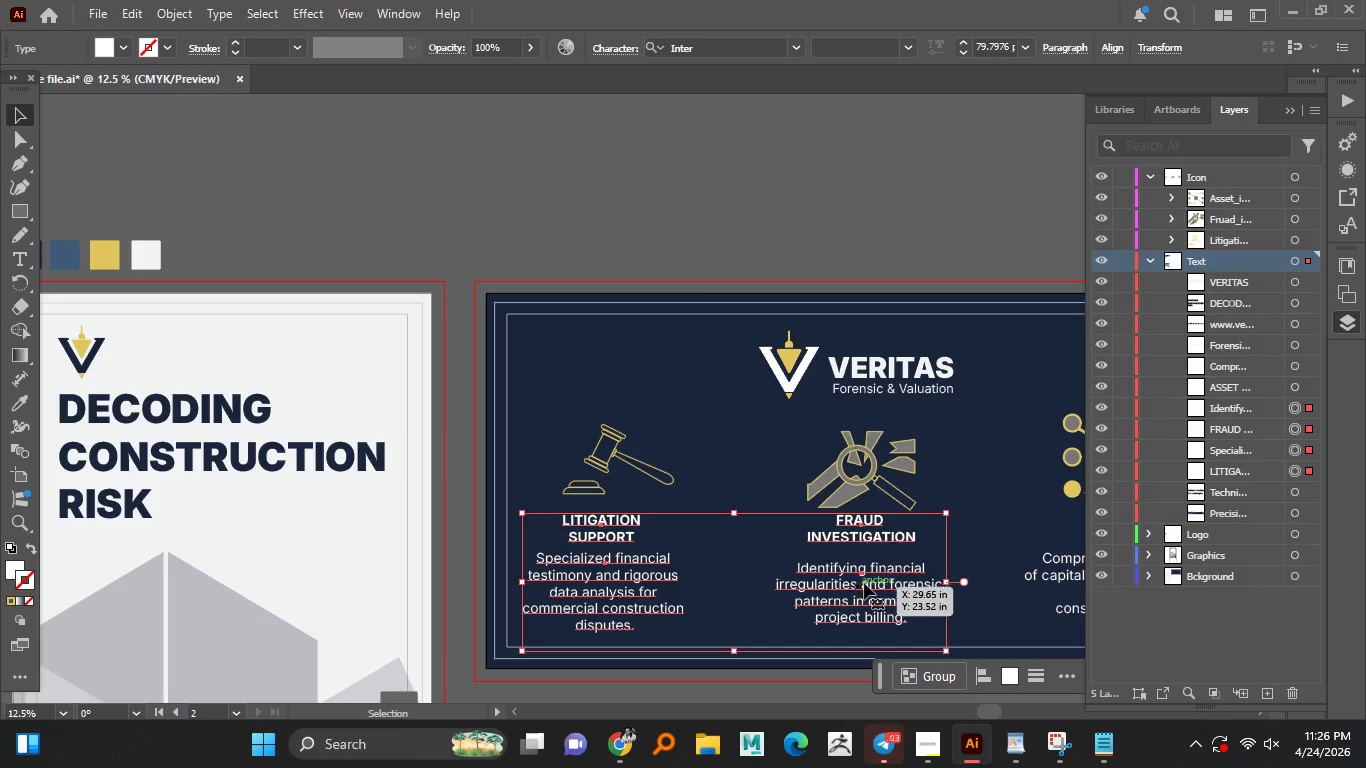 
hold_key(key=AltLeft, duration=0.62)
 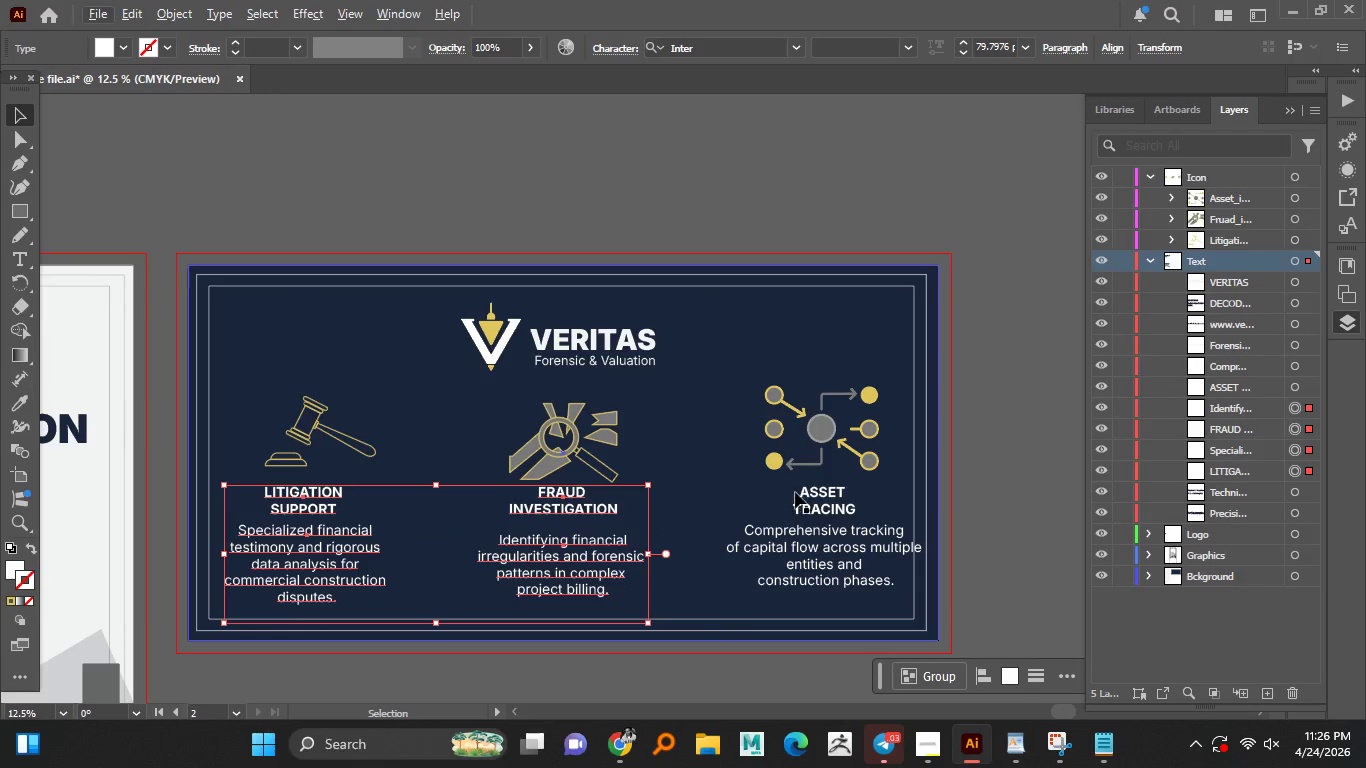 
hold_key(key=ShiftLeft, duration=1.31)
left_click([811, 503])
 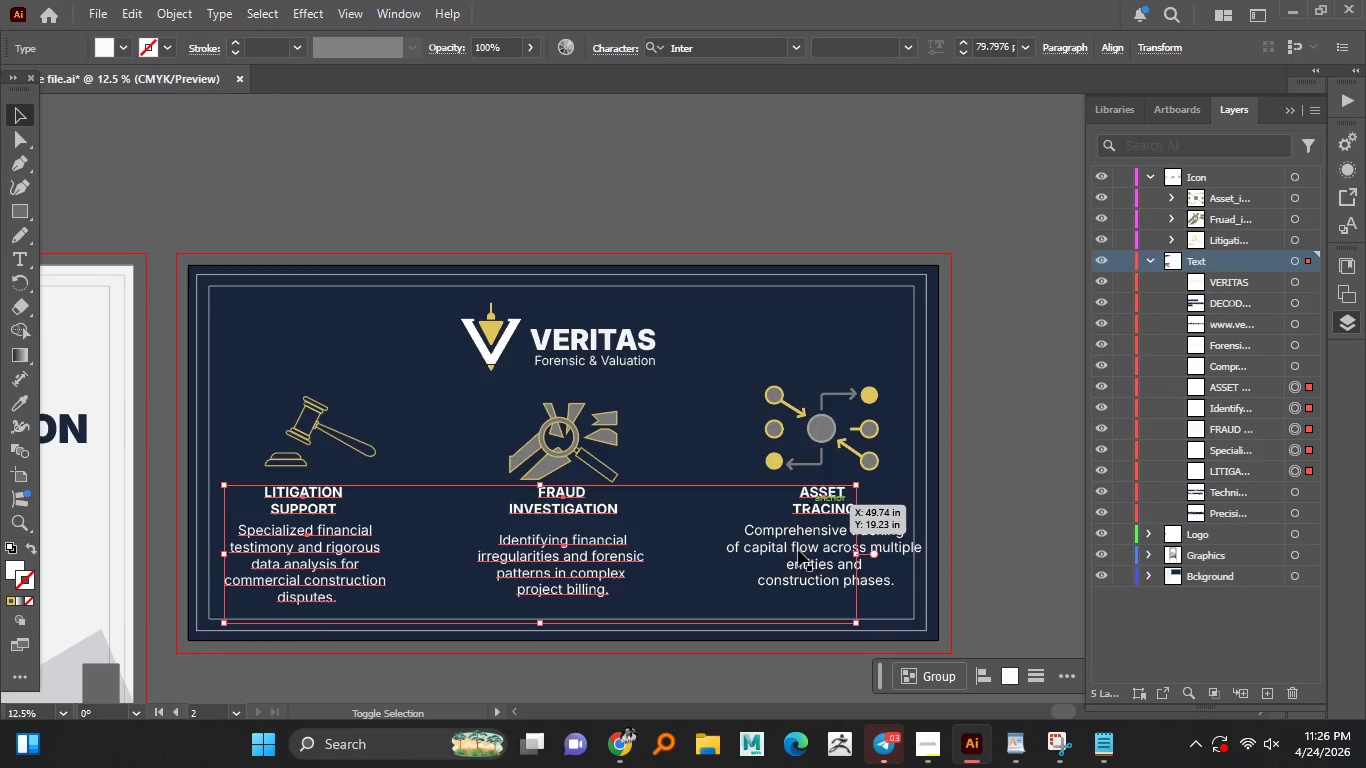 
double_click([797, 551])
 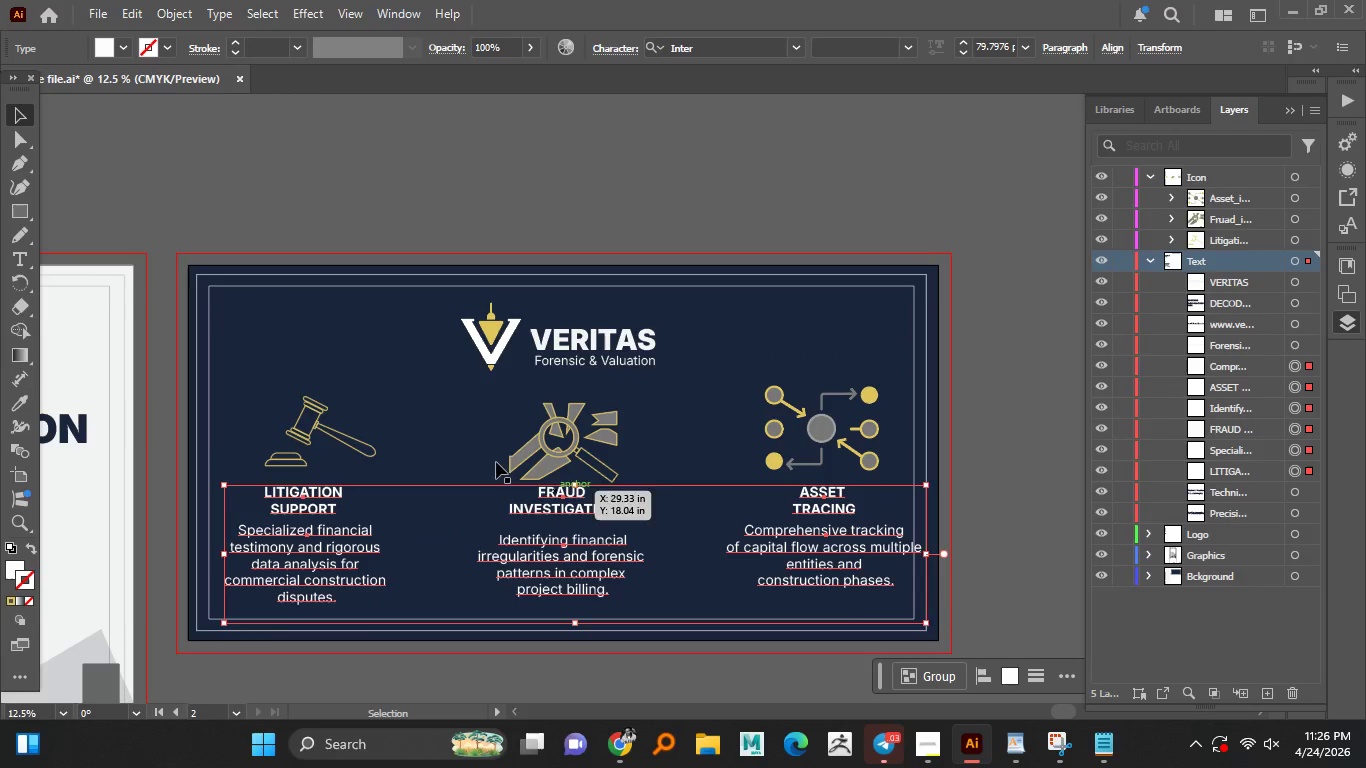 
hold_key(key=AltLeft, duration=1.06)
scroll: coordinate [339, 413], scroll_direction: down, amount: 1.0
 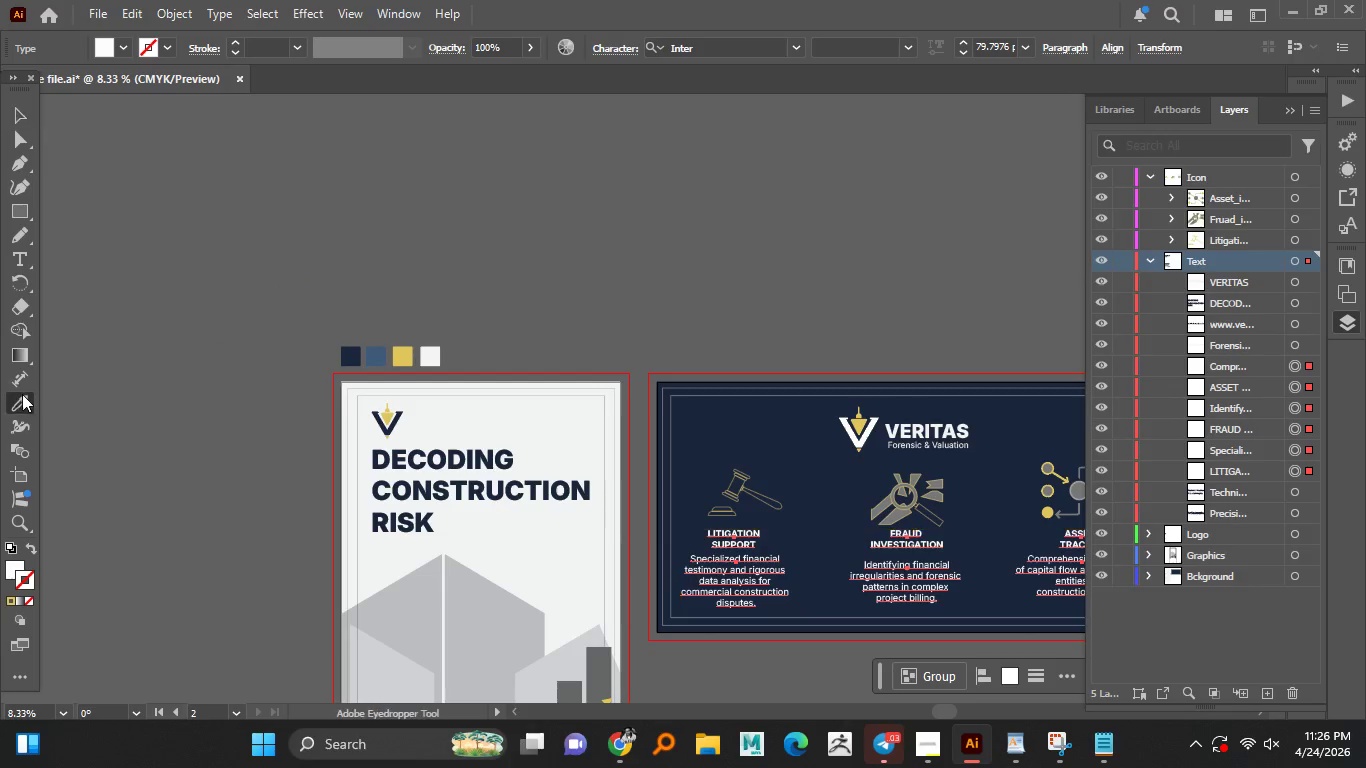 
left_click([428, 354])
 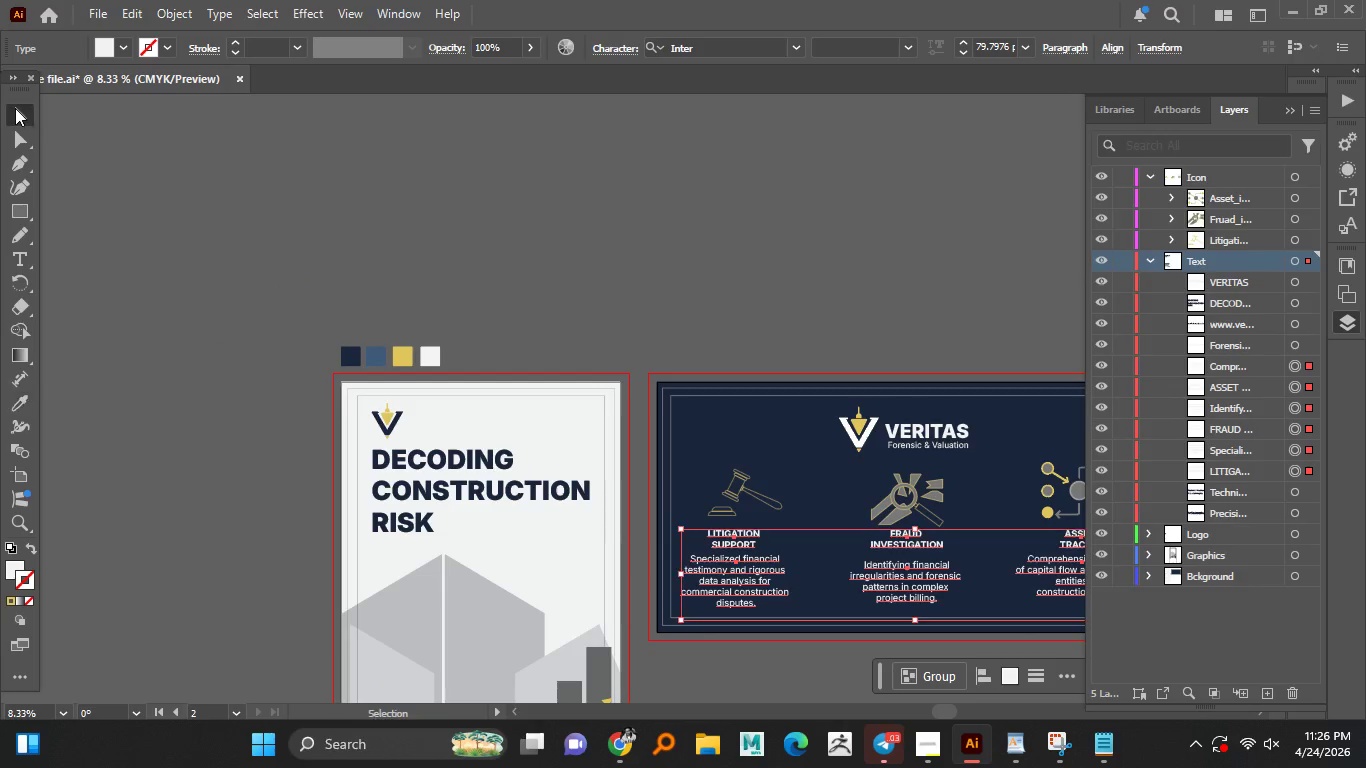 
double_click([430, 211])
 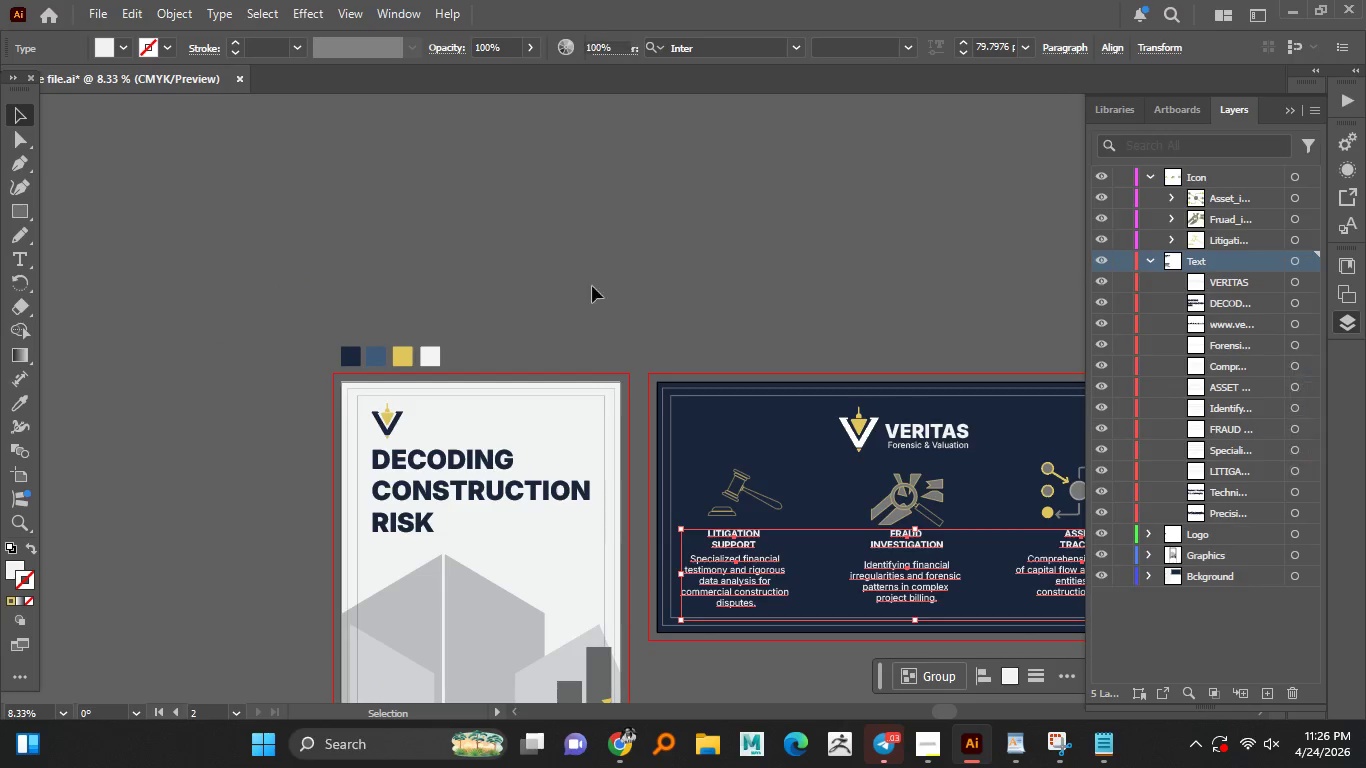 
hold_key(key=AltLeft, duration=1.52)
hold_key(key=AltLeft, duration=1.01)
scroll: coordinate [493, 357], scroll_direction: up, amount: 2.0
 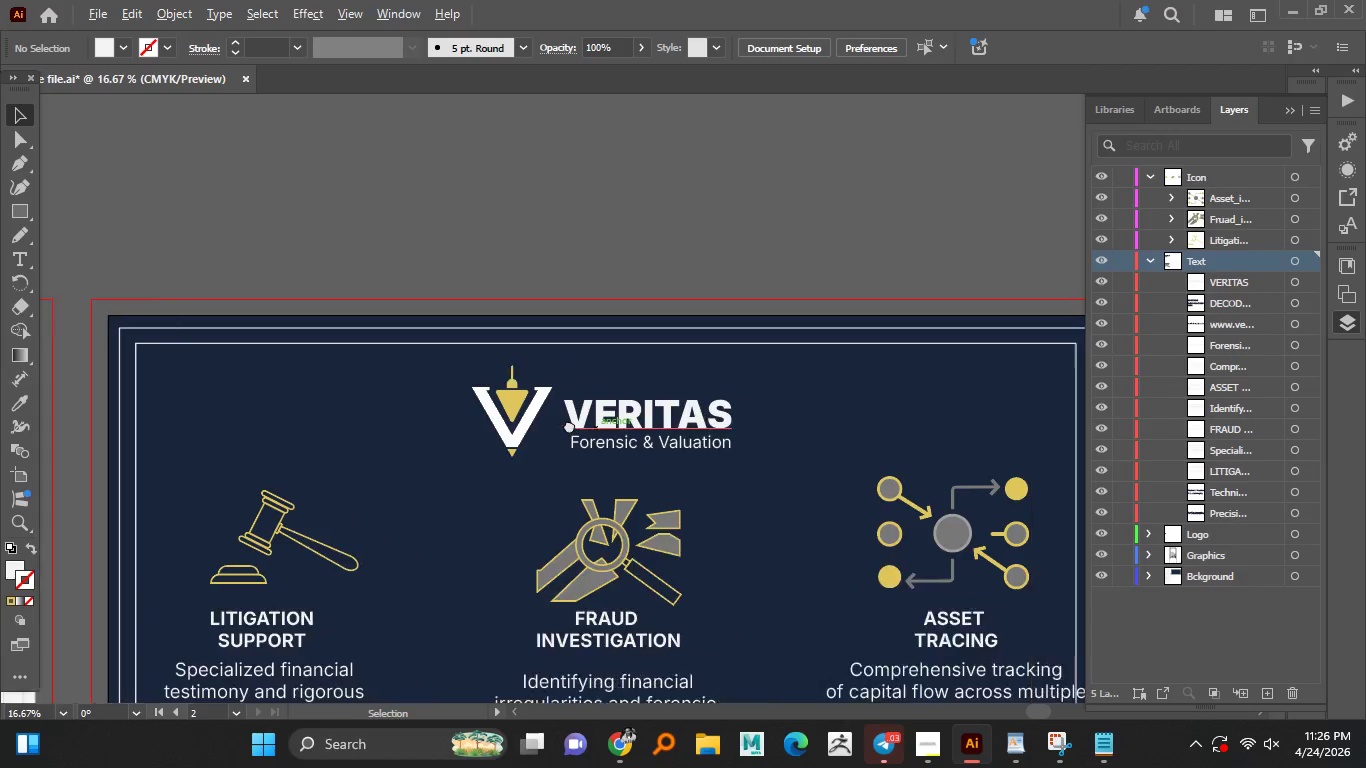 
left_click([504, 423])
 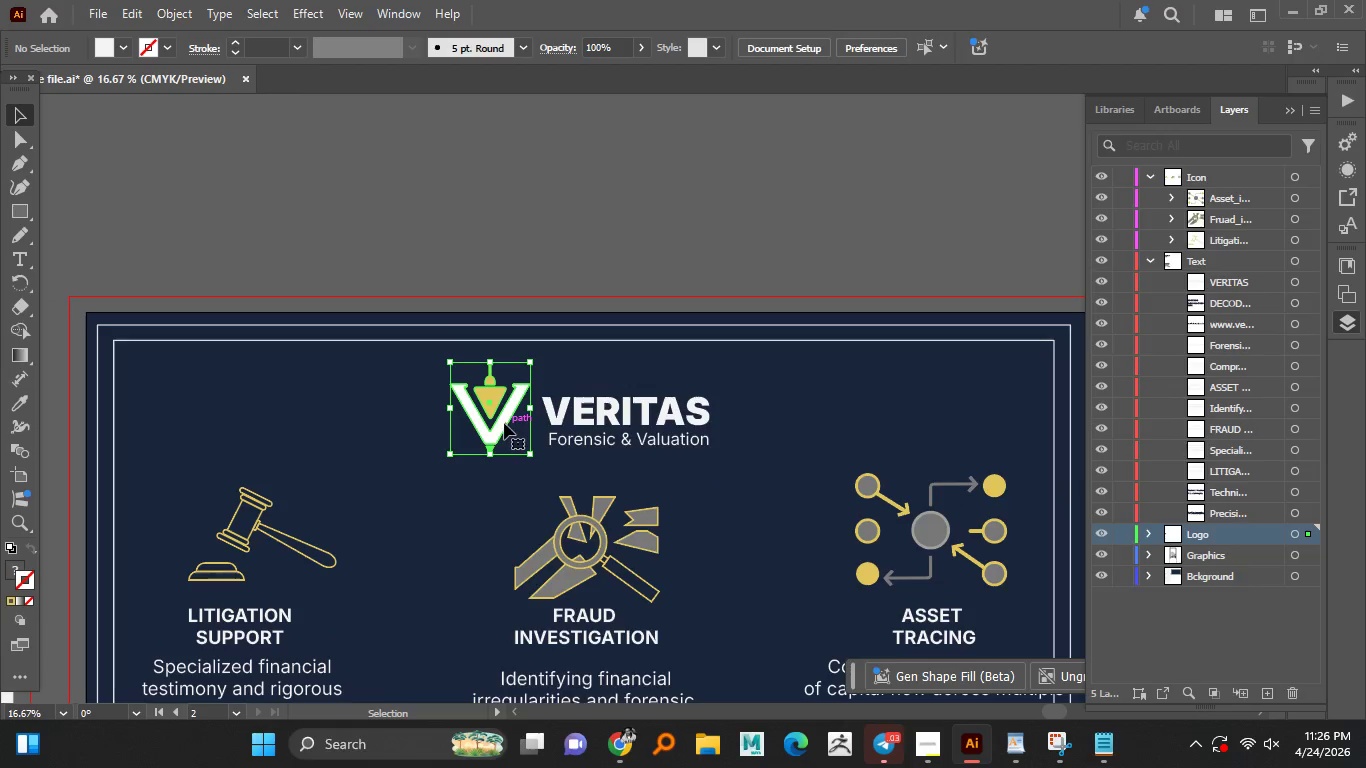 
right_click([504, 423])
 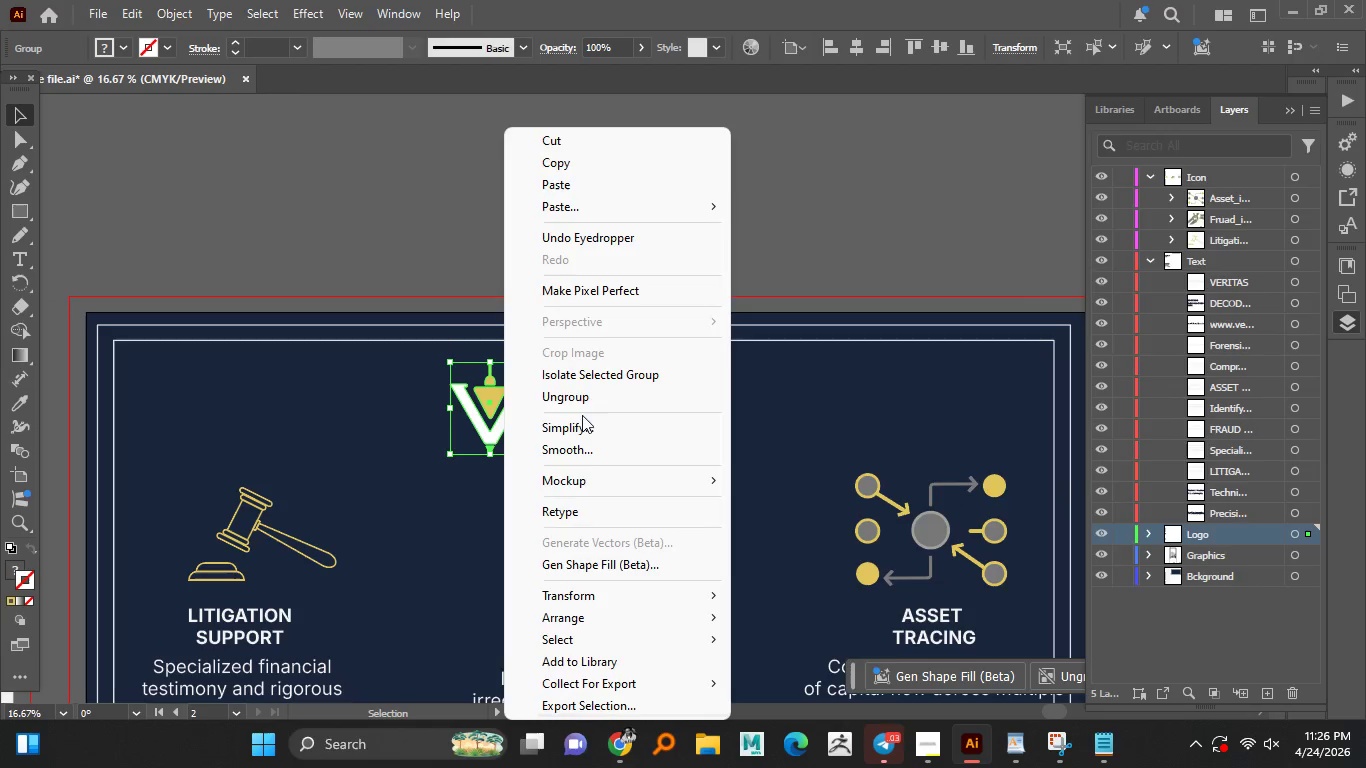 
left_click([581, 402])
 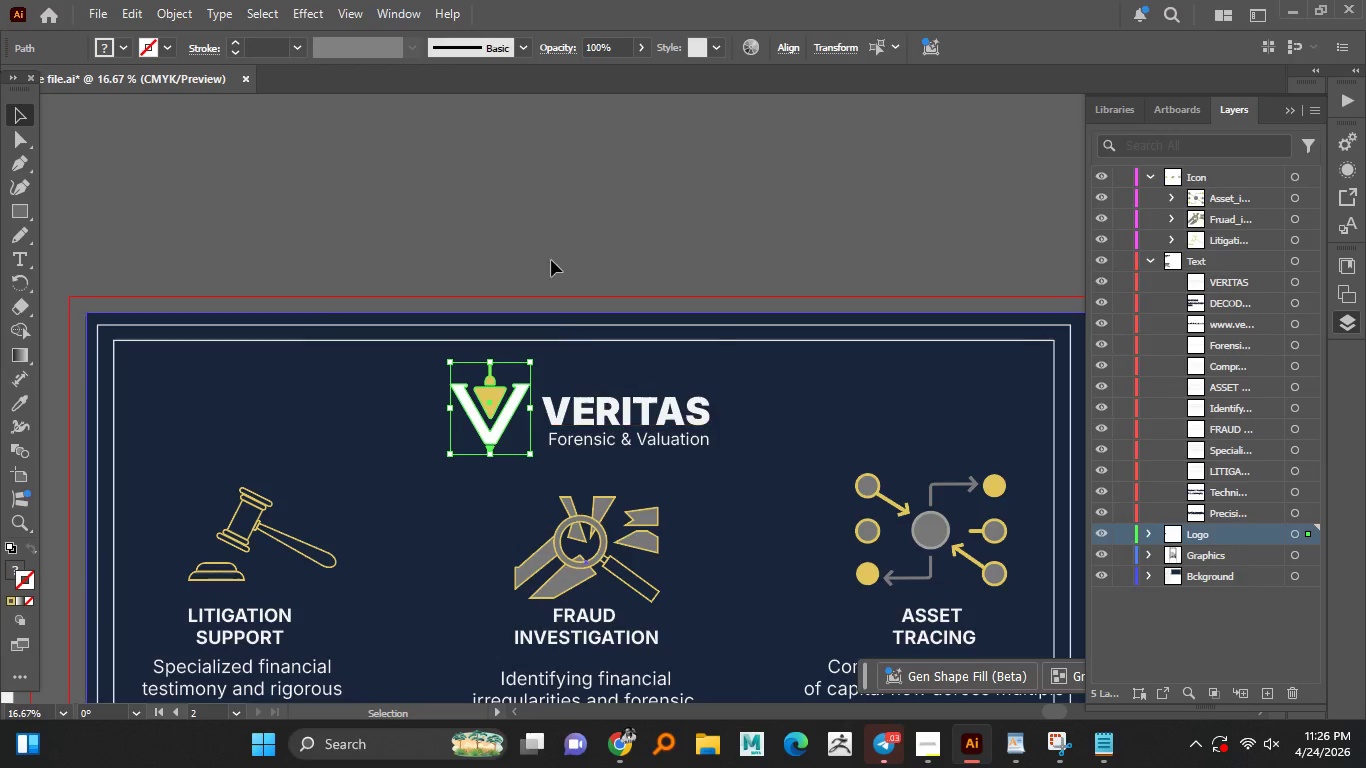 
left_click([550, 245])
 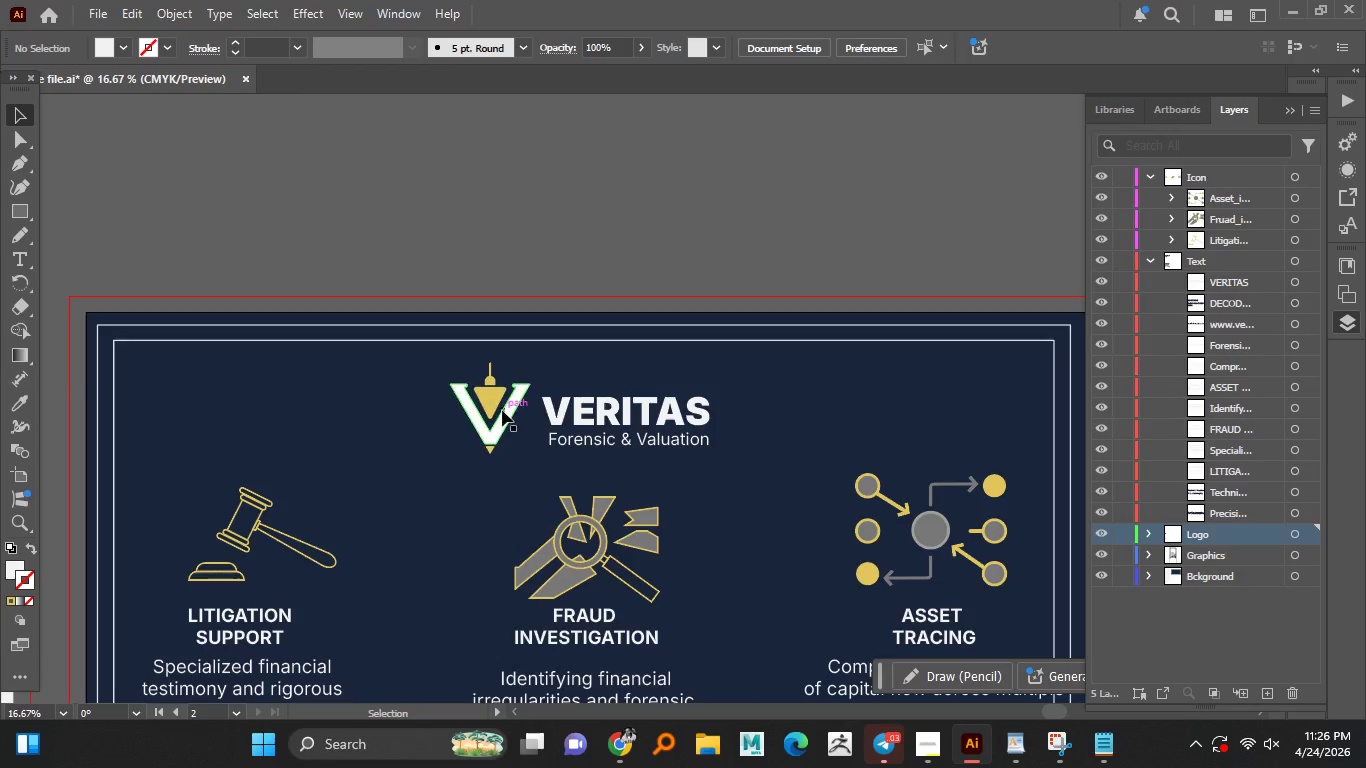 
left_click([502, 413])
 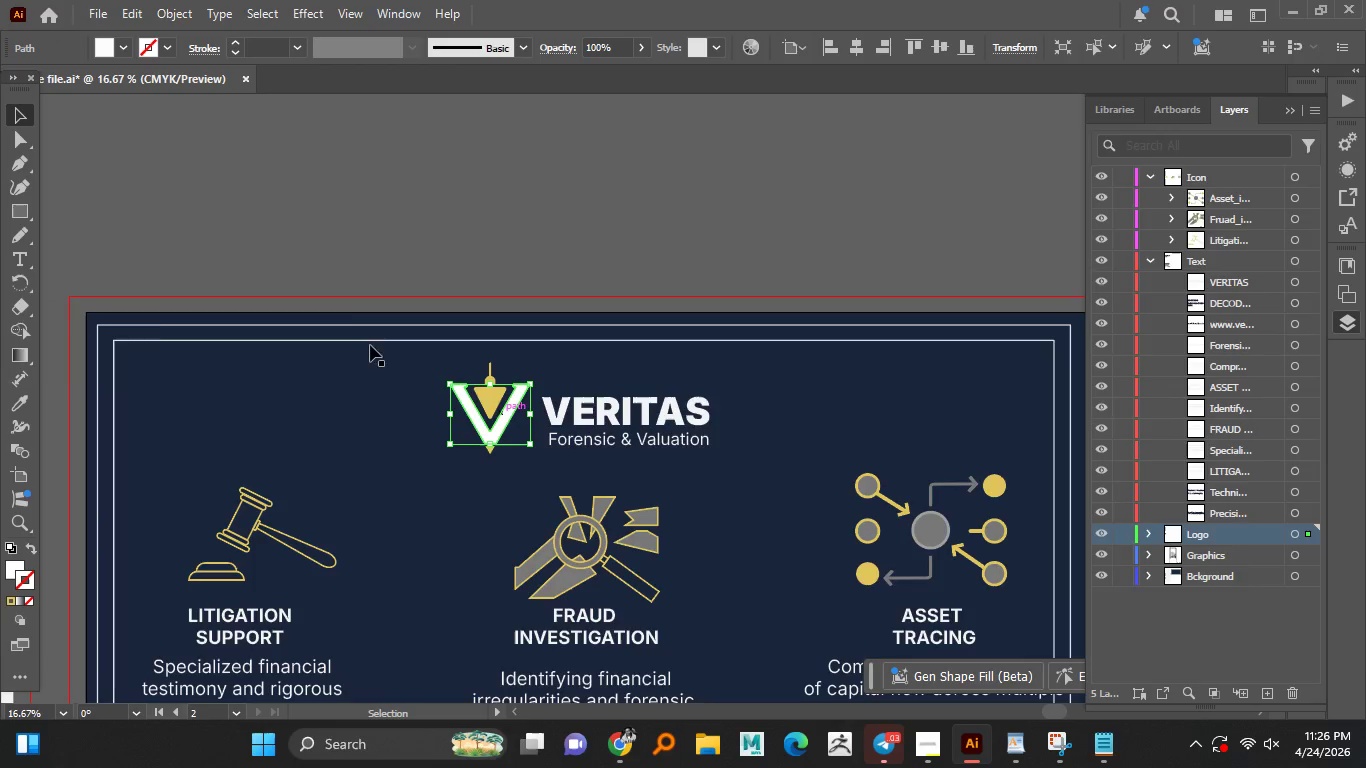 
hold_key(key=AltLeft, duration=1.3)
scroll: coordinate [344, 317], scroll_direction: down, amount: 1.0
 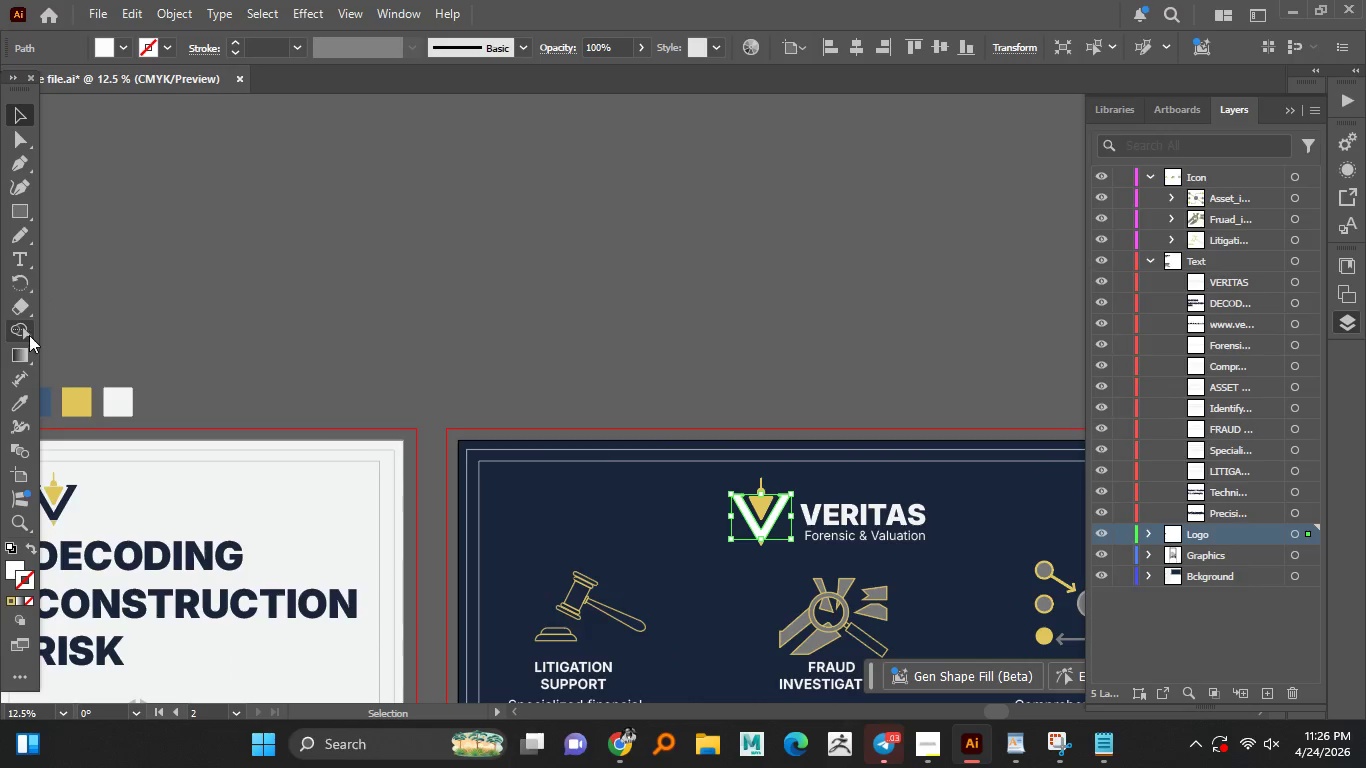 
left_click([22, 394])
 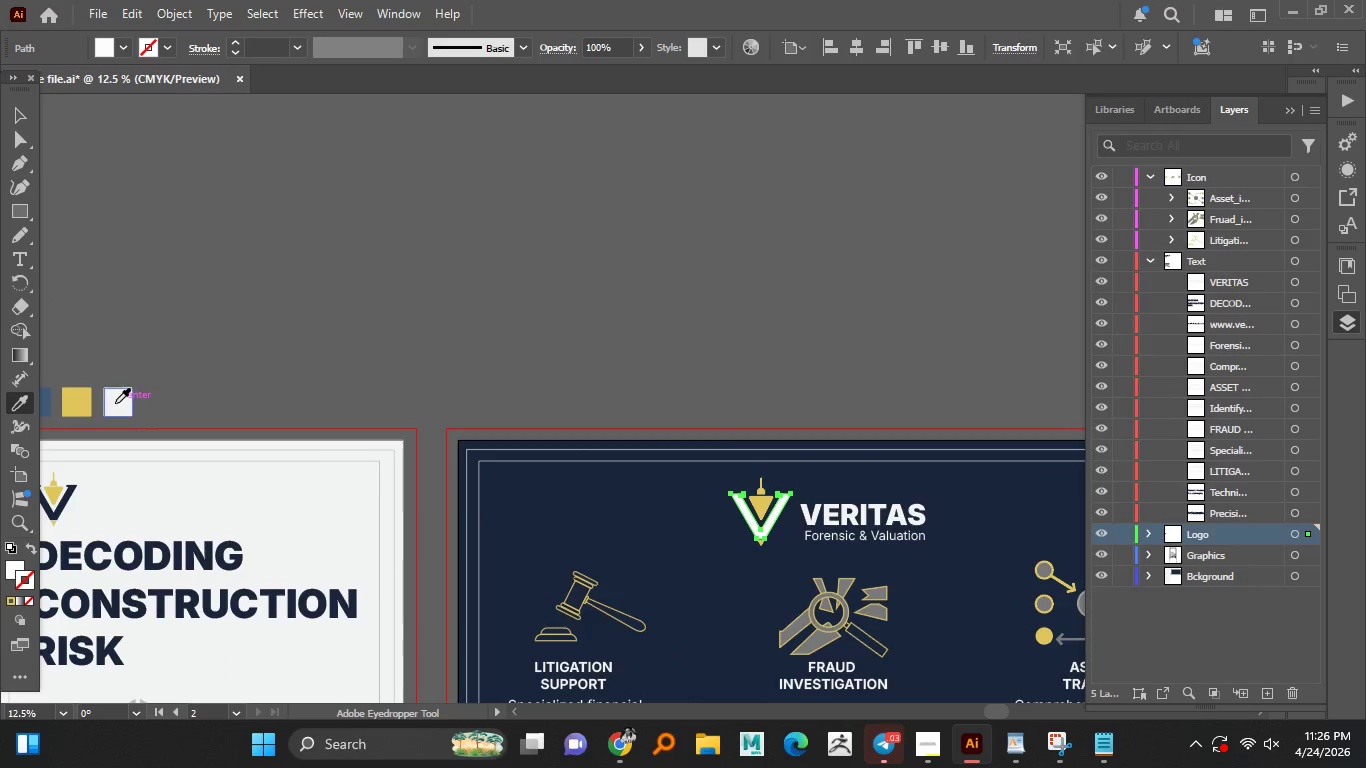 
left_click([115, 403])
 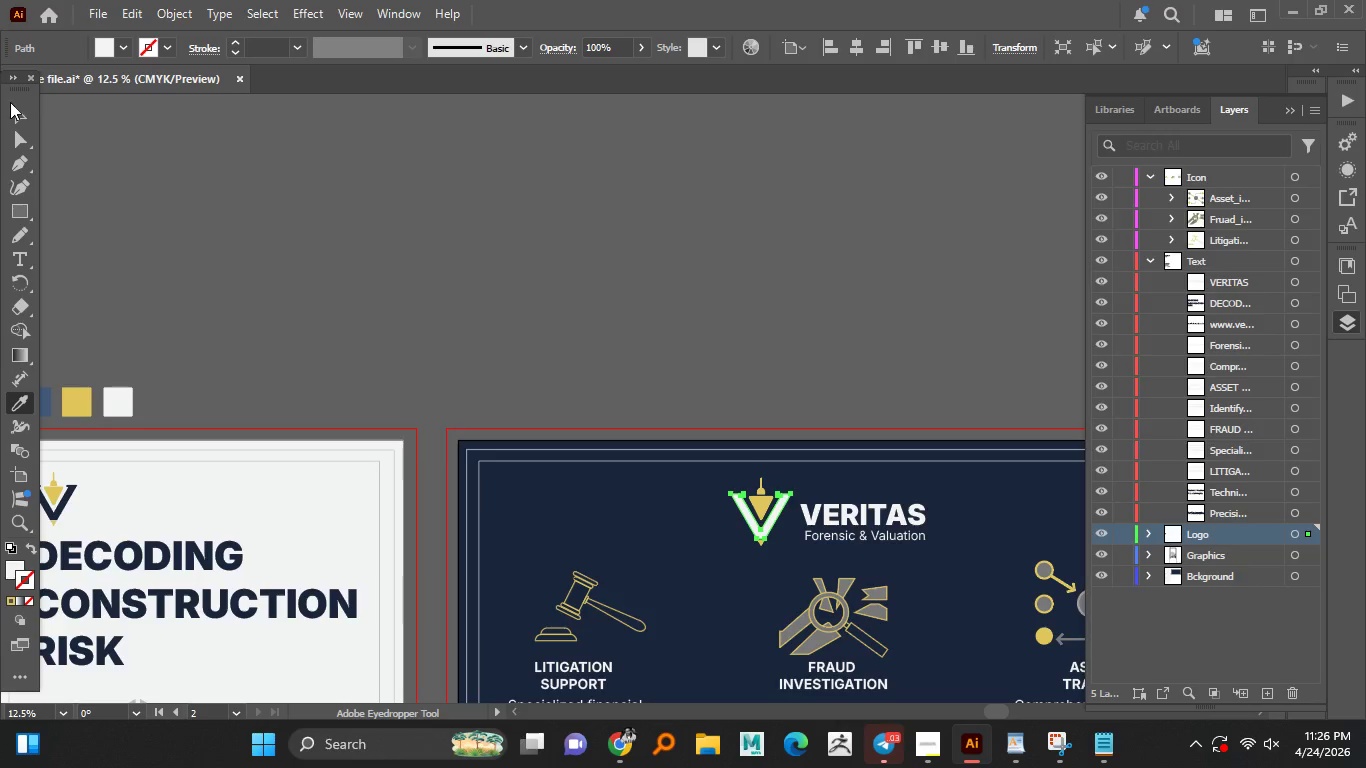 
double_click([167, 198])
 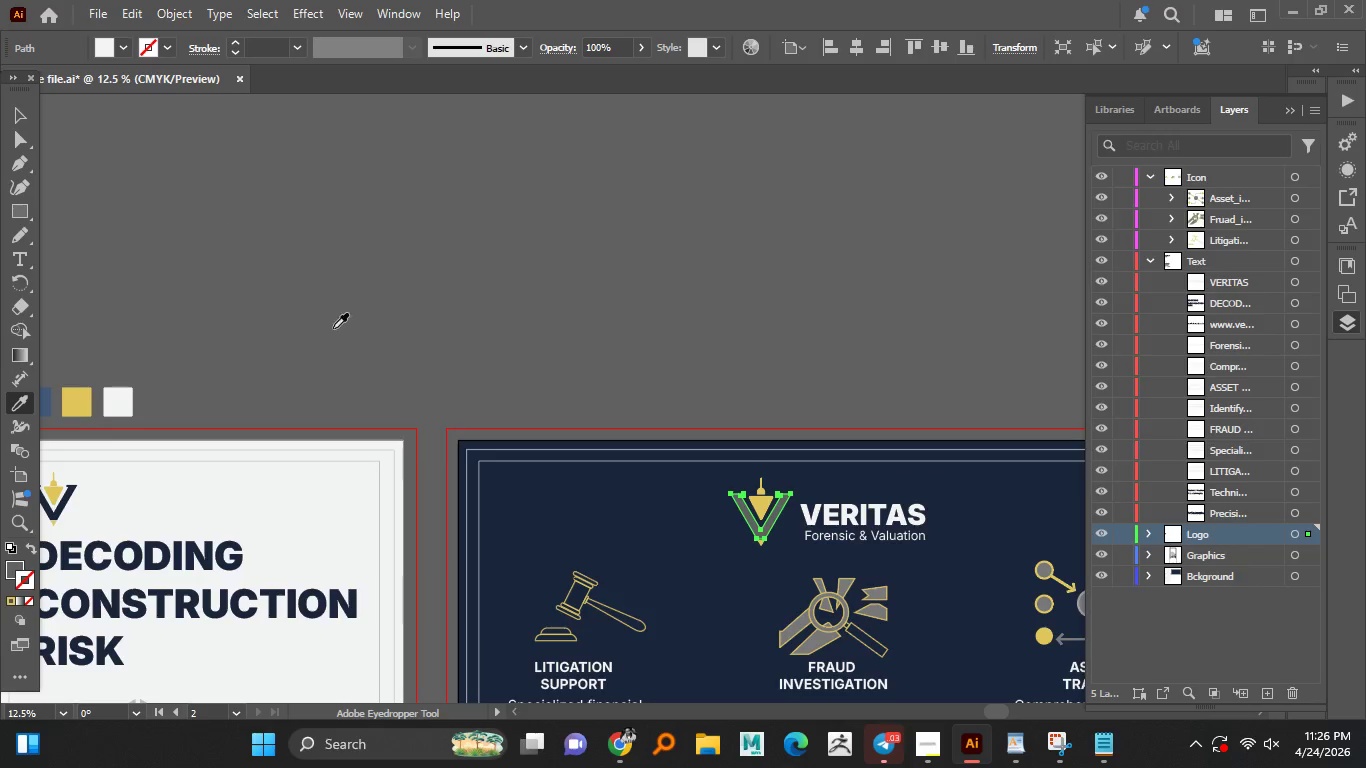 
hold_key(key=AltLeft, duration=0.5)
scroll: coordinate [339, 328], scroll_direction: down, amount: 1.0
 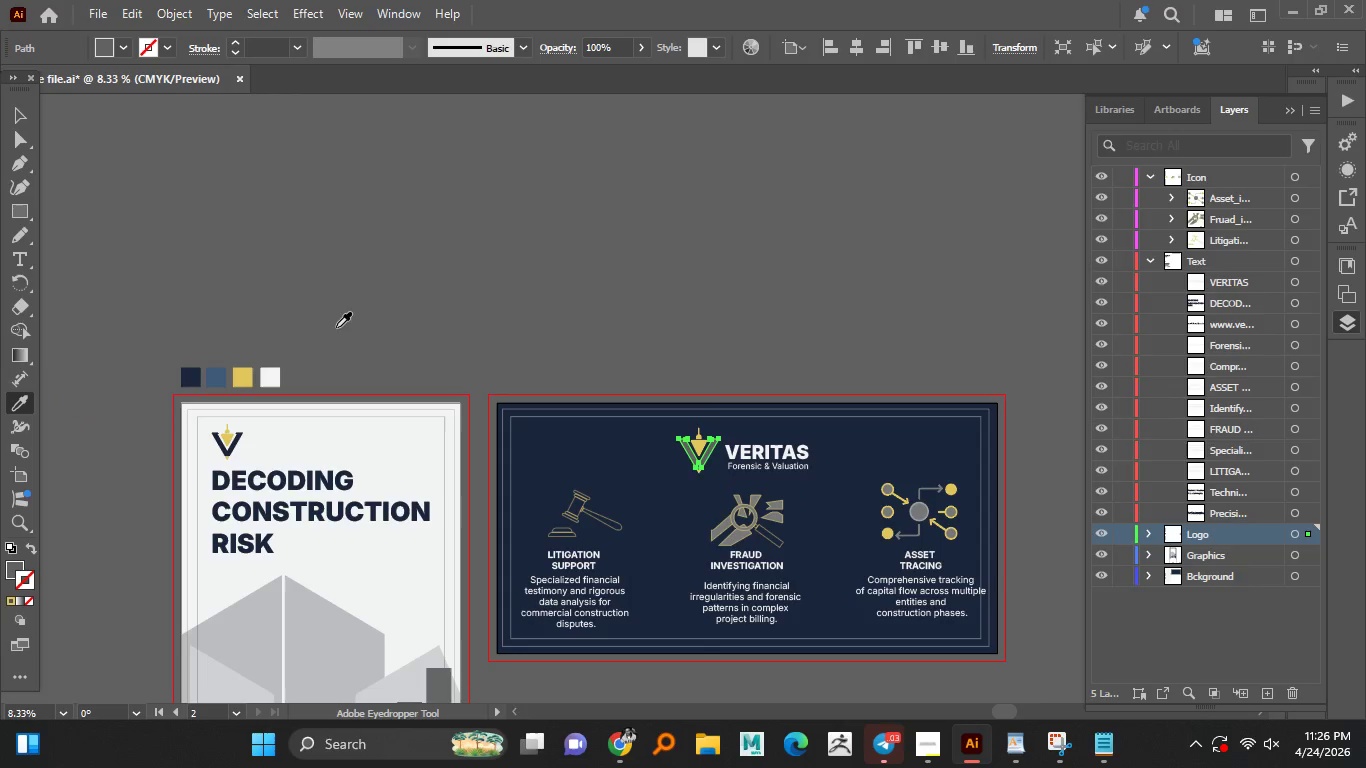 
key(Control+Z)
 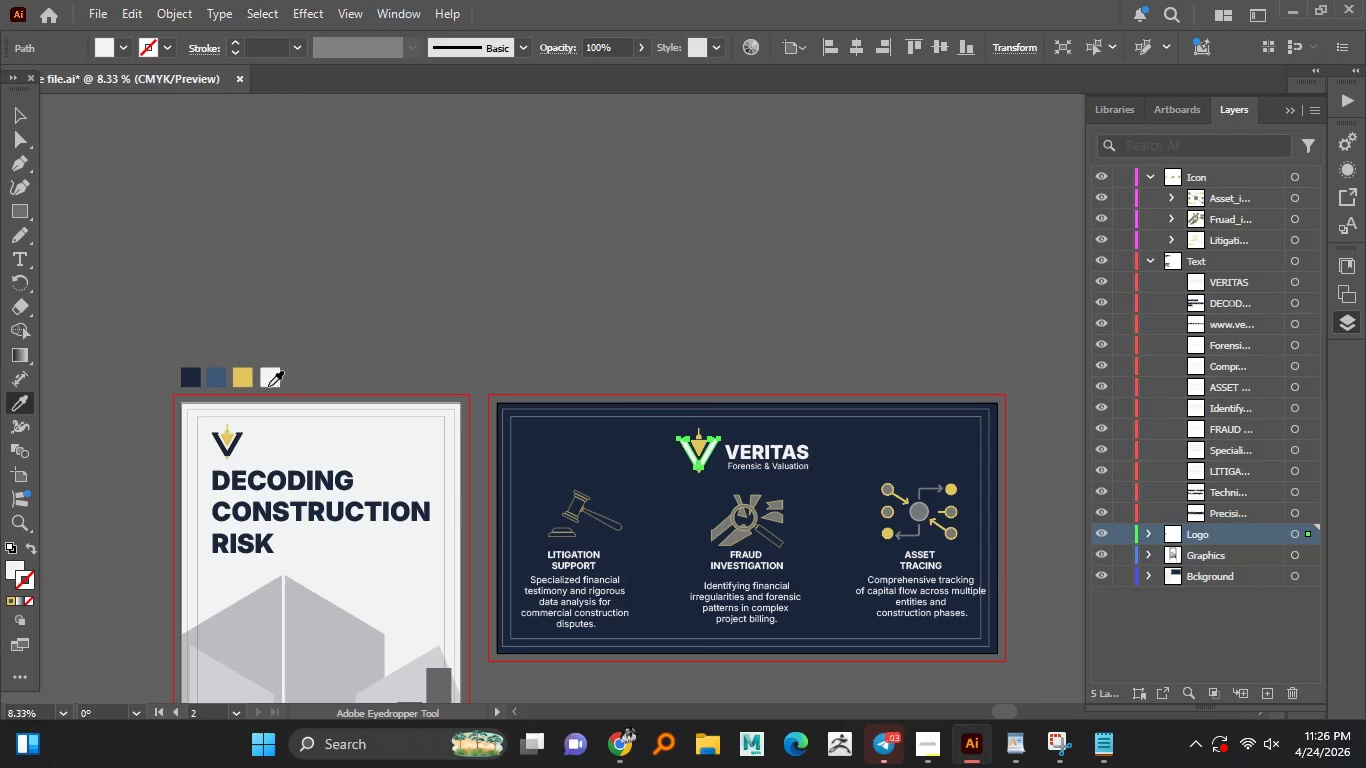 
left_click([268, 383])
 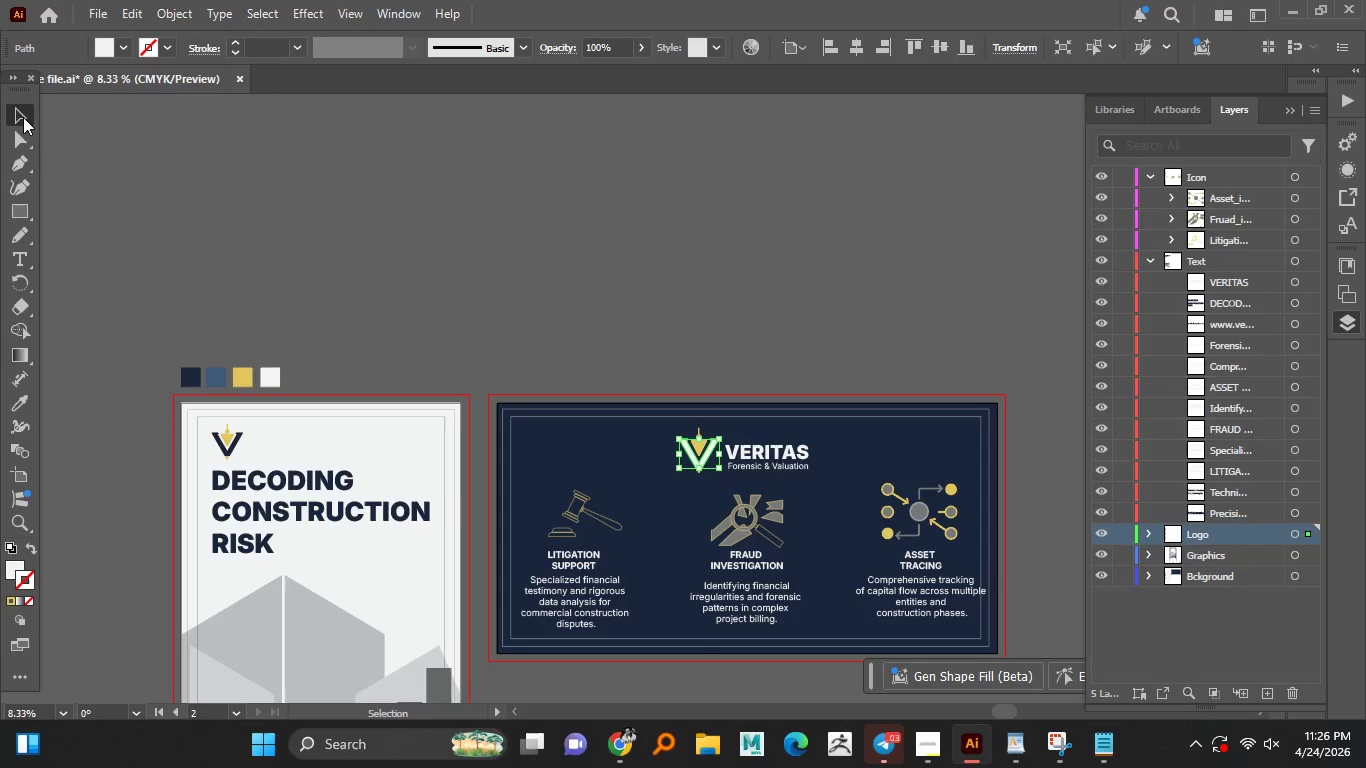 
double_click([228, 198])
 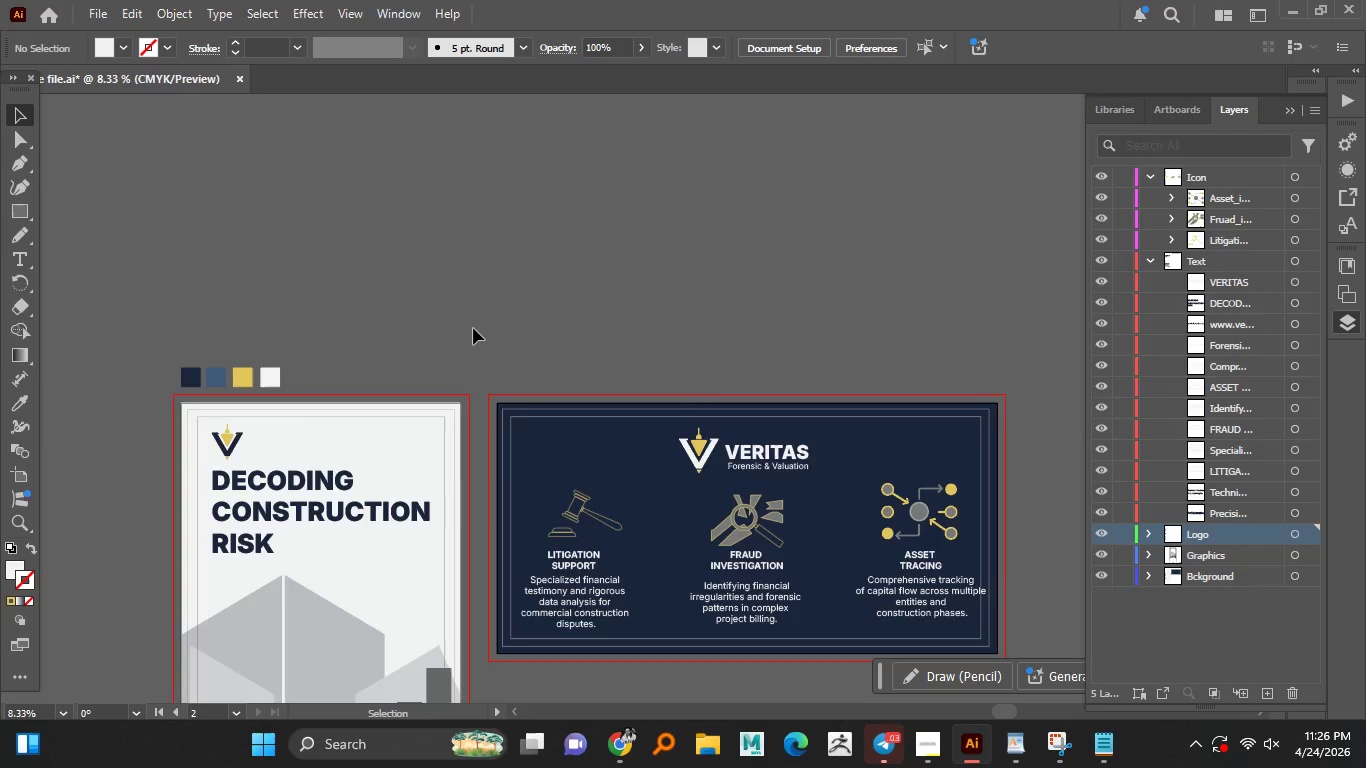 
hold_key(key=AltLeft, duration=1.51)
scroll: coordinate [473, 328], scroll_direction: down, amount: 1.0
 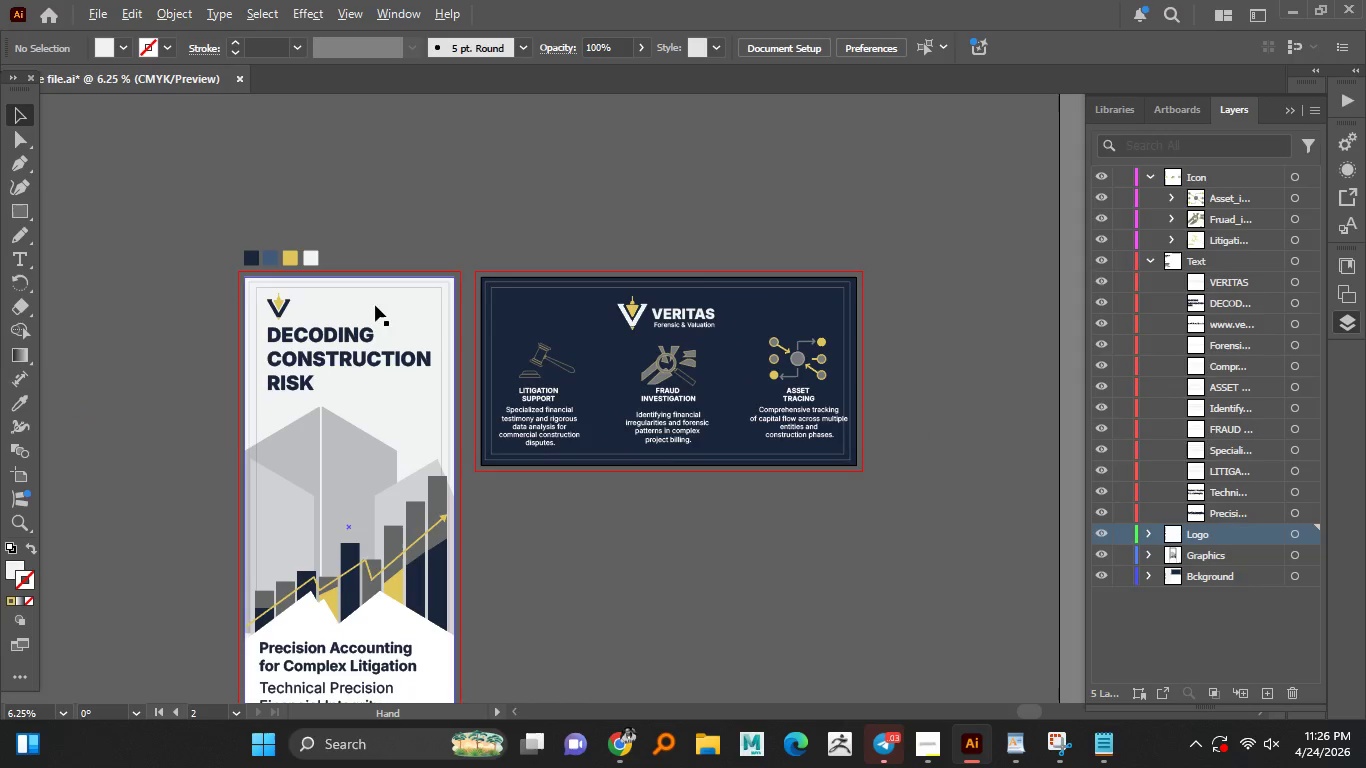 
hold_key(key=AltLeft, duration=1.5)
 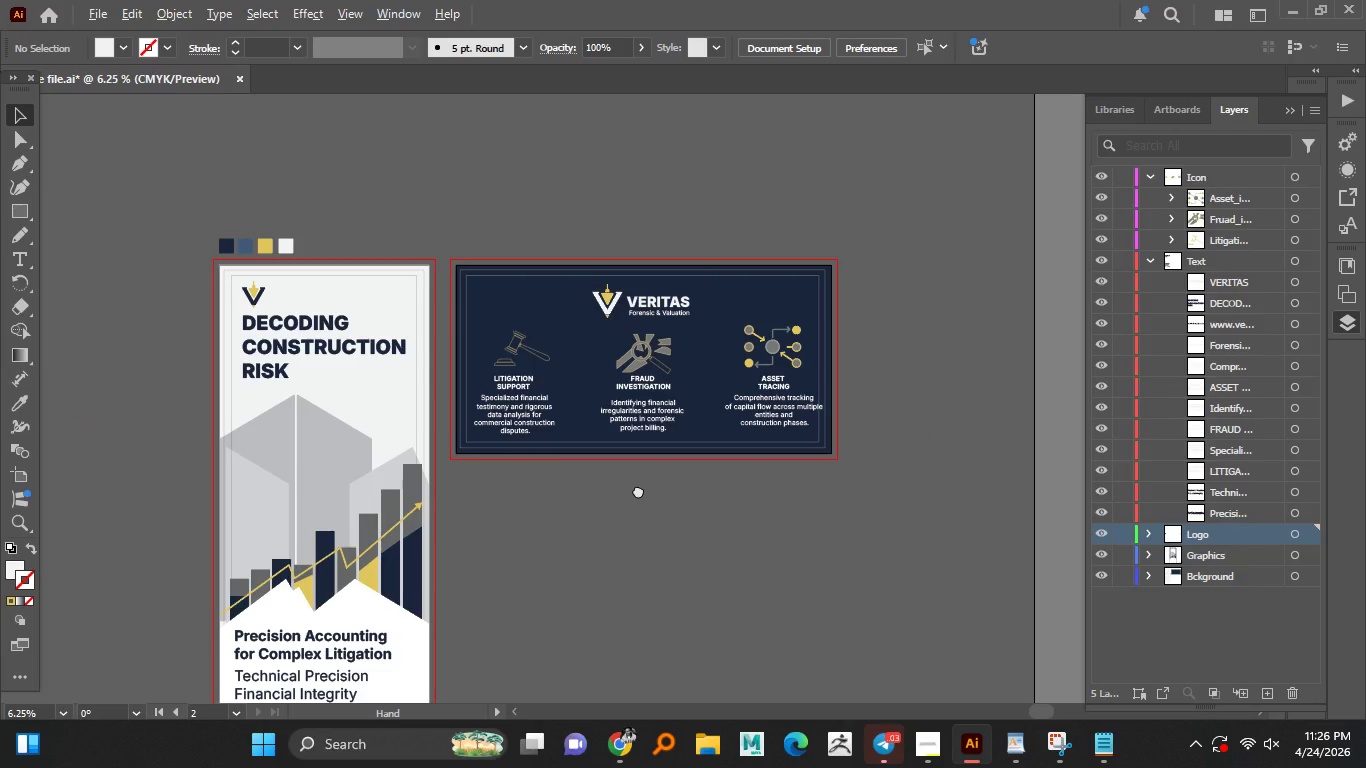 
hold_key(key=AltLeft, duration=1.5)
 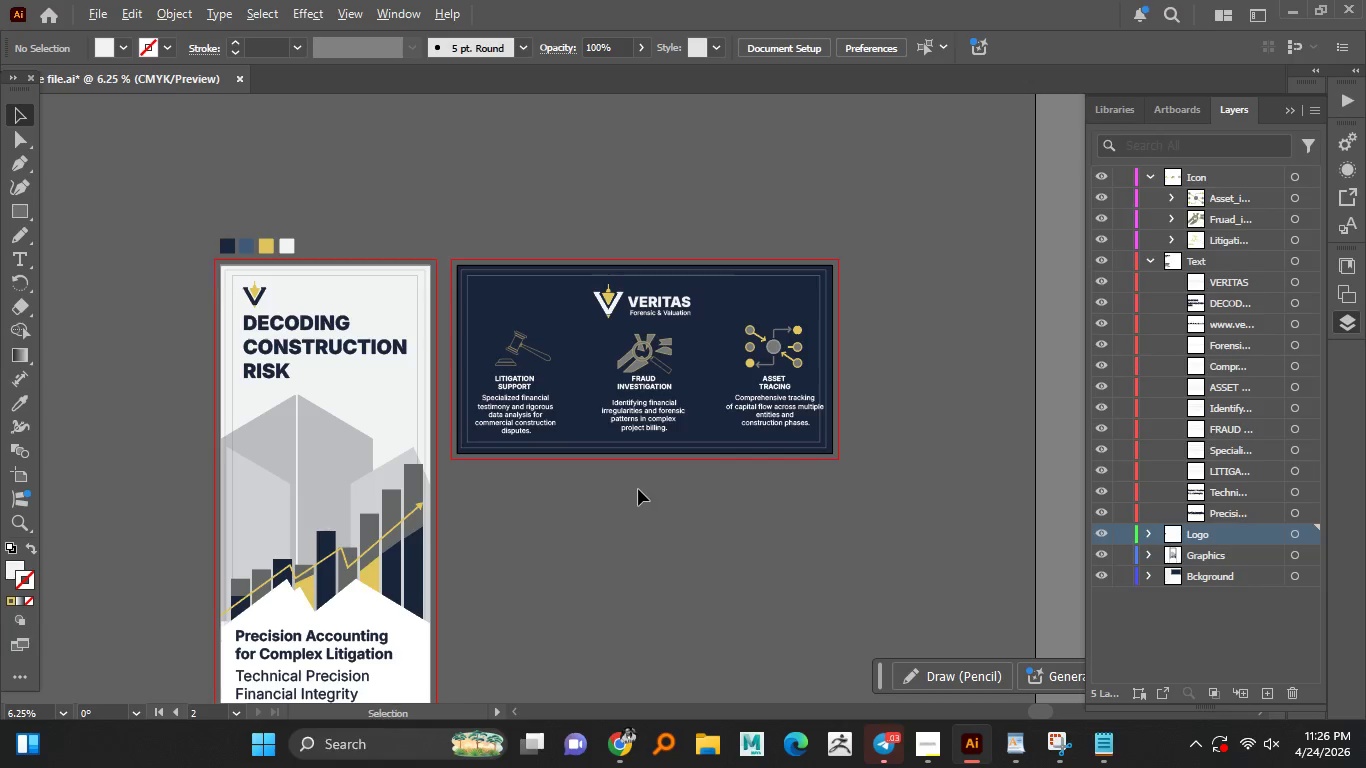 
hold_key(key=AltLeft, duration=1.5)
 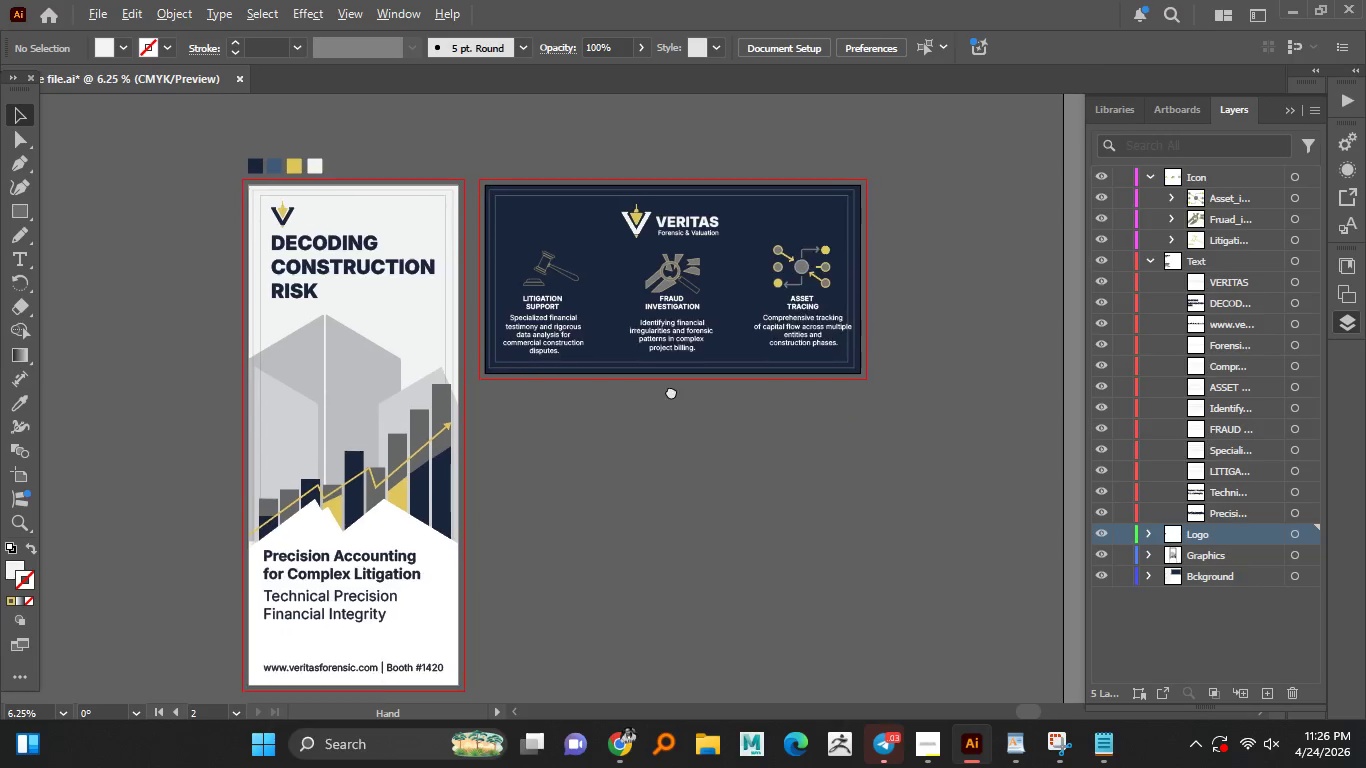 
hold_key(key=AltLeft, duration=1.52)
 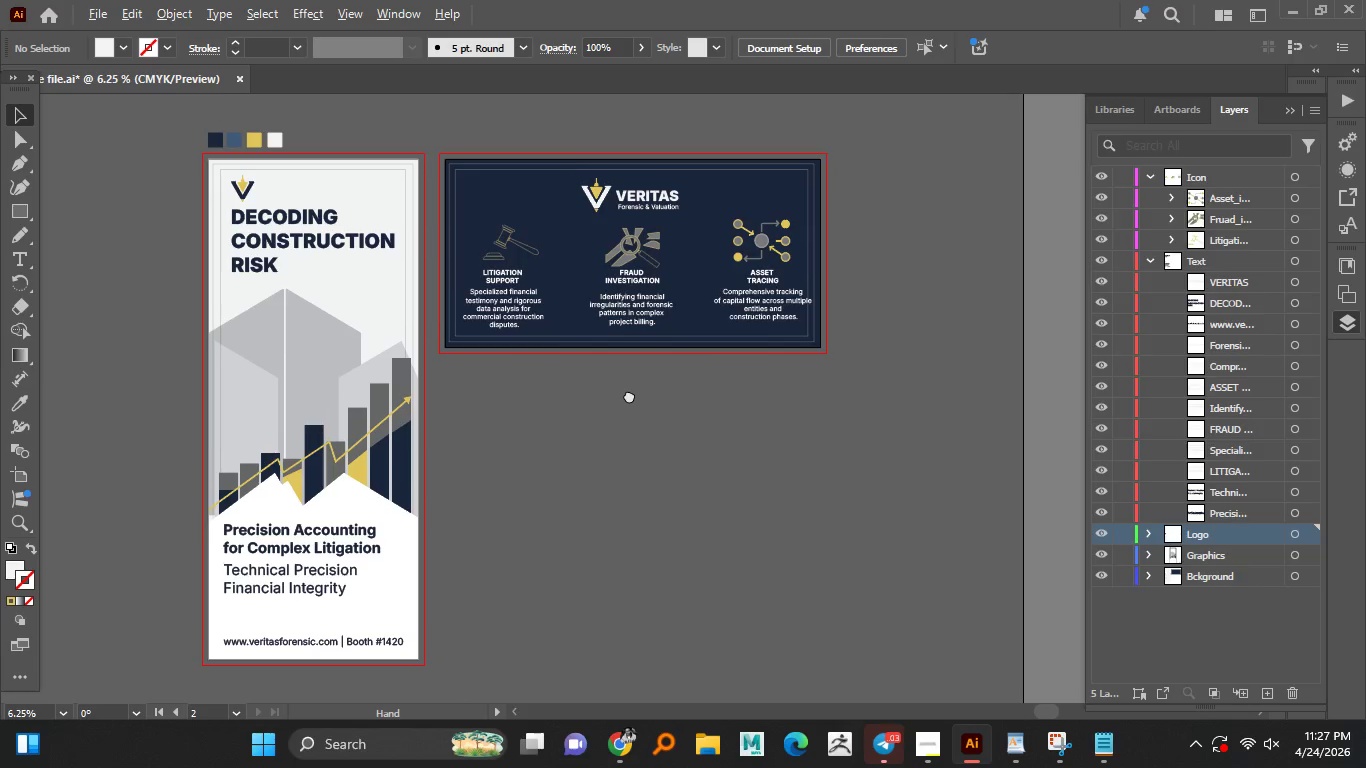 
hold_key(key=AltLeft, duration=1.17)
 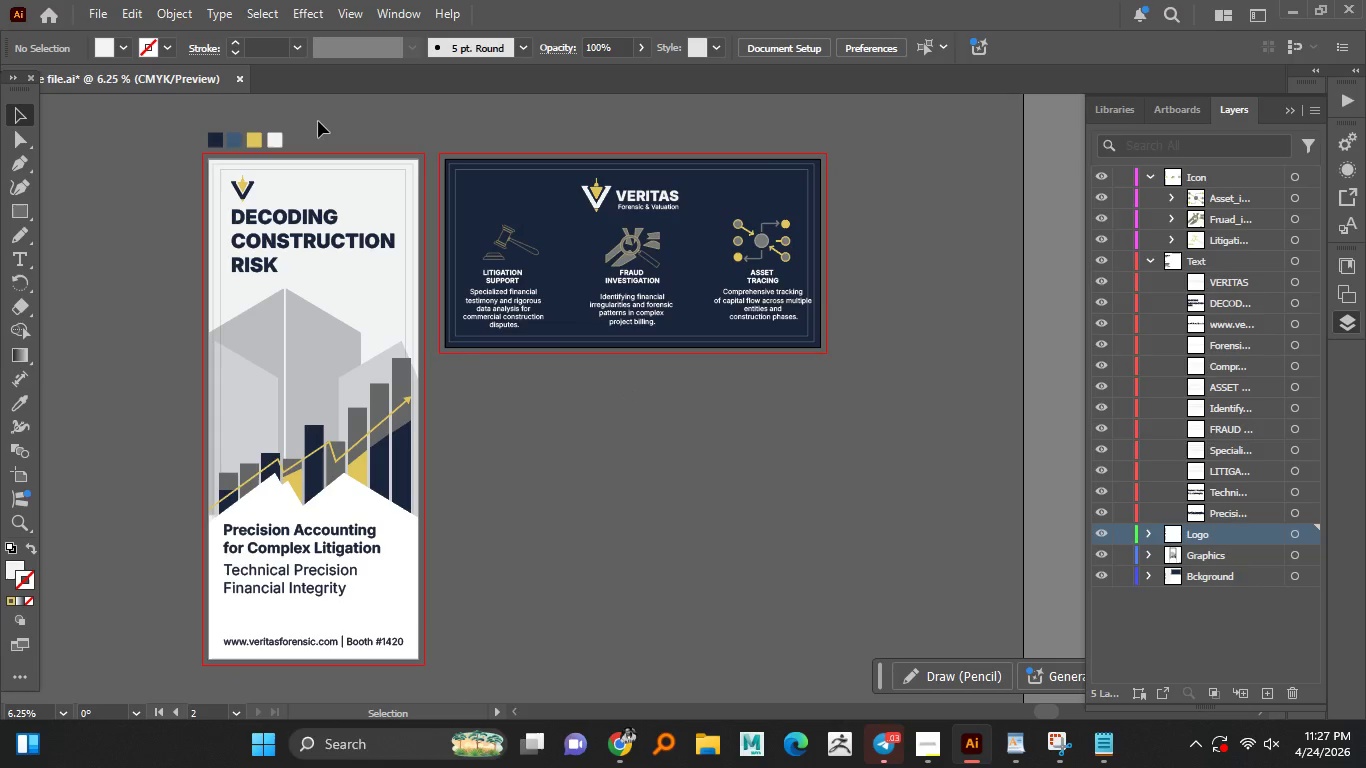 
left_click_drag(start_coordinate=[319, 121], to_coordinate=[143, 139])
 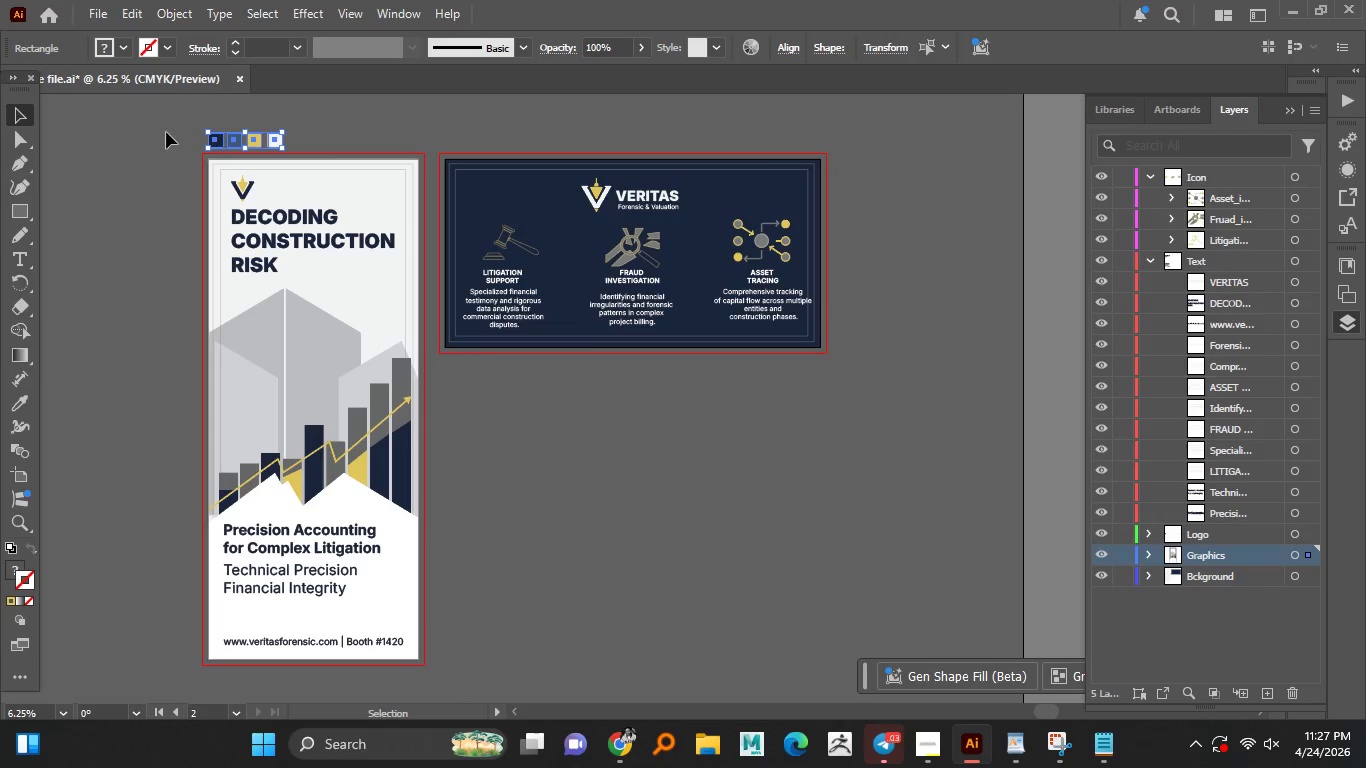 
key(Delete)
 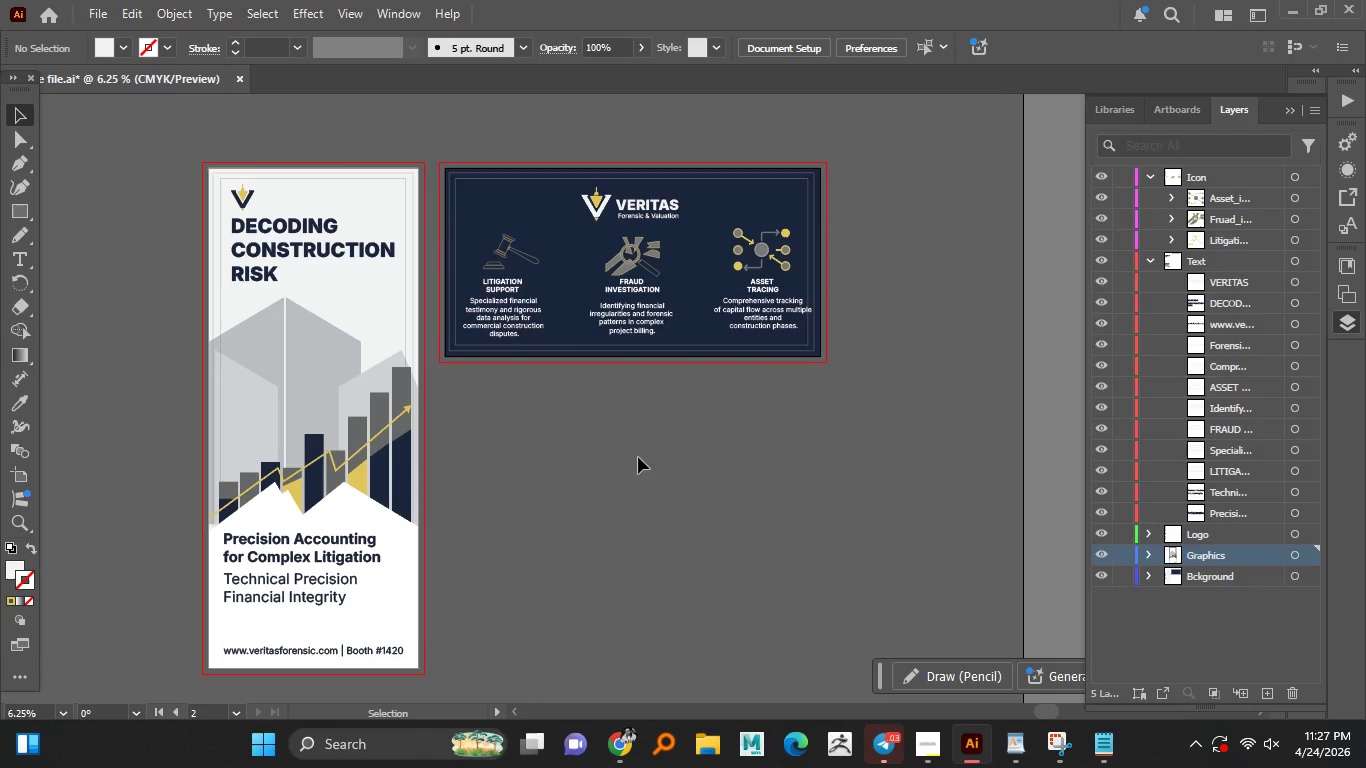 
hold_key(key=AltLeft, duration=1.51)
scroll: coordinate [375, 267], scroll_direction: up, amount: 1.0
 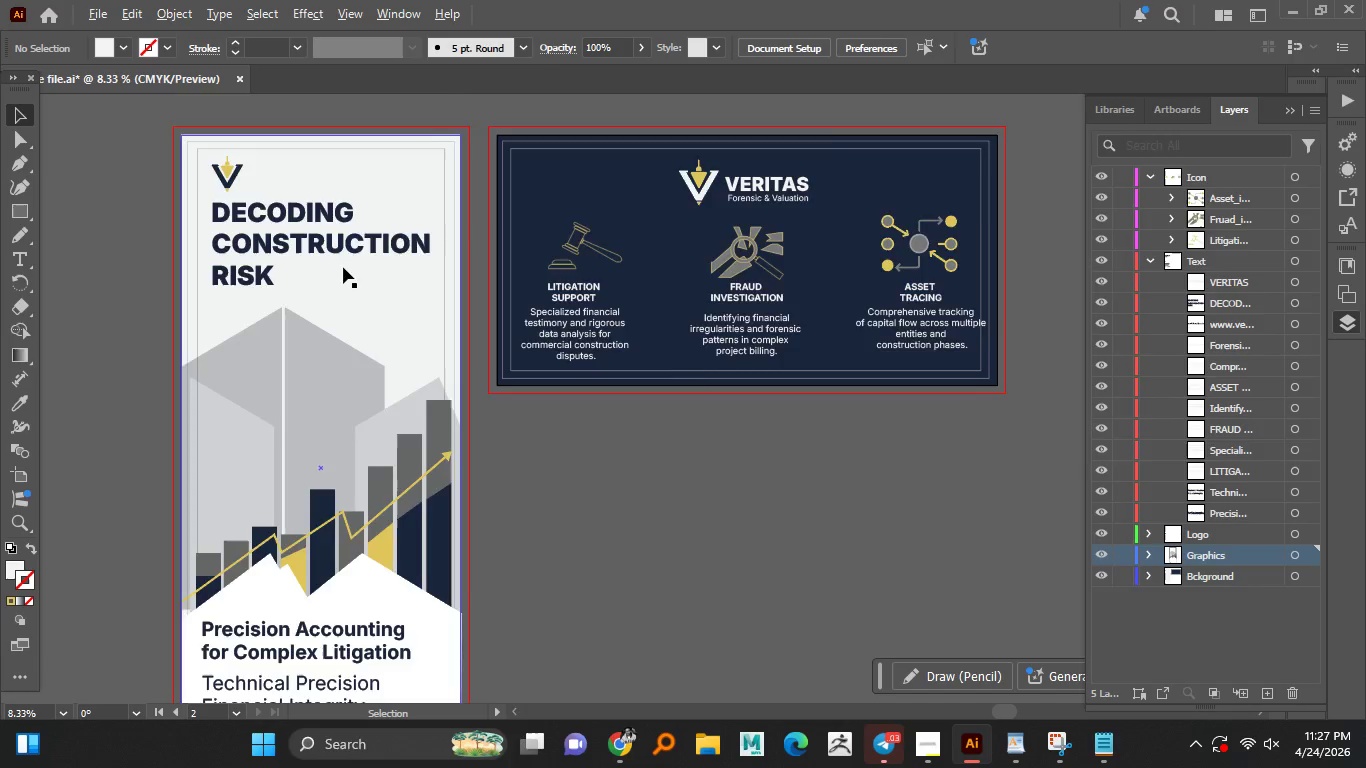 
hold_key(key=AltLeft, duration=0.45)
 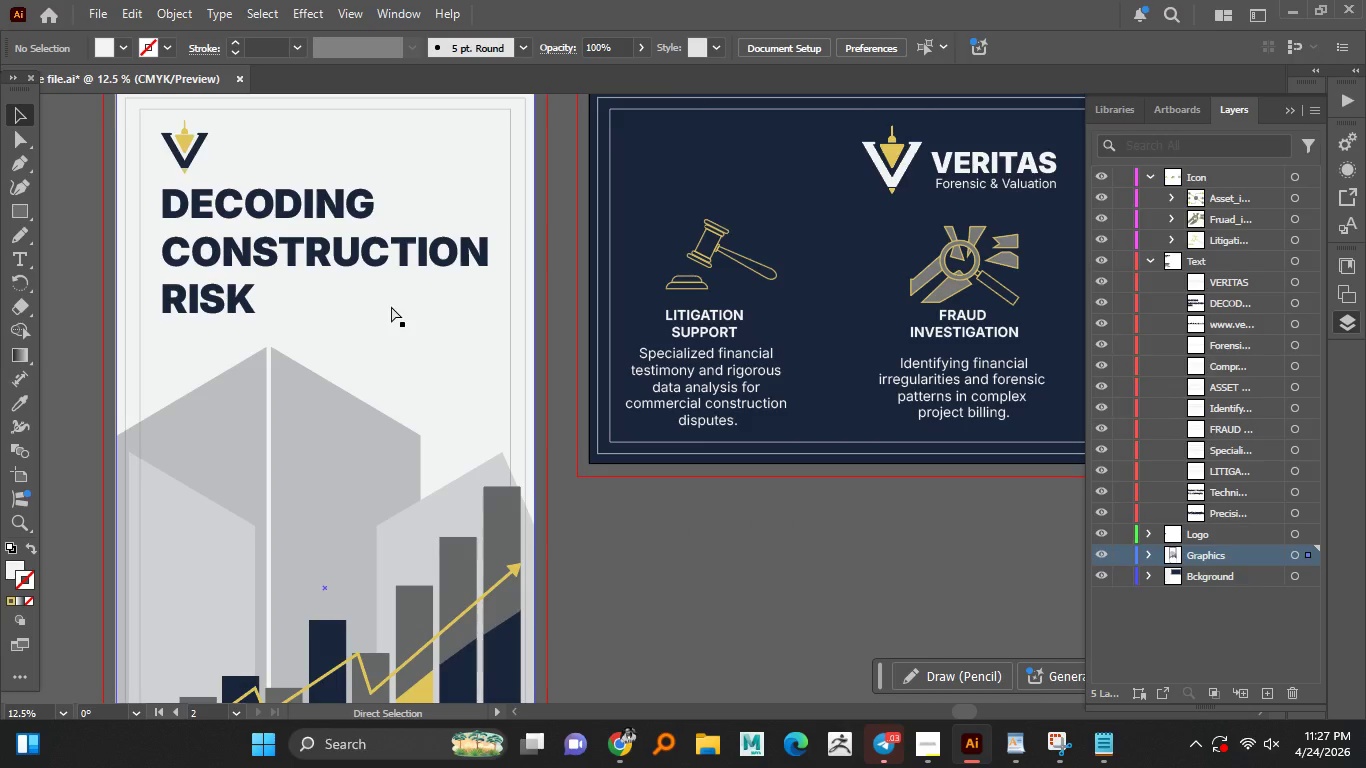 
scroll: coordinate [328, 241], scroll_direction: up, amount: 3.0
 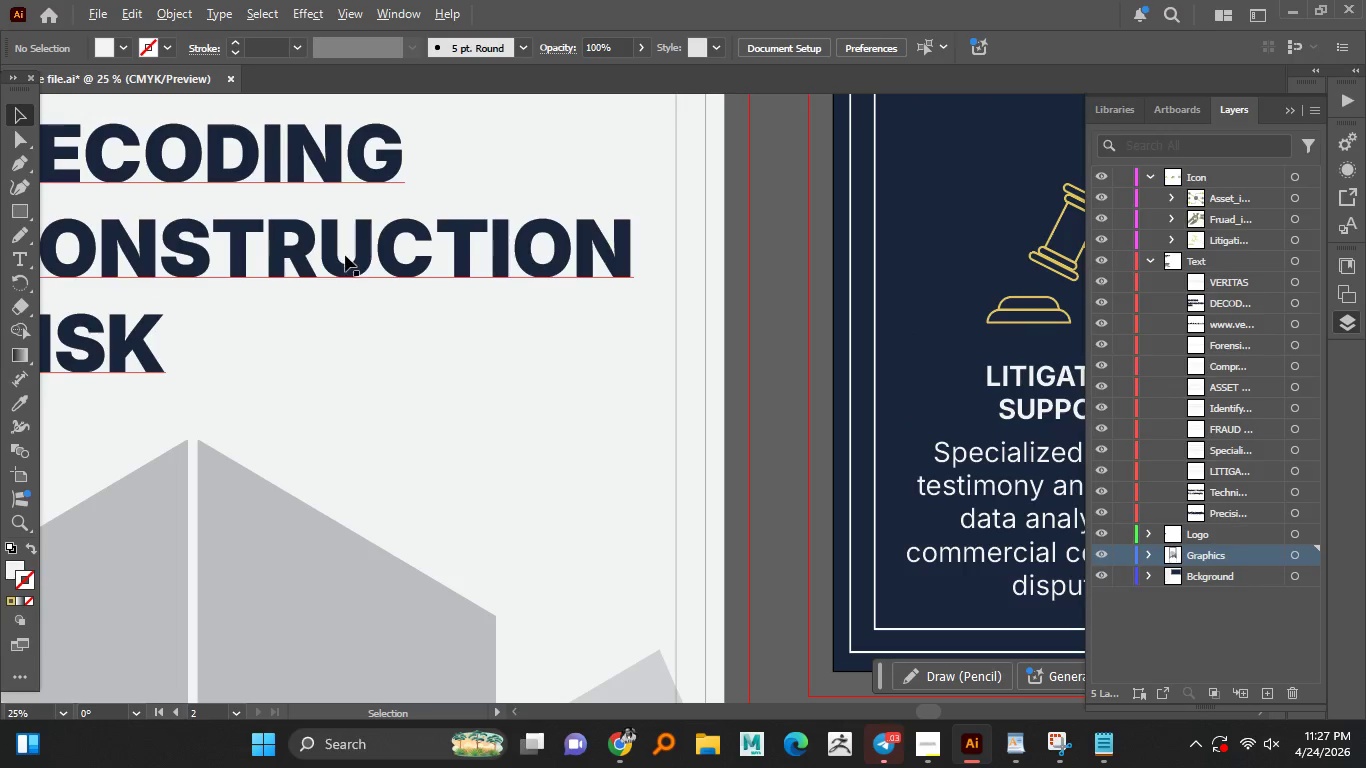 
hold_key(key=AltLeft, duration=1.5)
 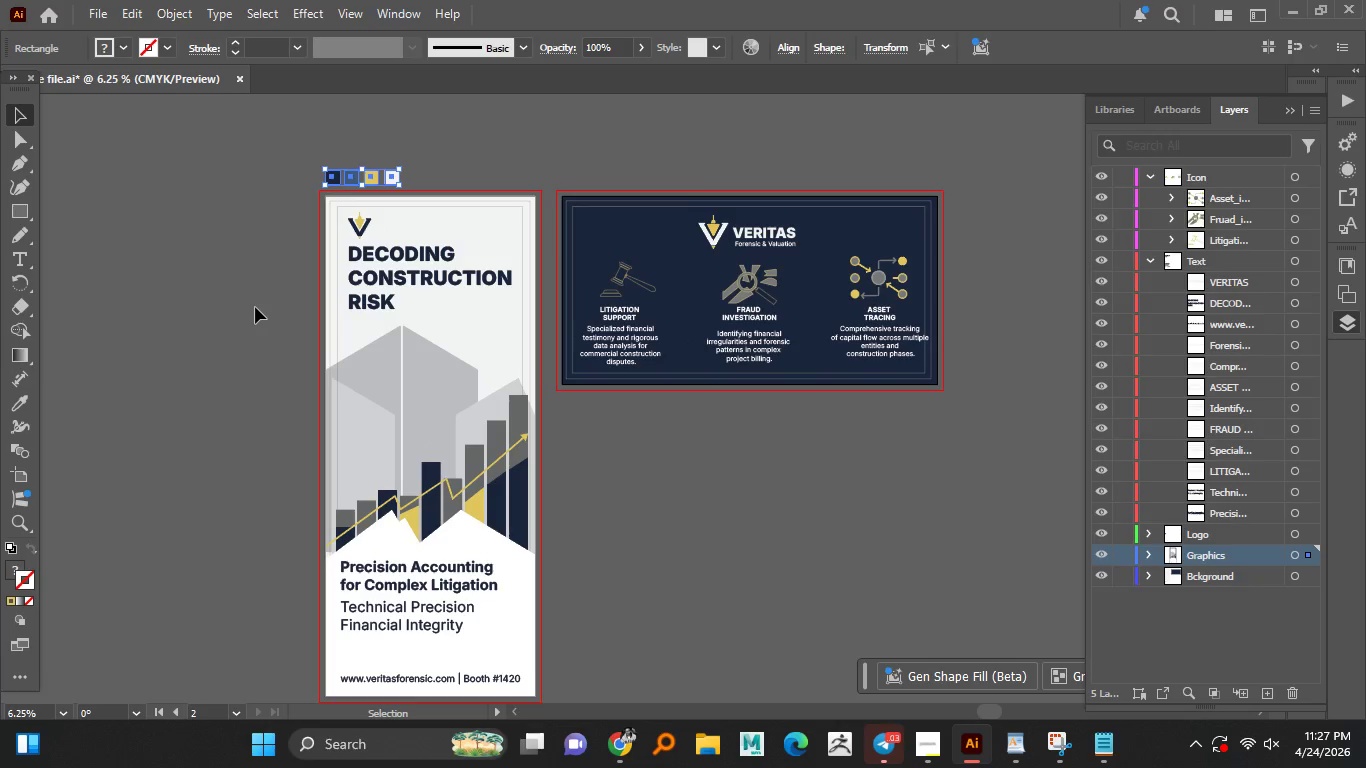 
scroll: coordinate [345, 256], scroll_direction: down, amount: 2.0
 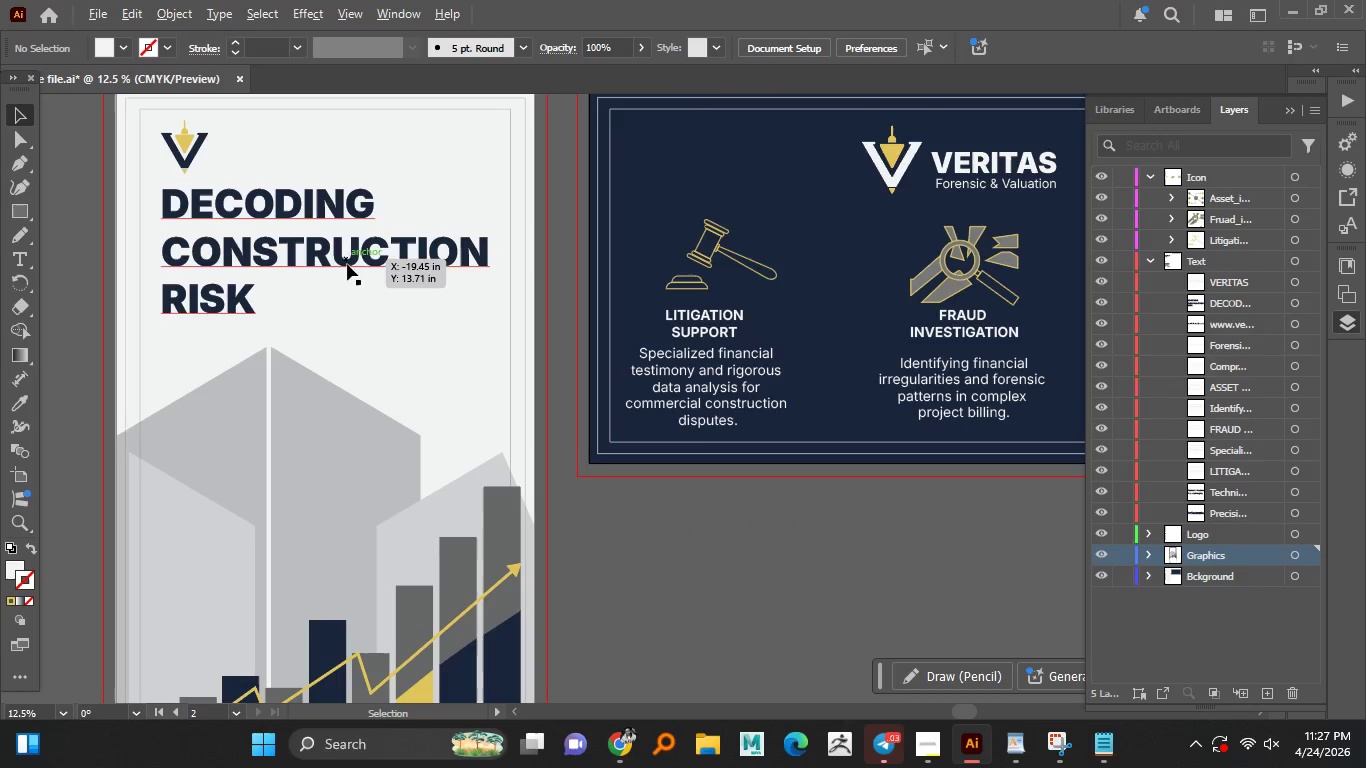 
key(Control+Z)
 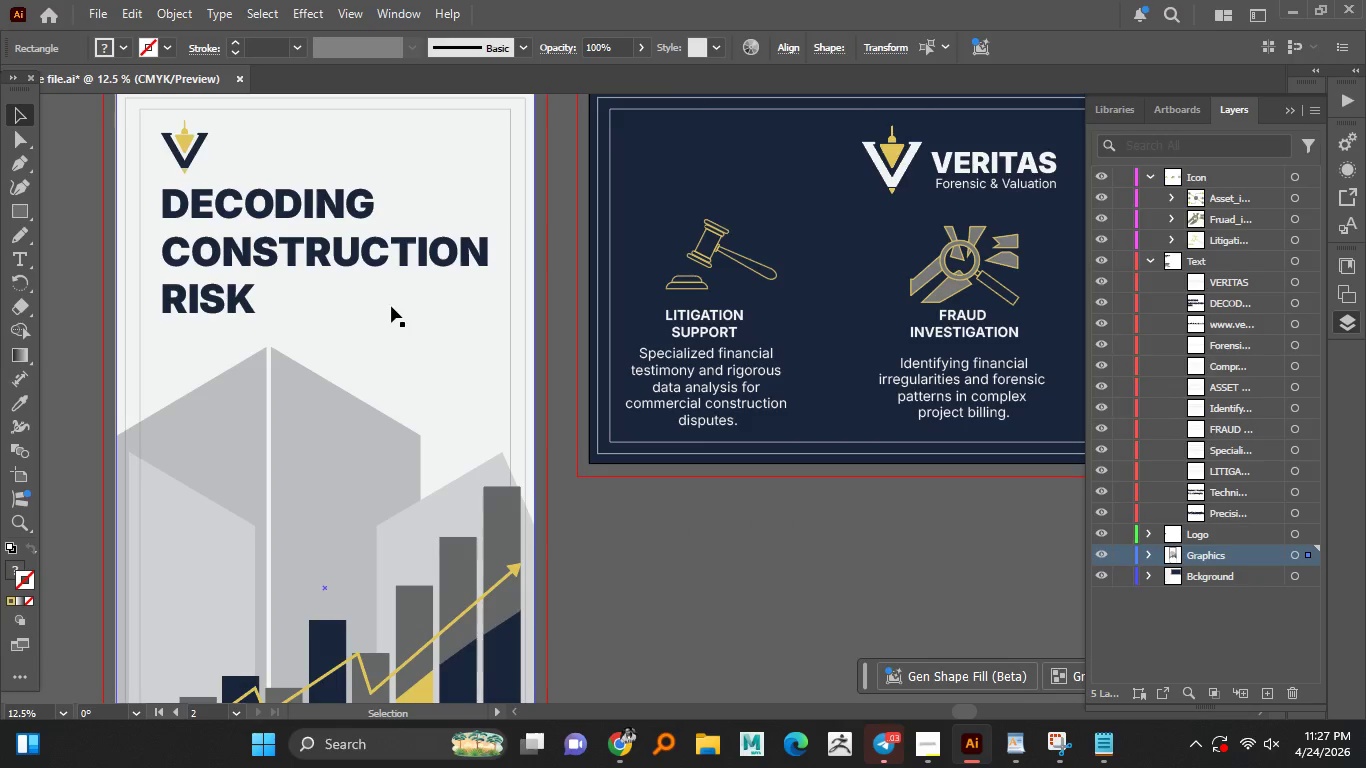 
scroll: coordinate [391, 306], scroll_direction: down, amount: 2.0
 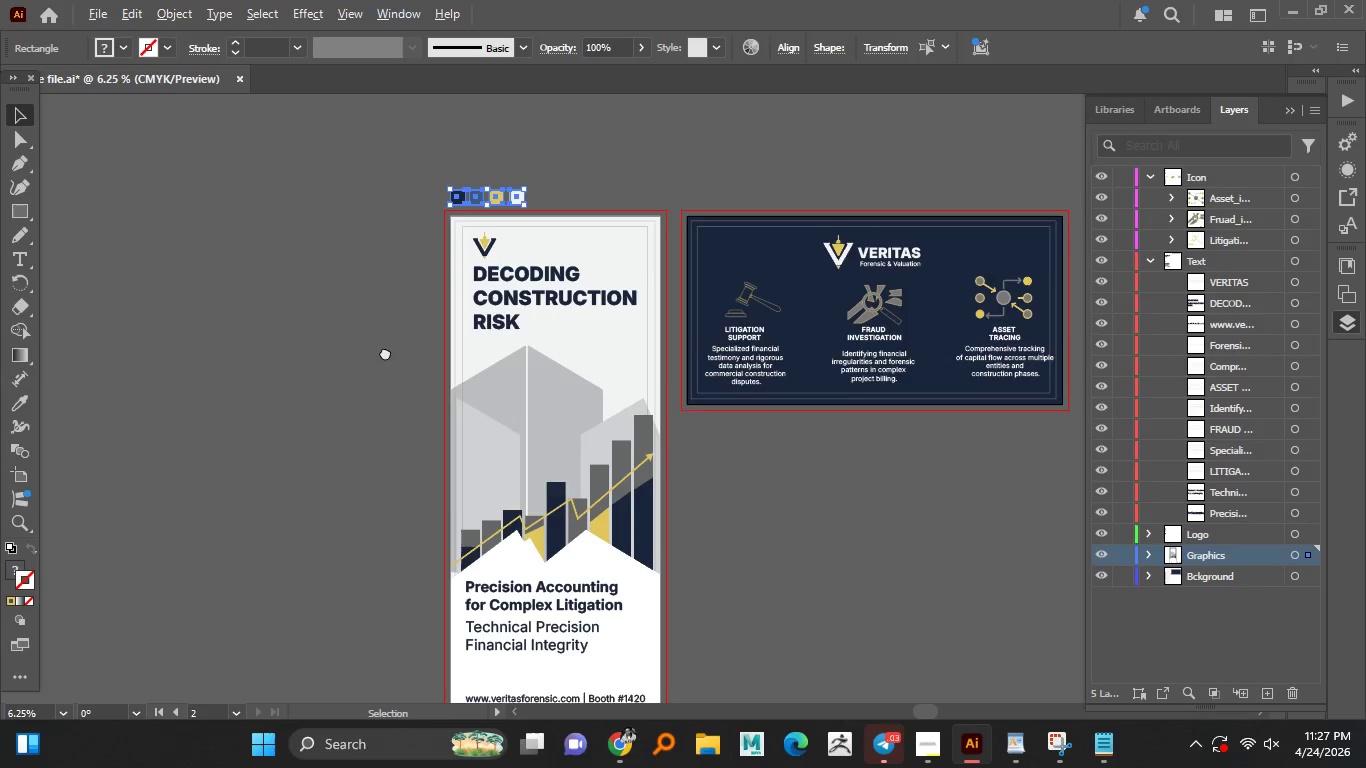 
hold_key(key=AltLeft, duration=0.42)
 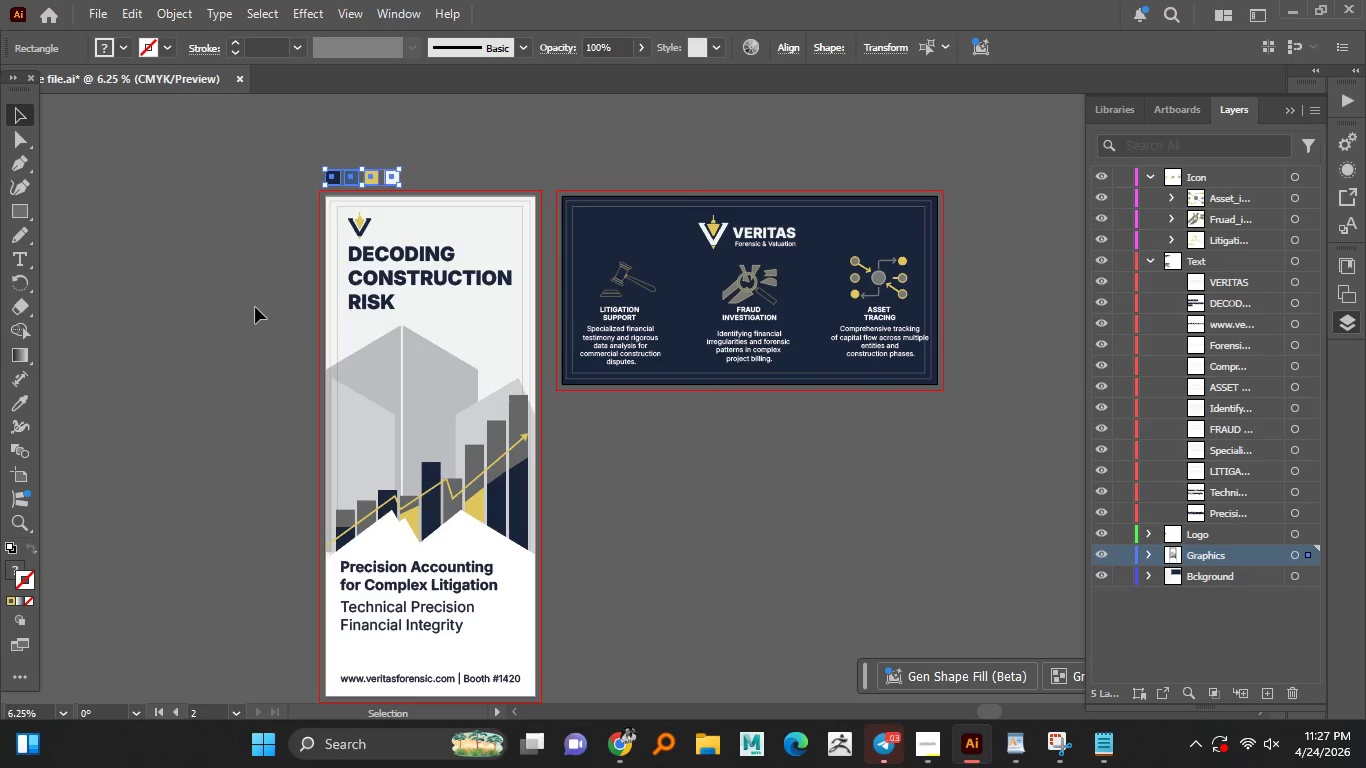 
left_click([255, 307])
 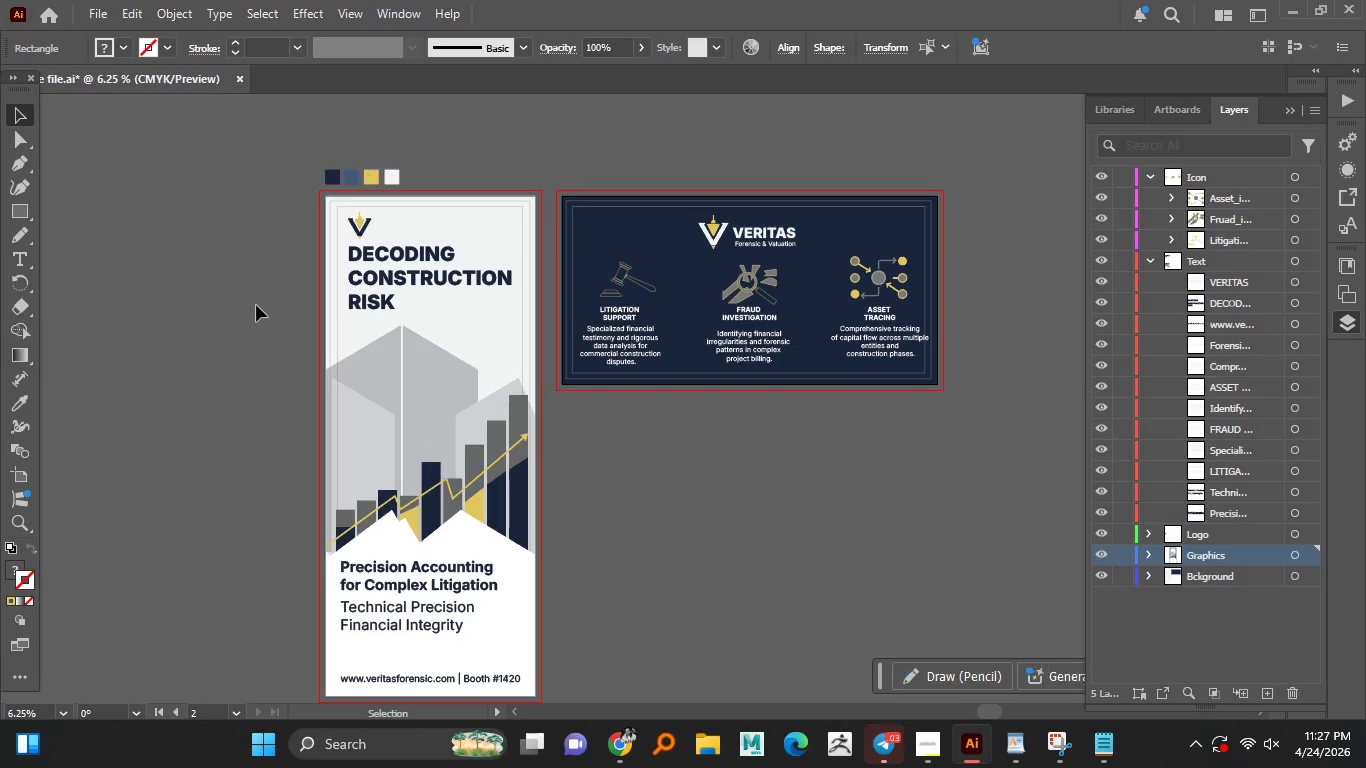 
hold_key(key=AltLeft, duration=0.64)
 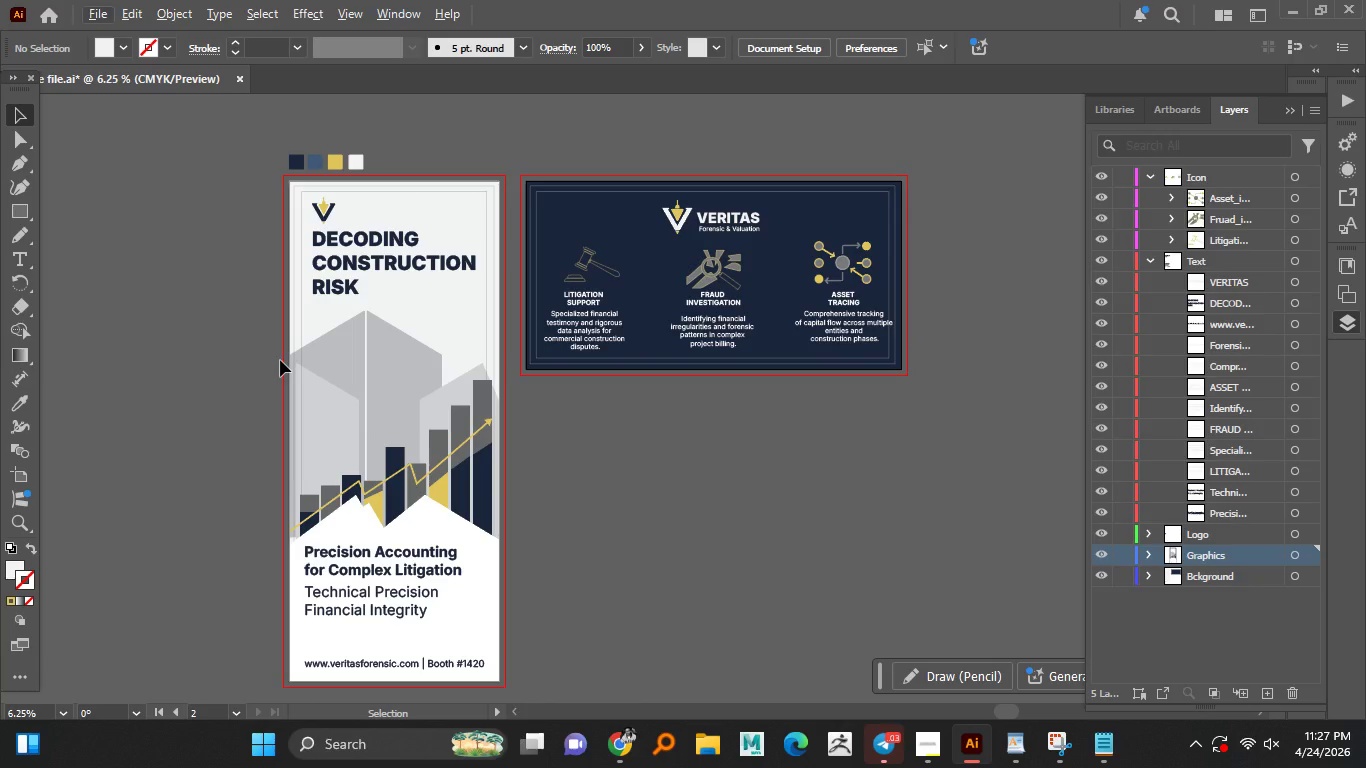 
wait(22.34)
 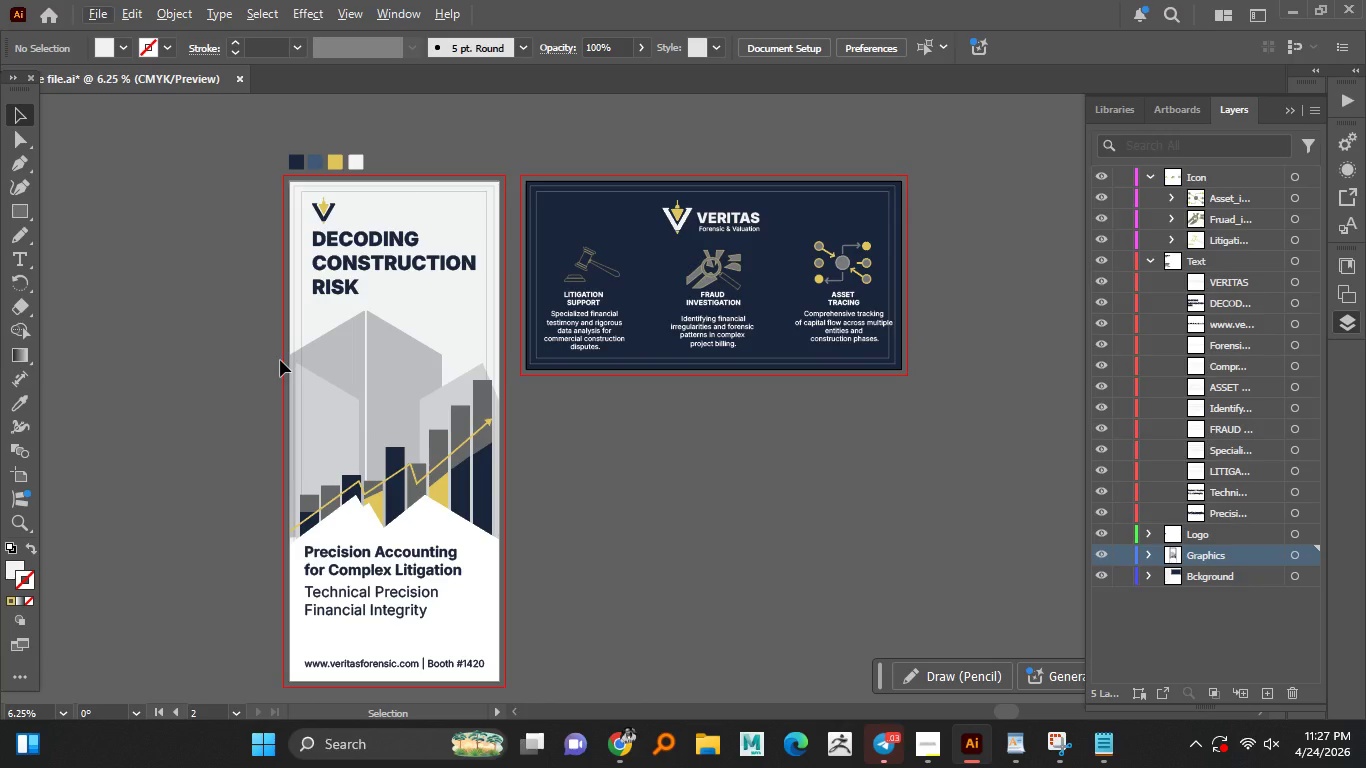 
hold_key(key=AltLeft, duration=1.52)
scroll: coordinate [622, 213], scroll_direction: up, amount: 1.0
 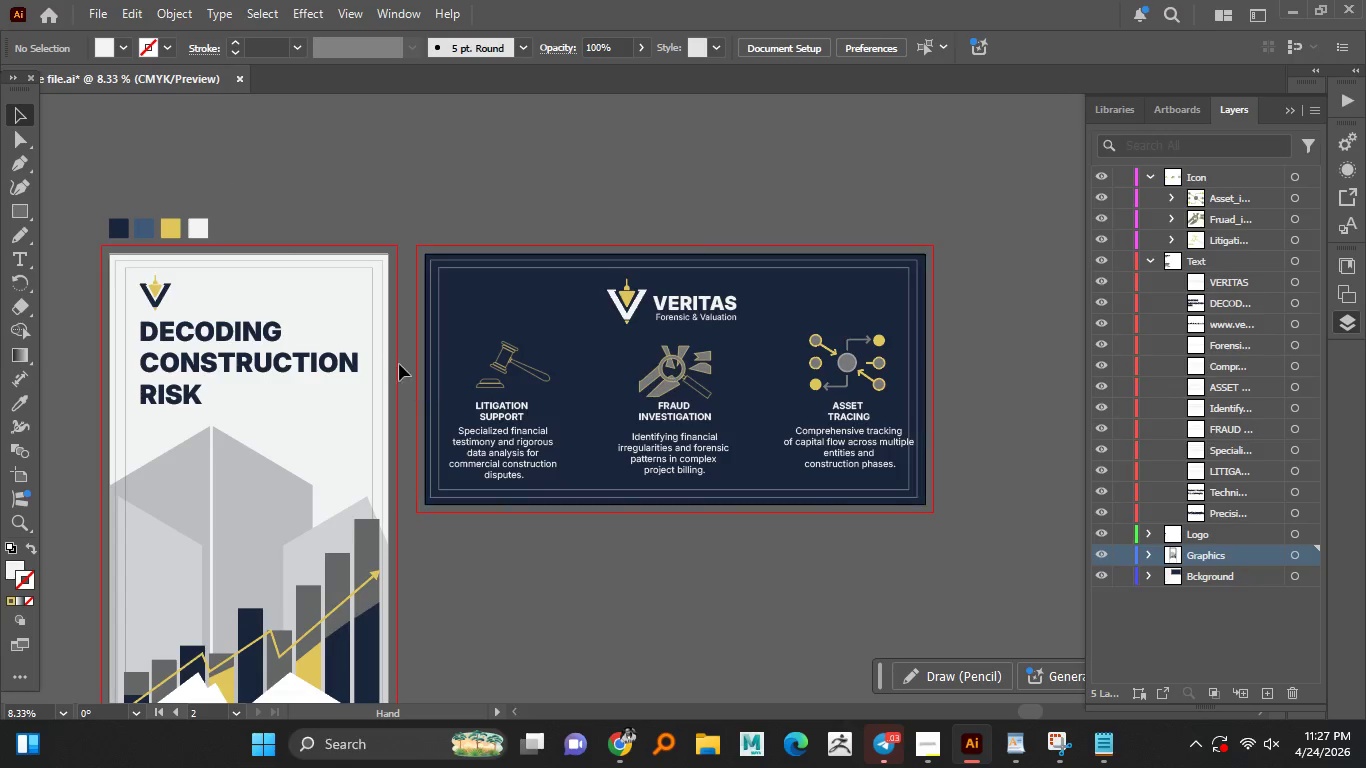 
hold_key(key=AltLeft, duration=0.64)
 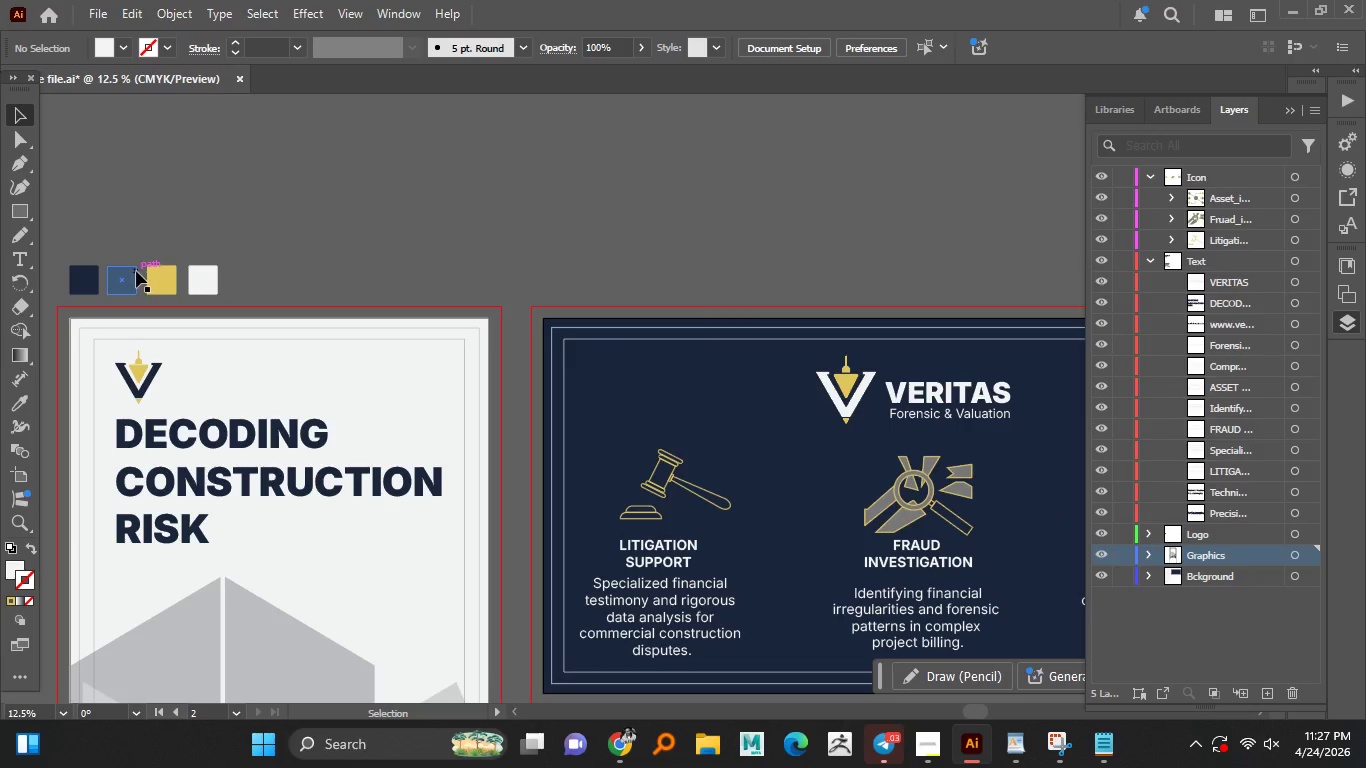 
scroll: coordinate [382, 327], scroll_direction: up, amount: 1.0
 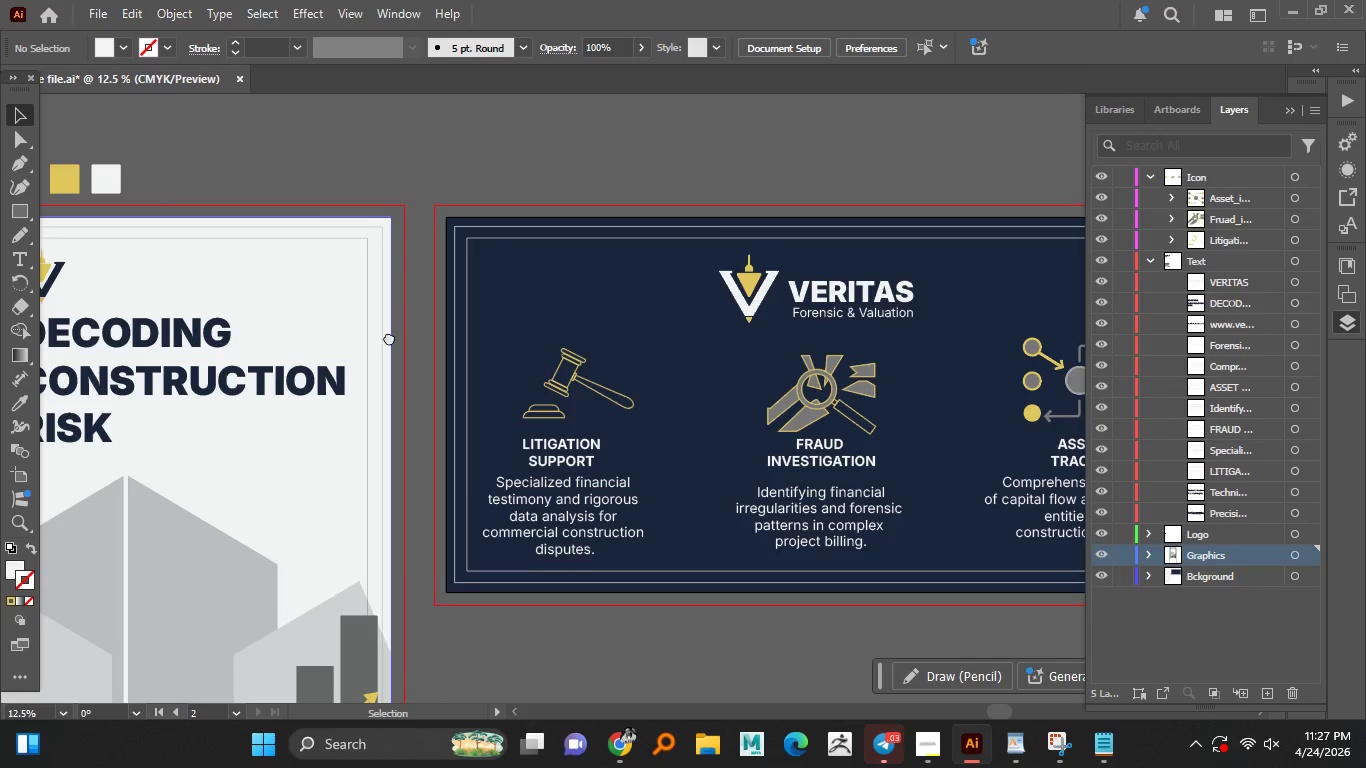 
left_click([132, 273])
 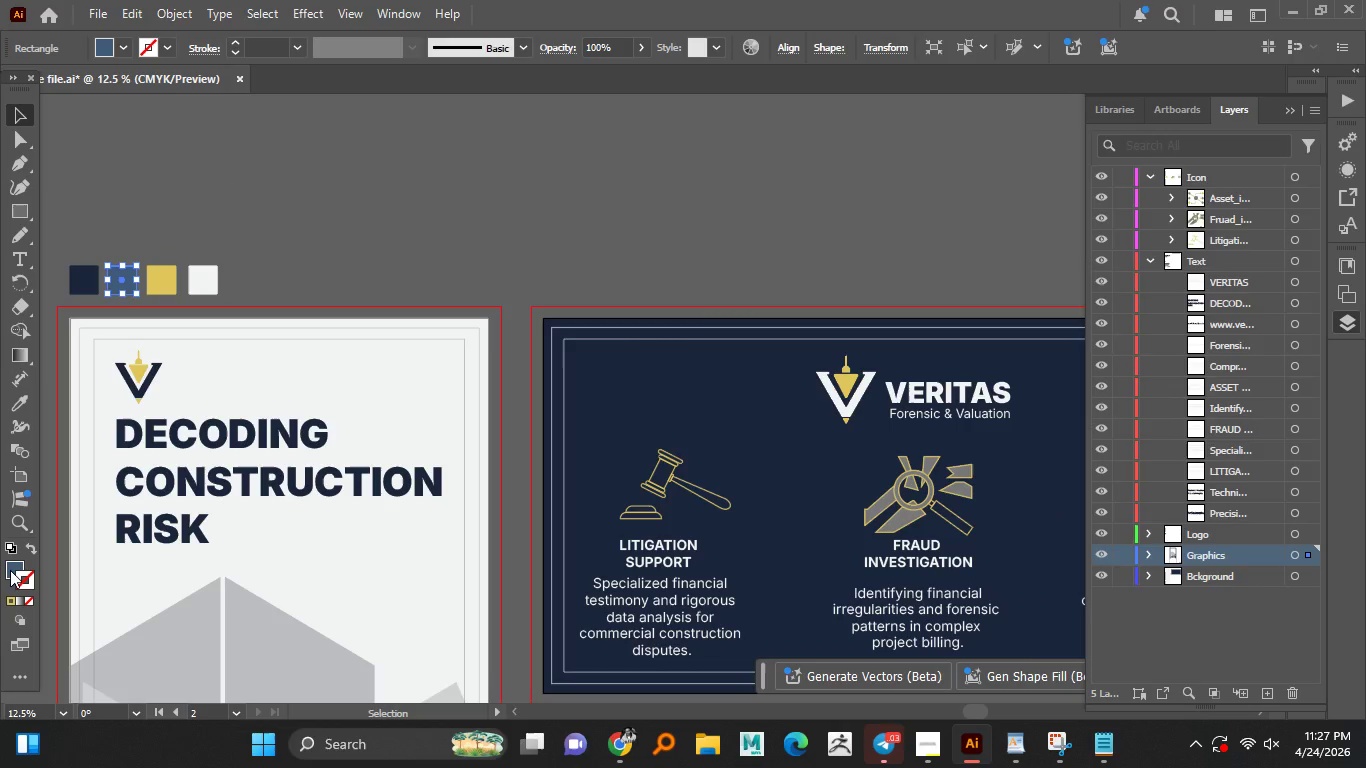 
double_click([10, 570])
 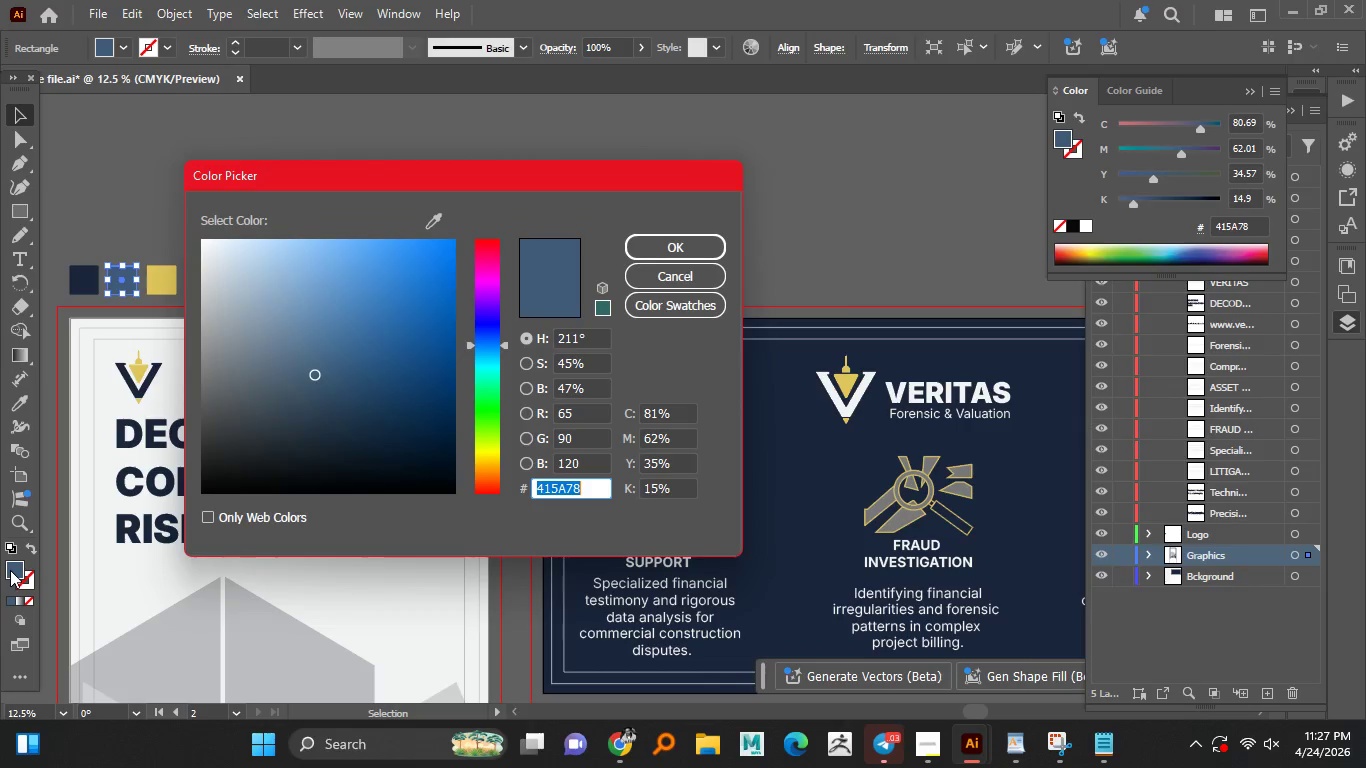 
key(Control+C)
 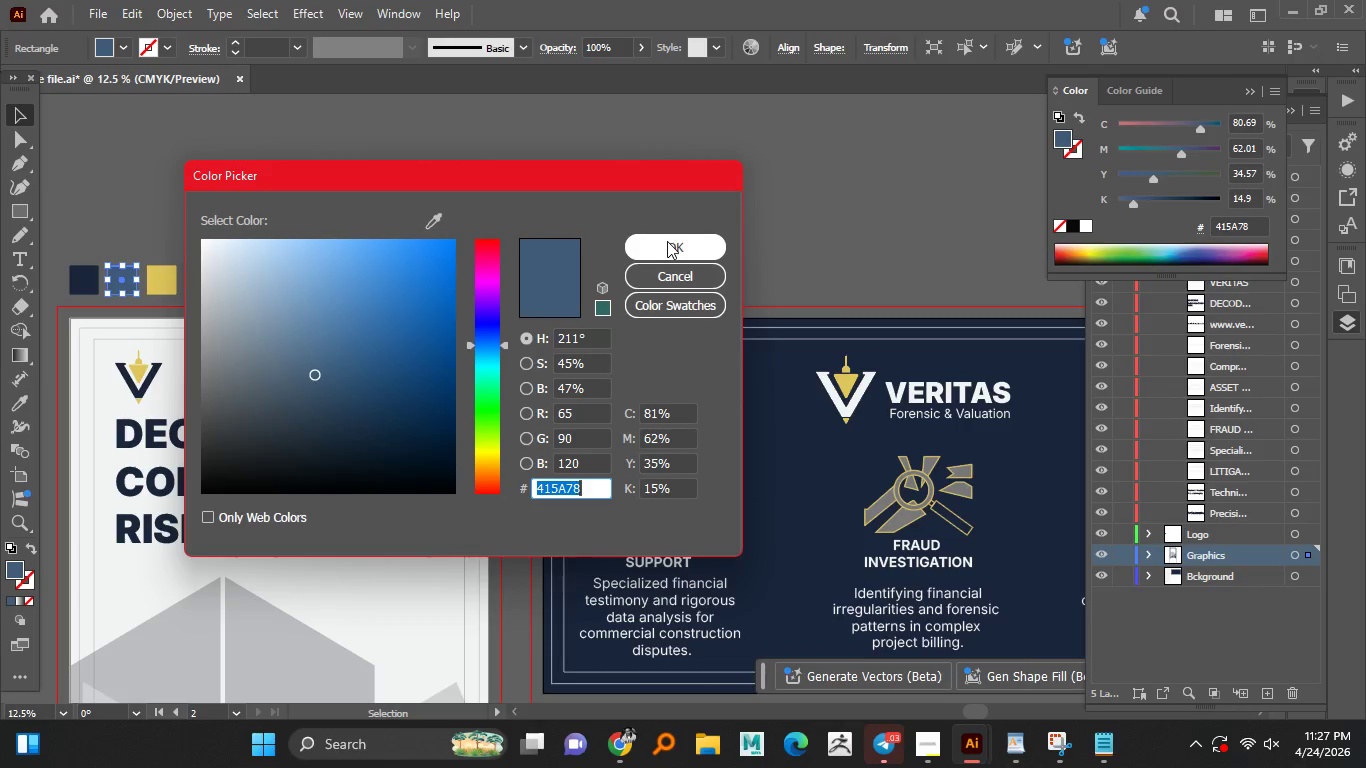 
left_click([667, 241])
 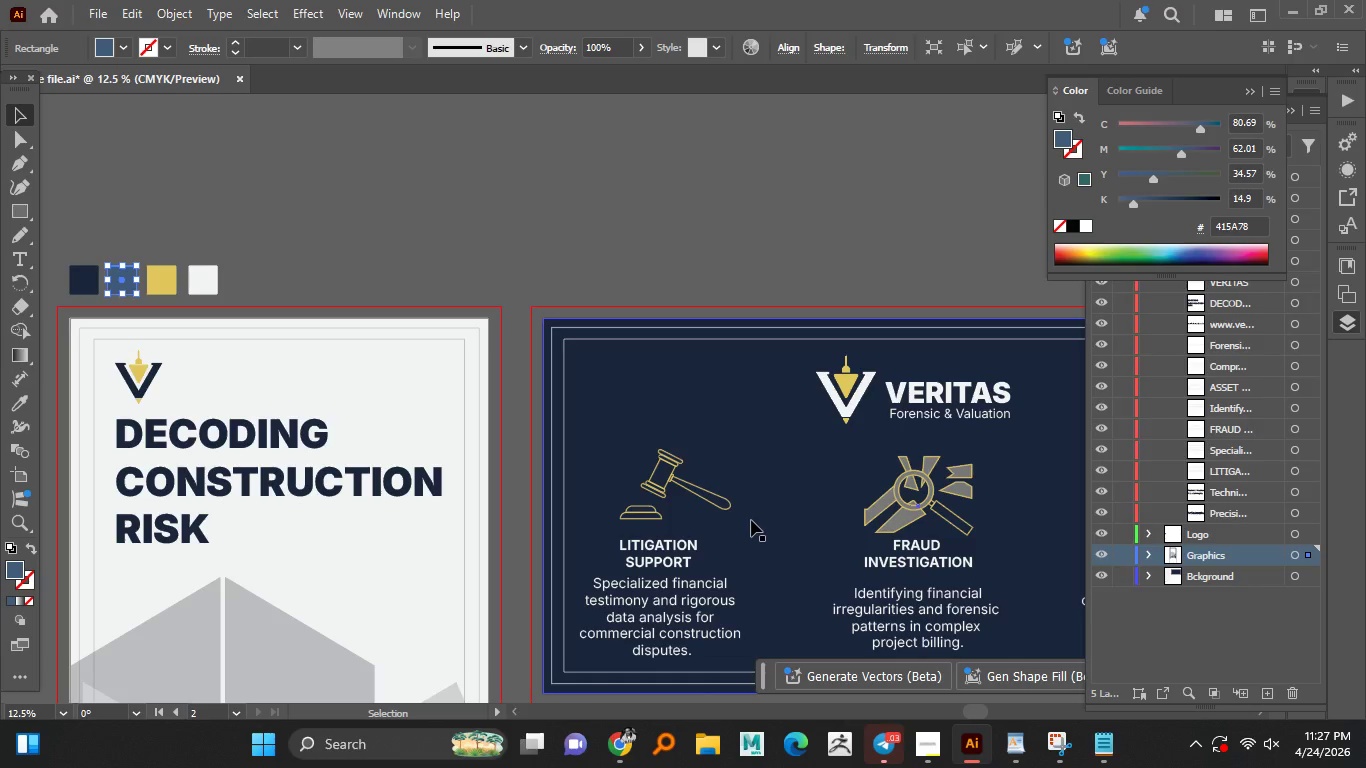 
hold_key(key=AltLeft, duration=1.53)
 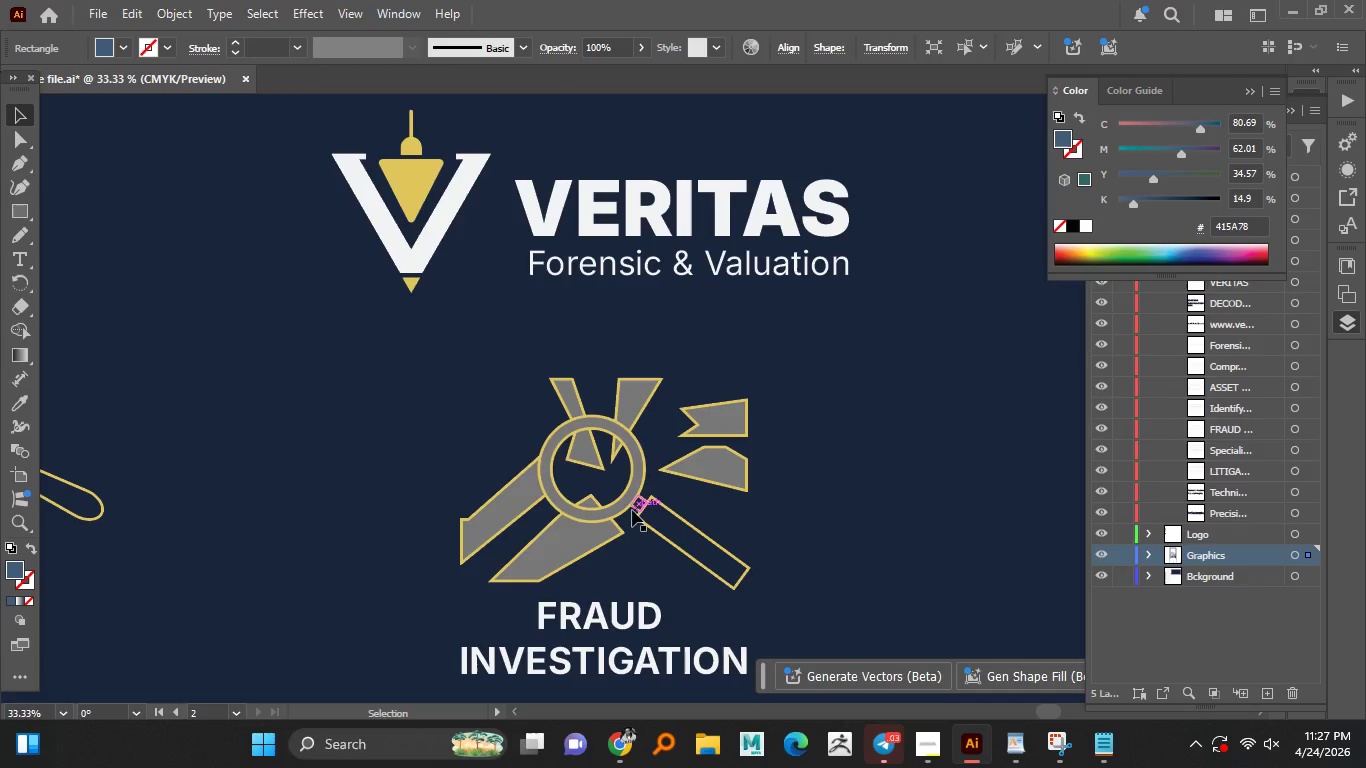 
key(Alt+AltLeft)
 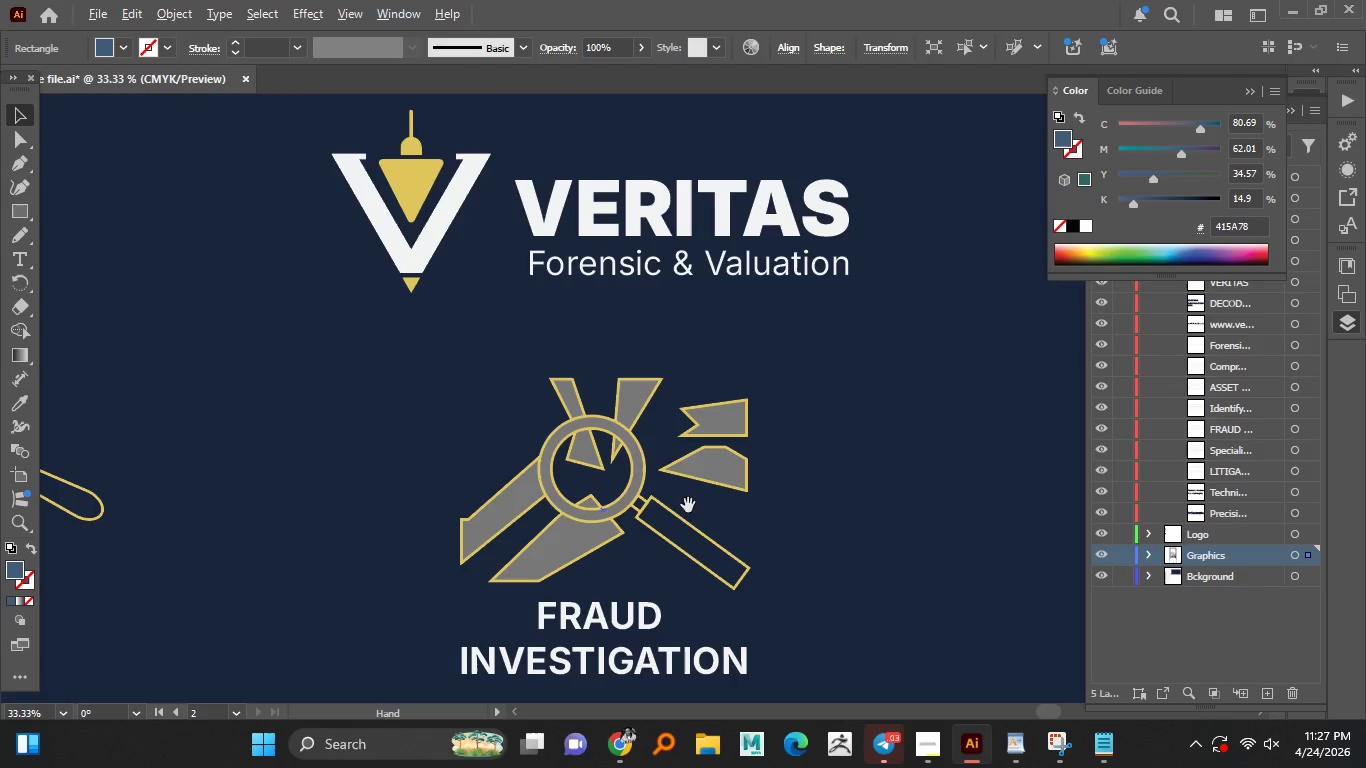 
key(Alt+AltLeft)
 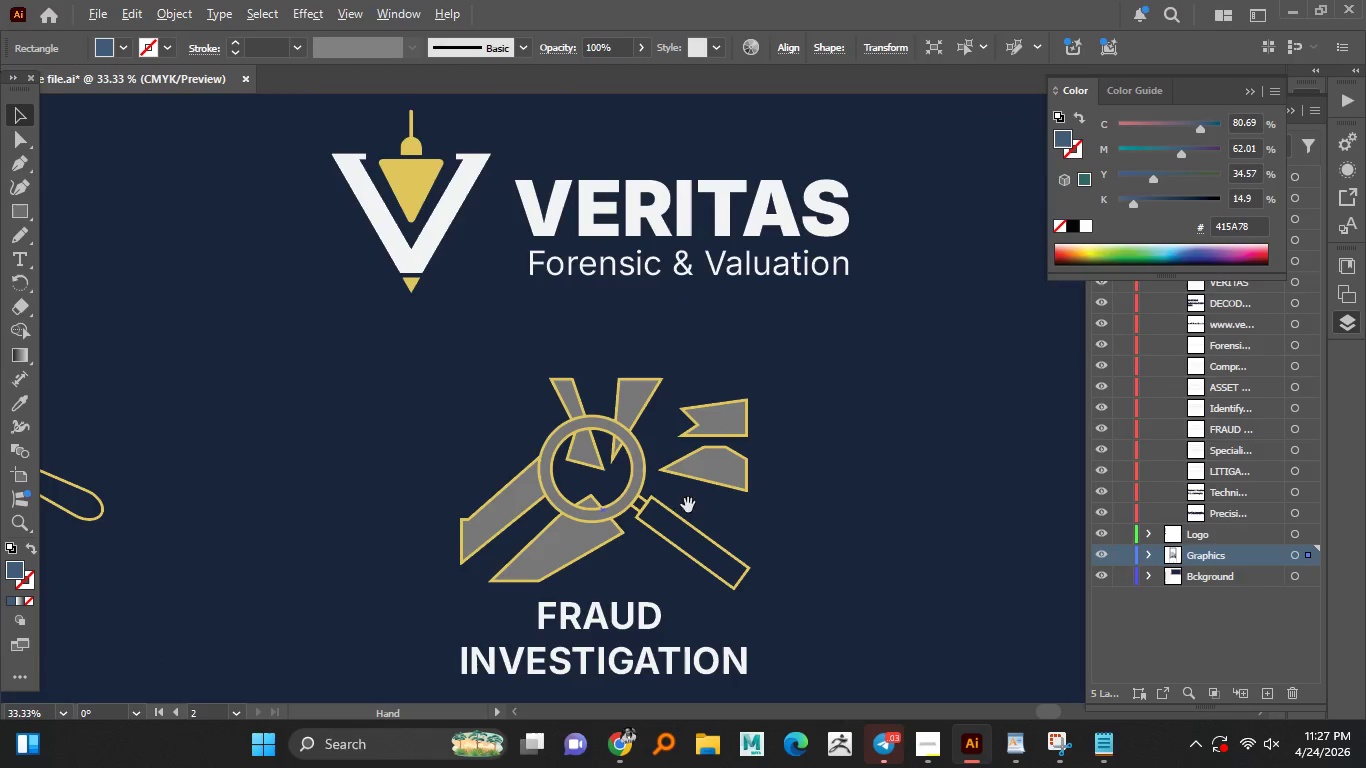 
key(Alt+AltLeft)
 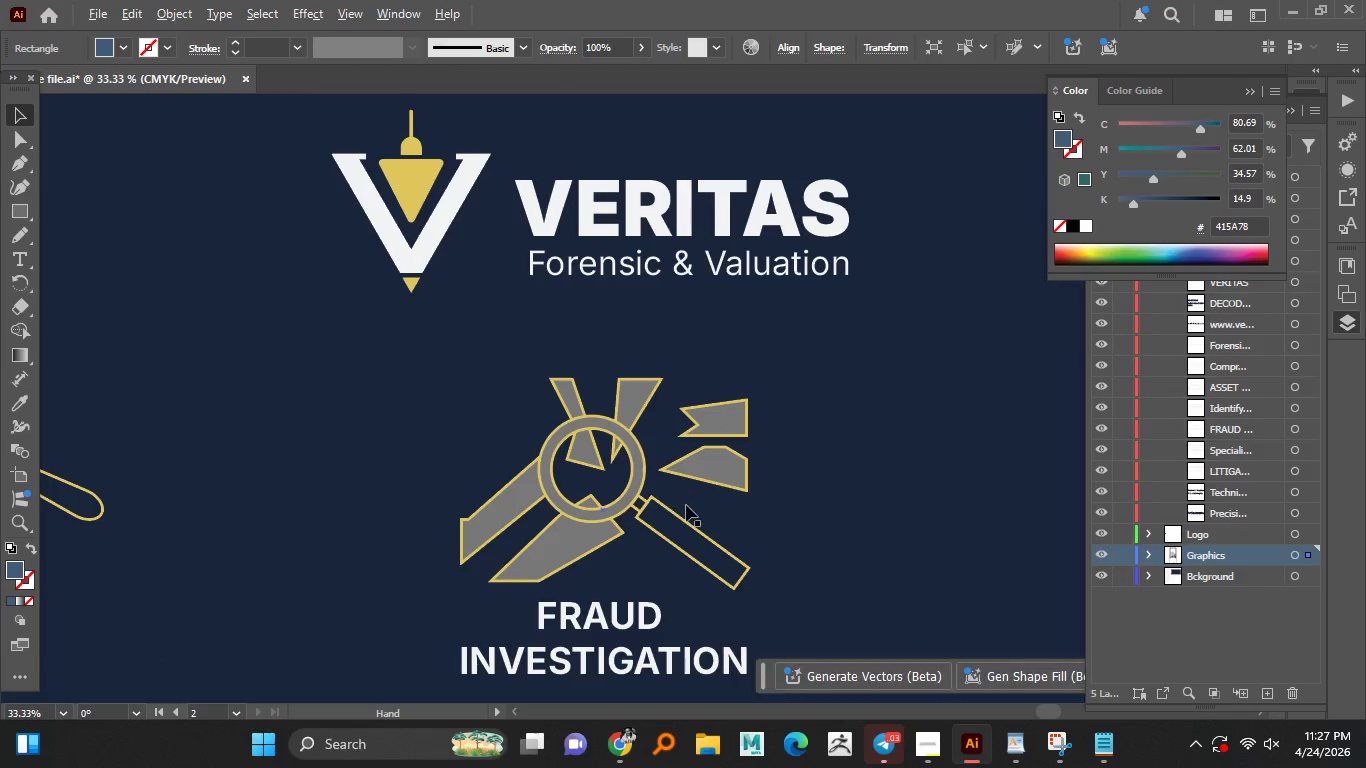 
key(Alt+AltLeft)
 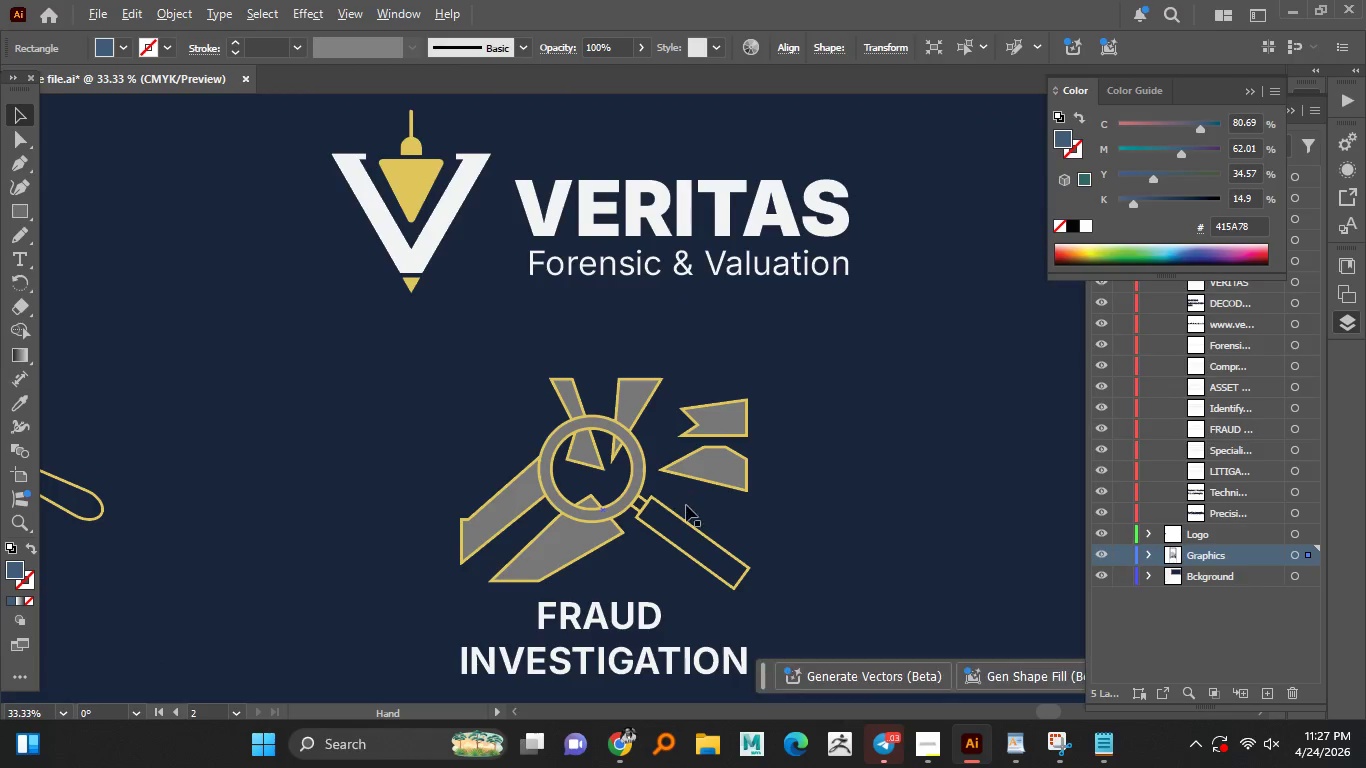 
key(Alt+AltLeft)
 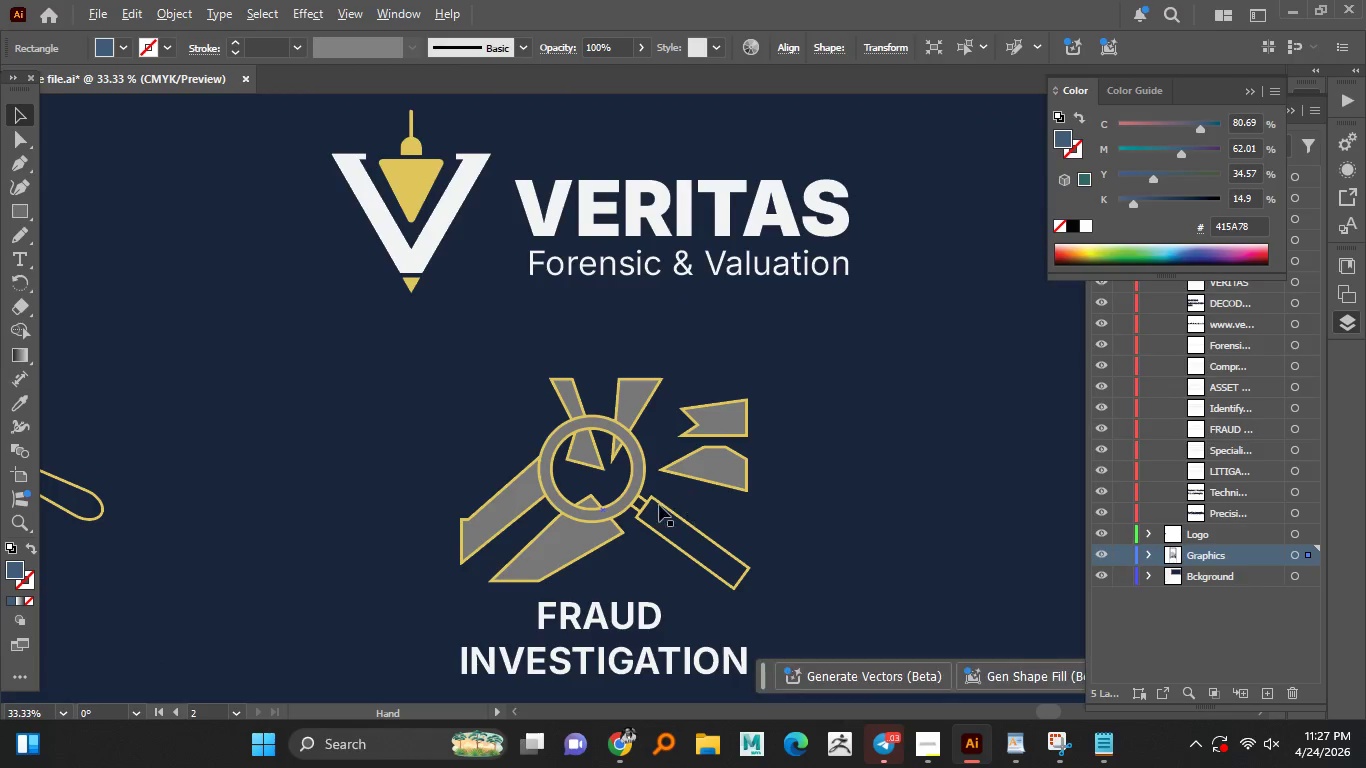 
key(Alt+AltLeft)
 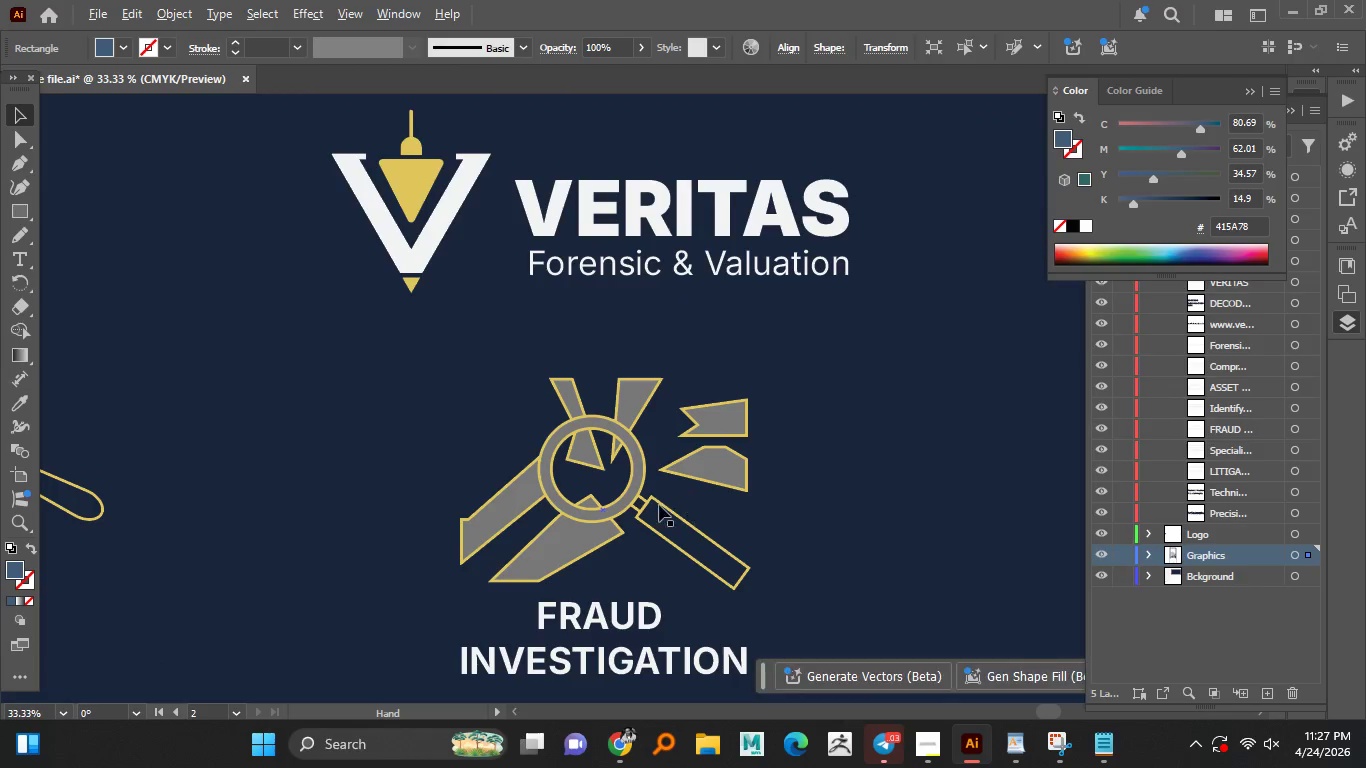 
key(Alt+AltLeft)
 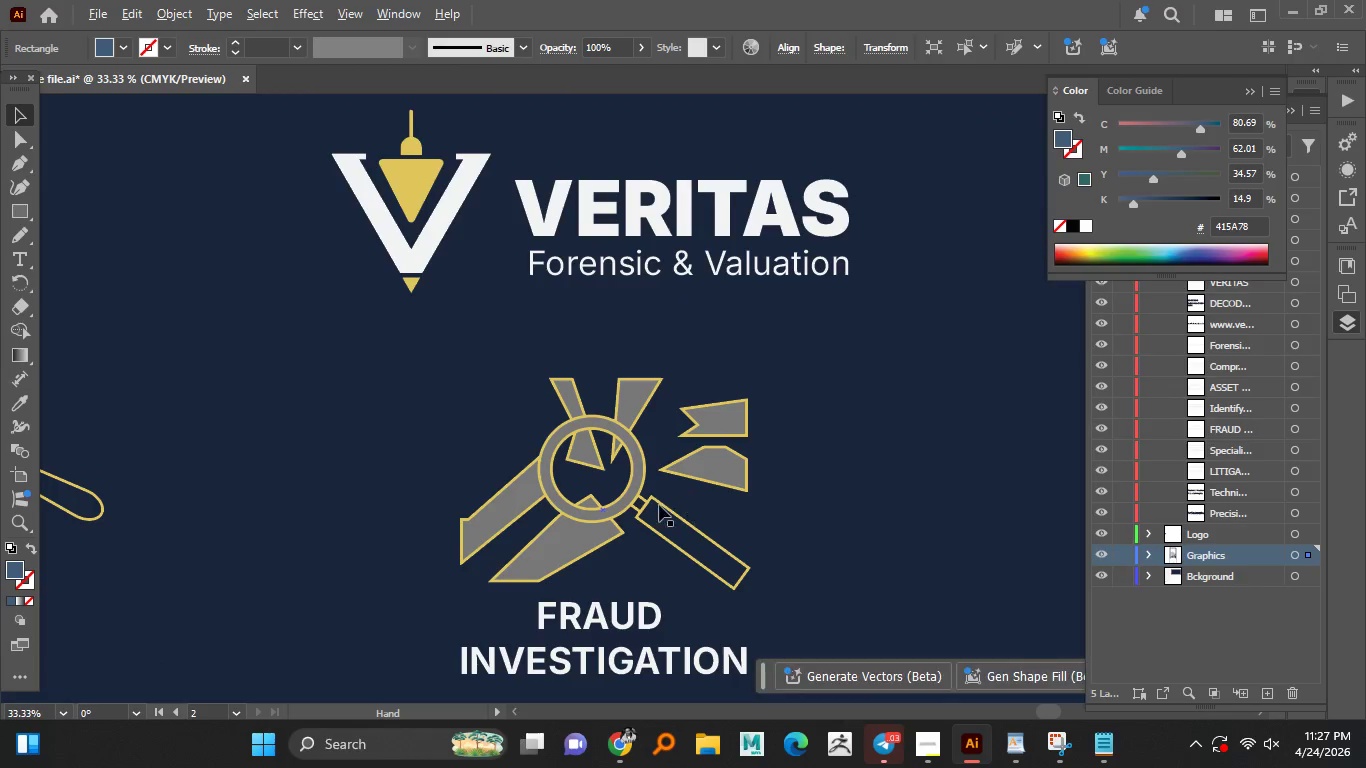 
hold_key(key=AltLeft, duration=12.58)
 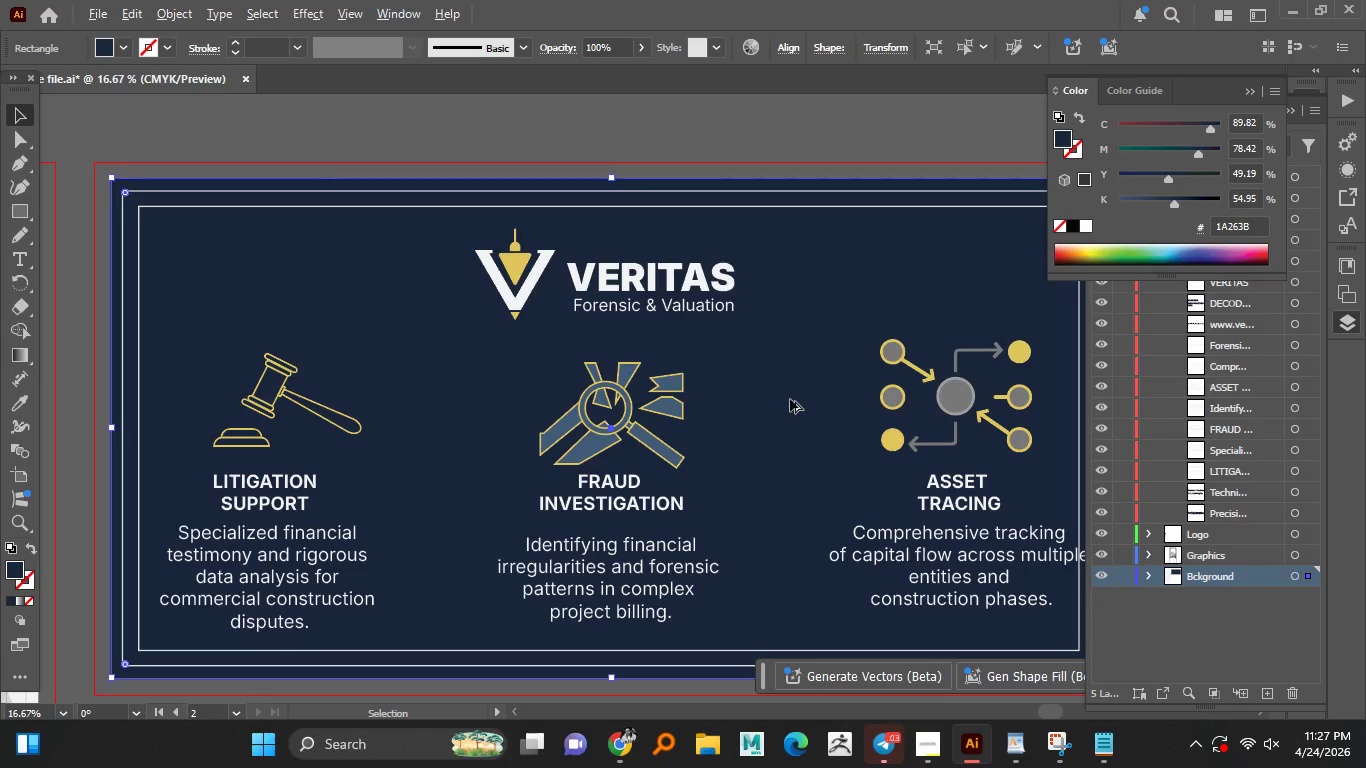 
scroll: coordinate [790, 490], scroll_direction: up, amount: 3.0
 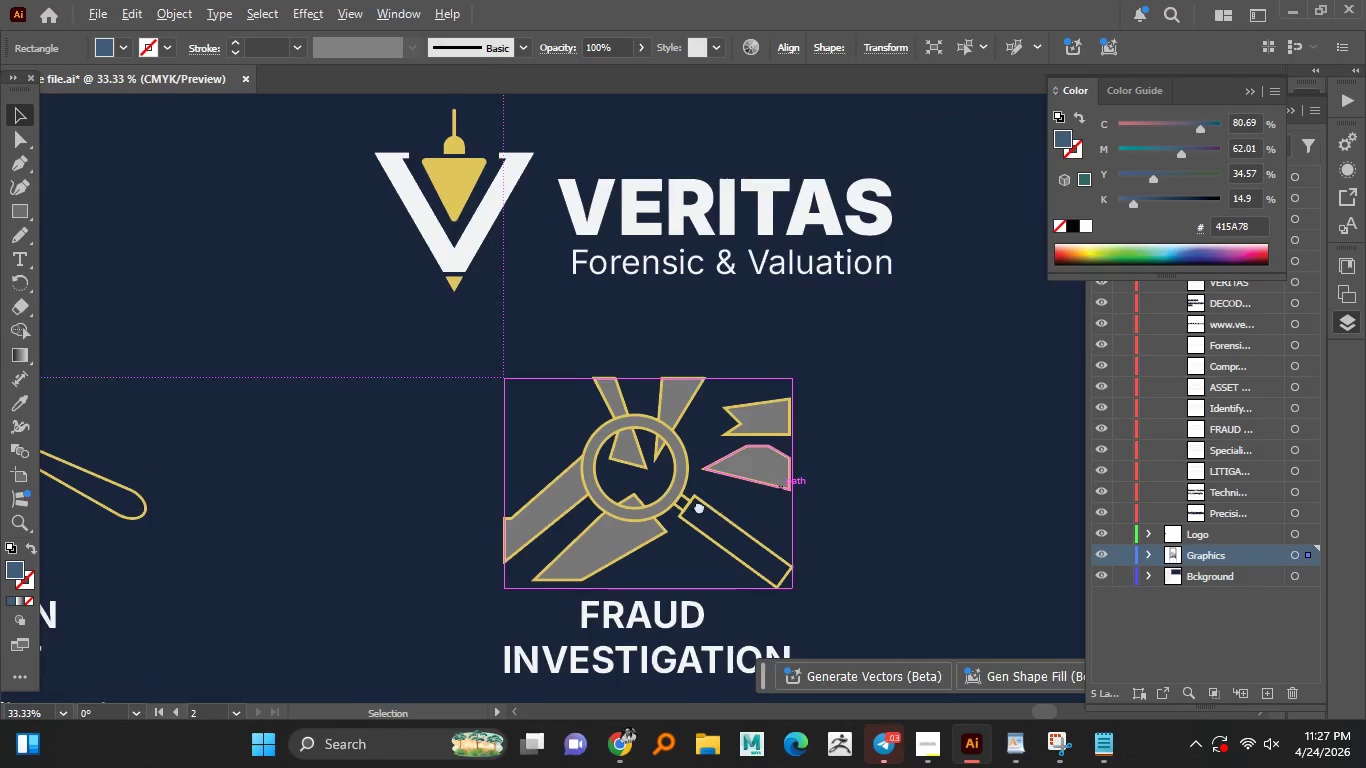 
left_click([621, 510])
 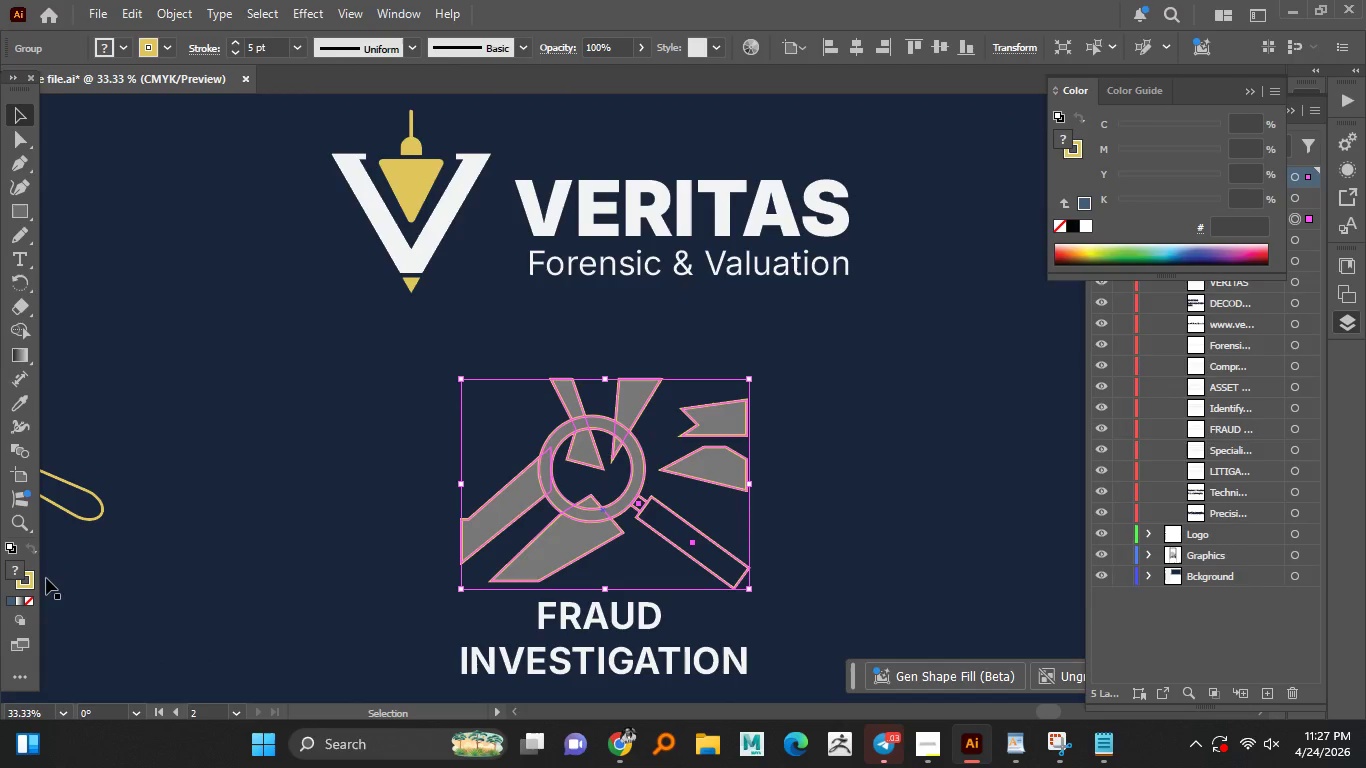 
double_click([19, 574])
 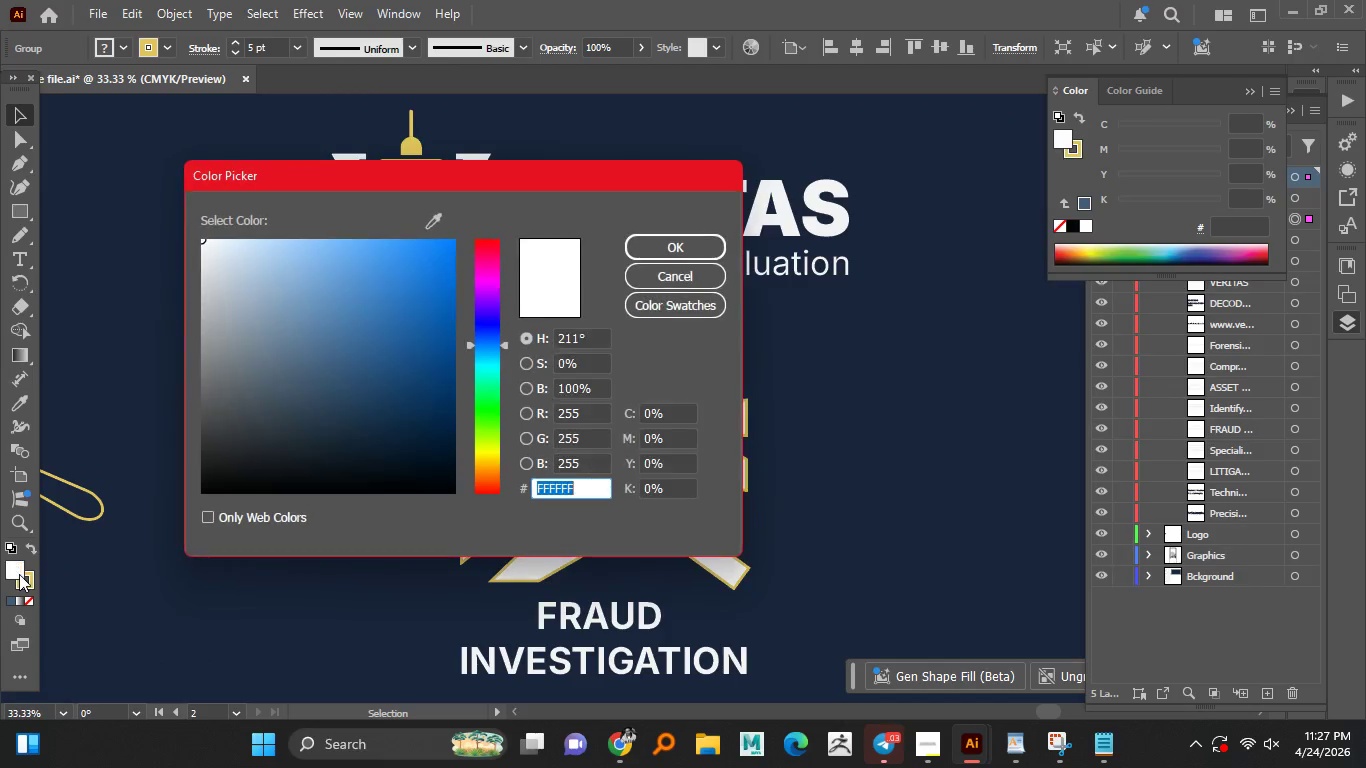 
key(Control+V)
 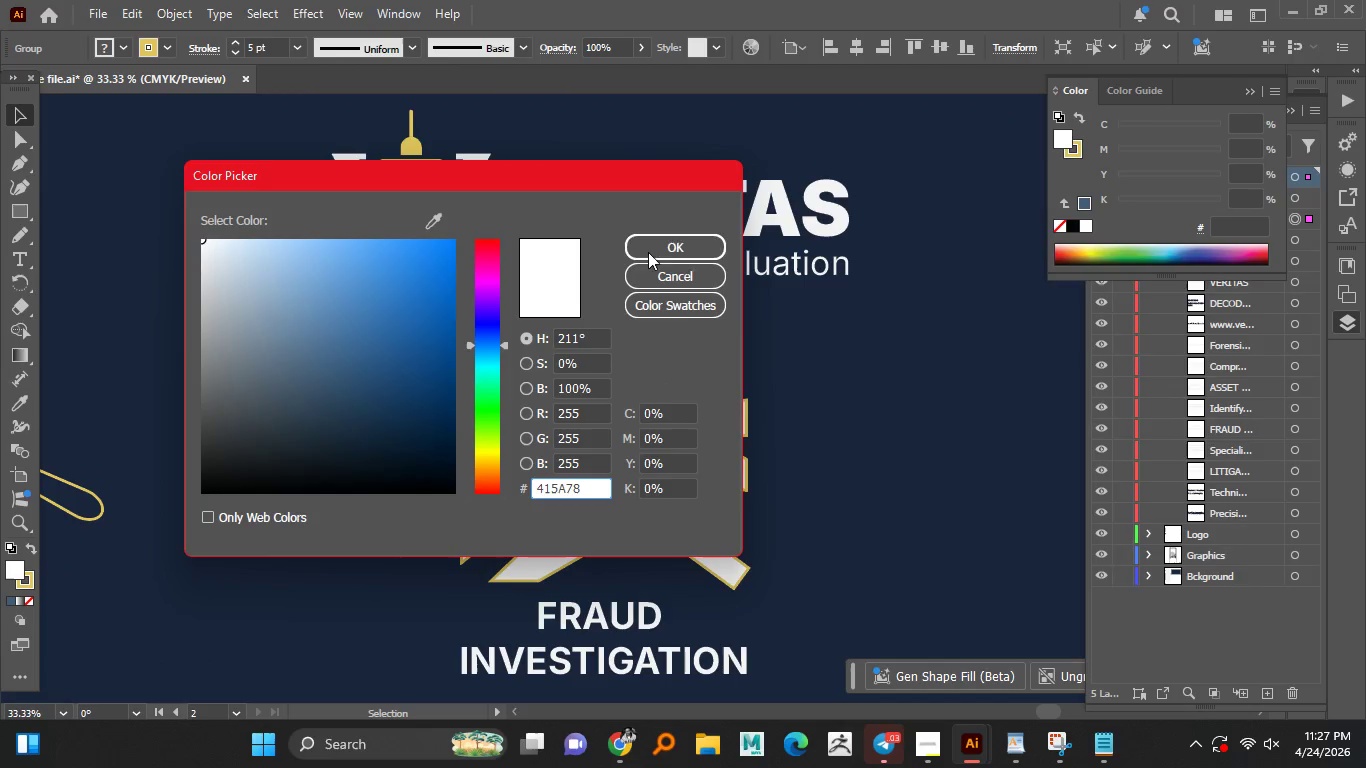 
left_click([667, 243])
 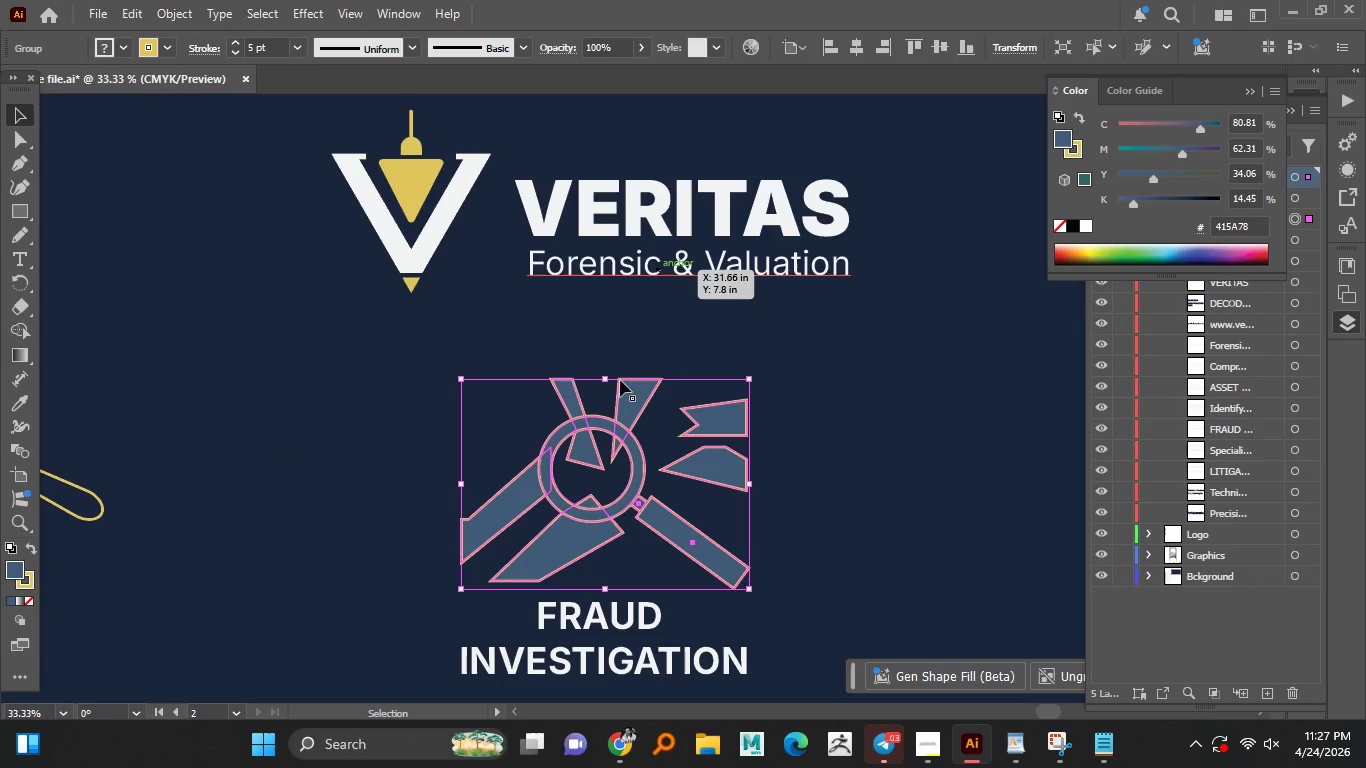 
left_click([648, 331])
 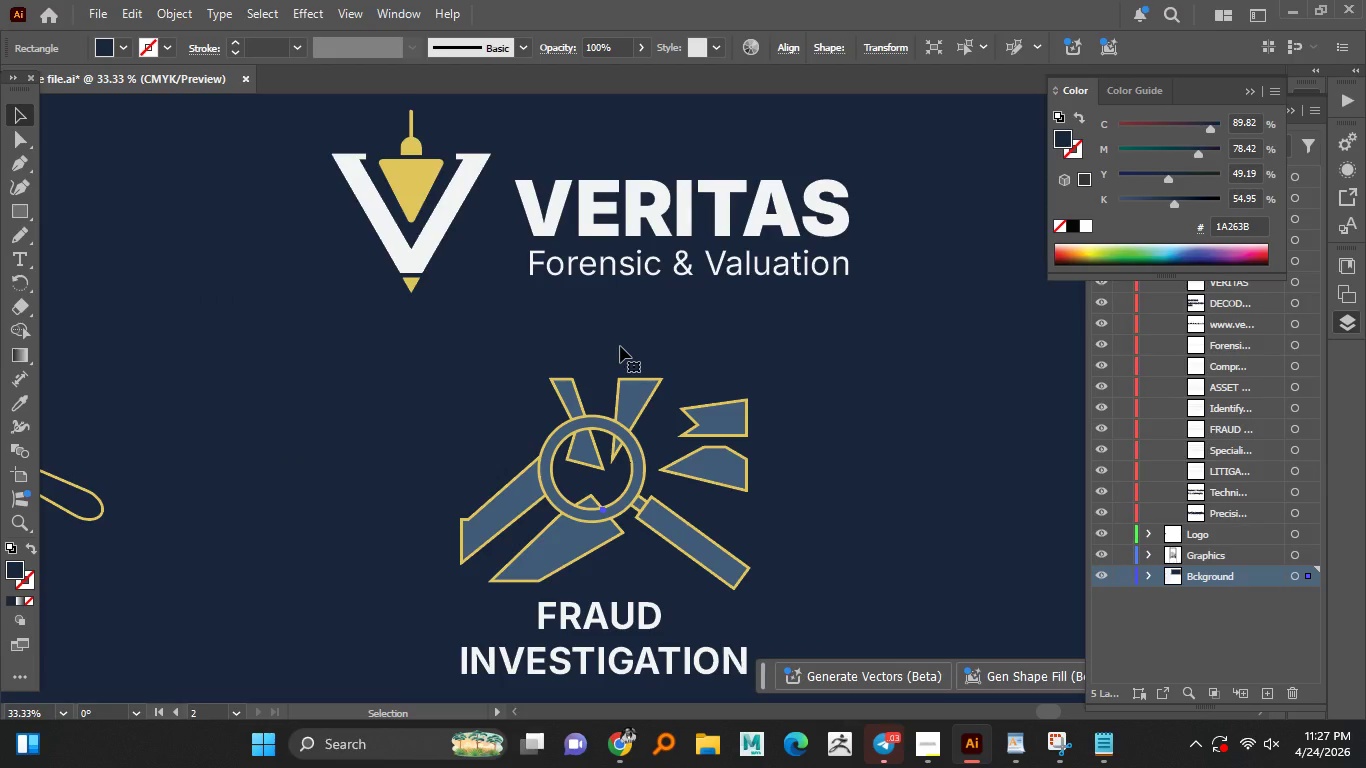 
hold_key(key=AltLeft, duration=1.51)
scroll: coordinate [619, 347], scroll_direction: down, amount: 2.0
 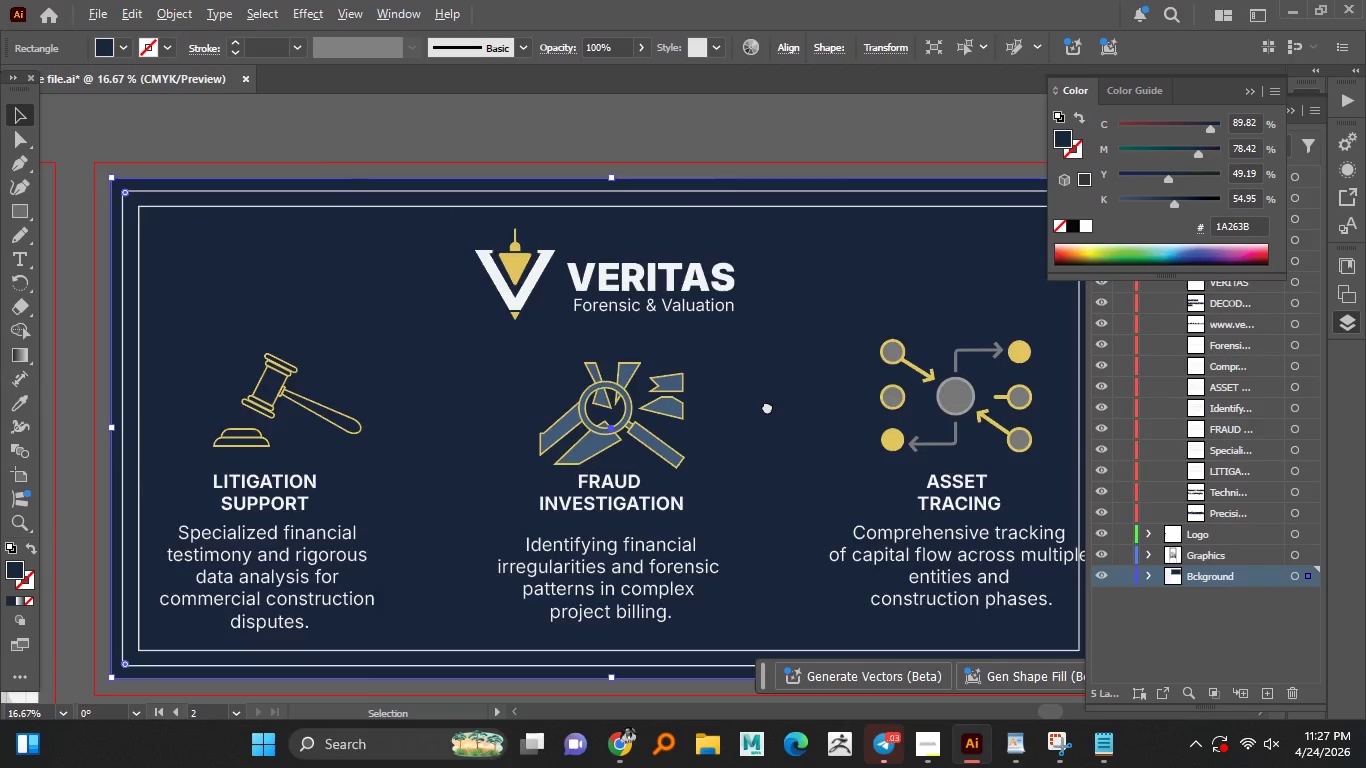 
hold_key(key=AltLeft, duration=0.75)
 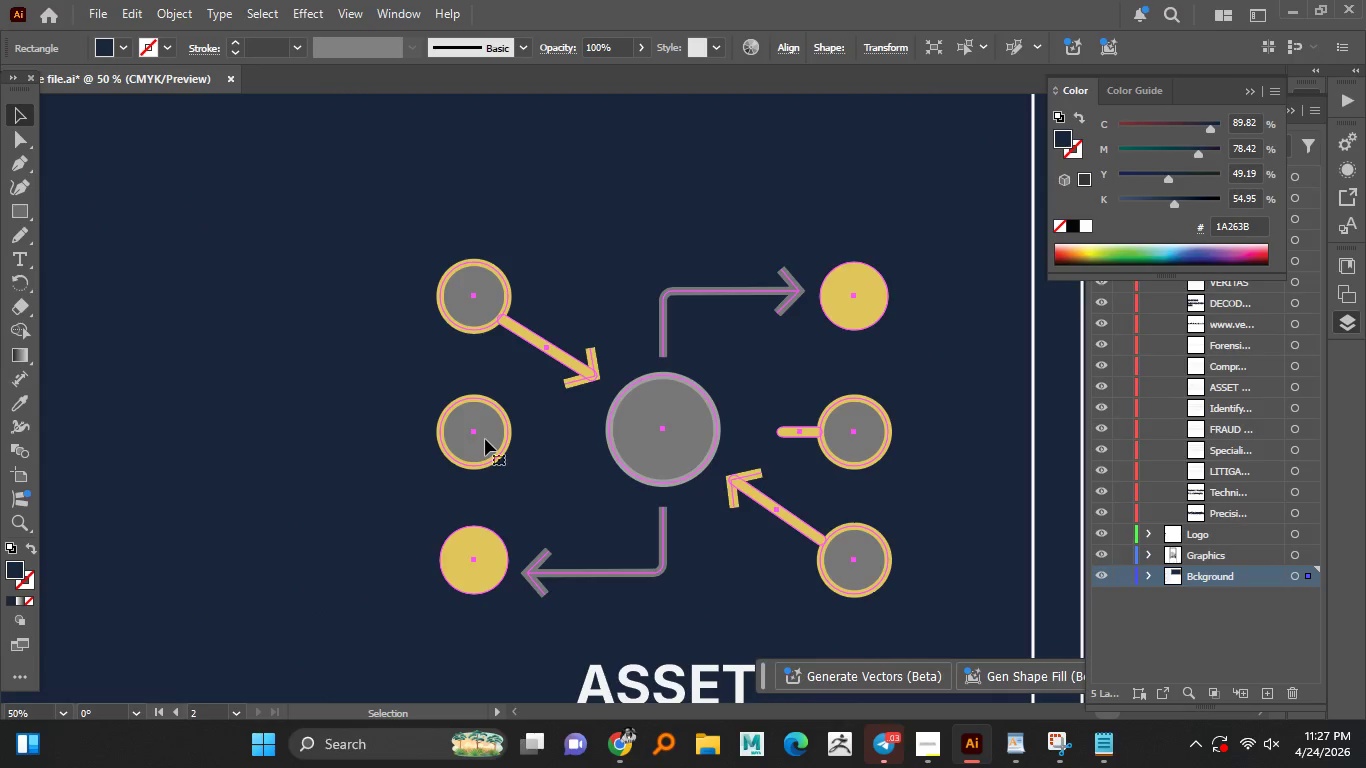 
scroll: coordinate [528, 422], scroll_direction: up, amount: 3.0
 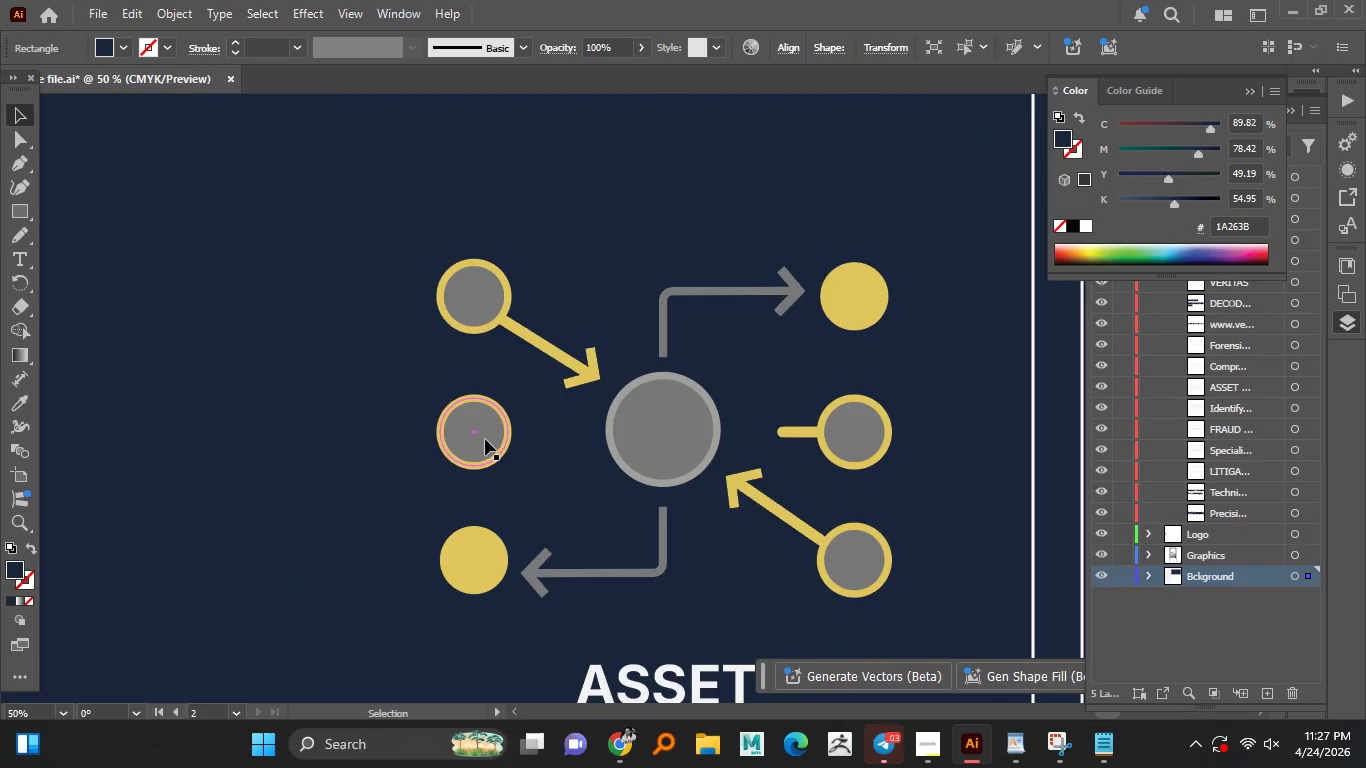 
left_click([485, 439])
 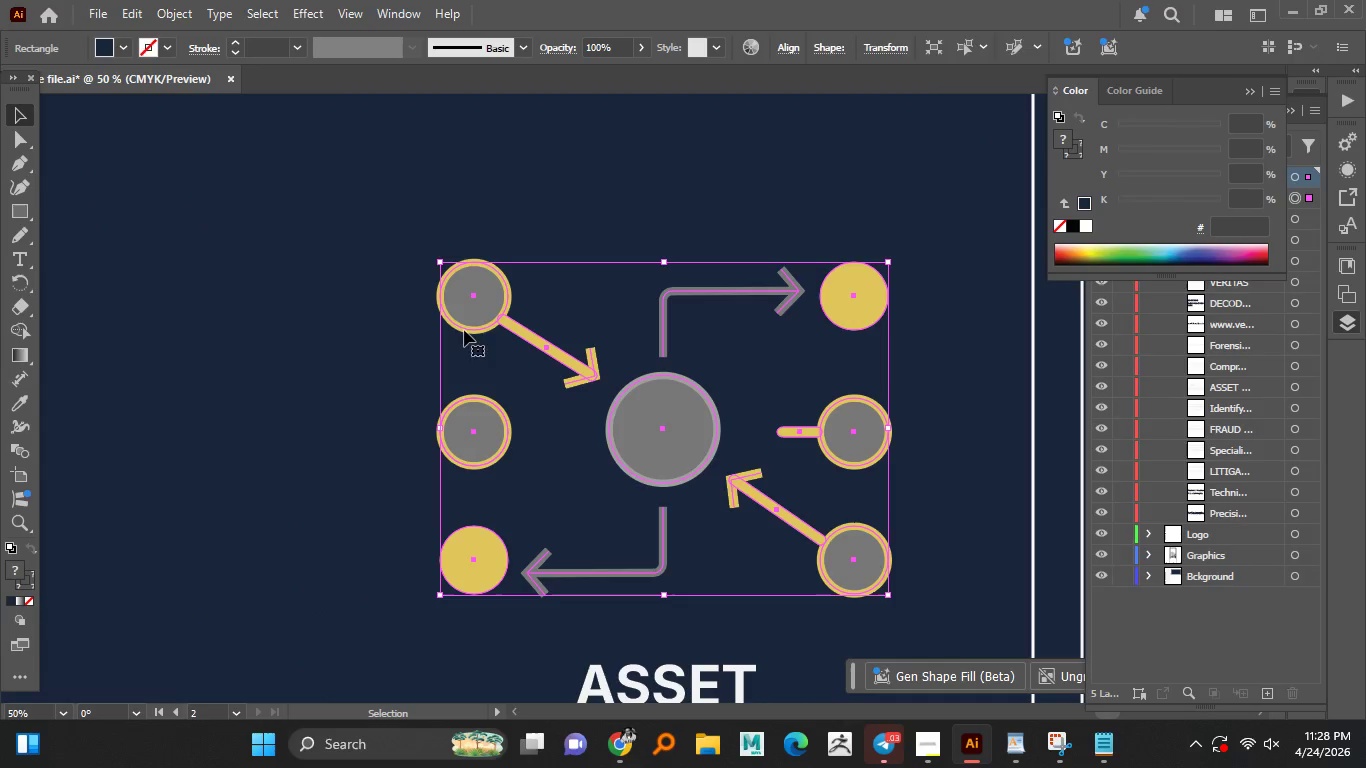 
hold_key(key=ShiftLeft, duration=0.56)
 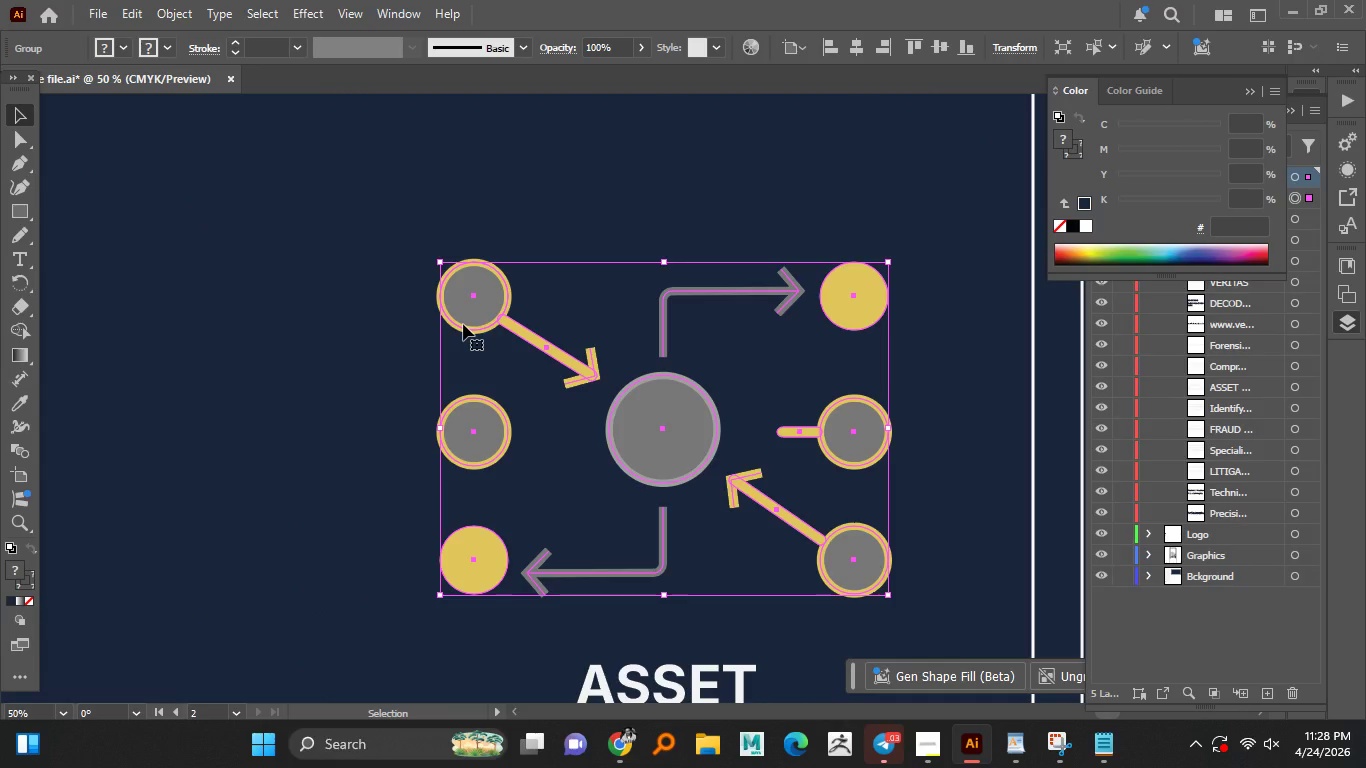 
hold_key(key=ShiftLeft, duration=21.83)
right_click([479, 286])
 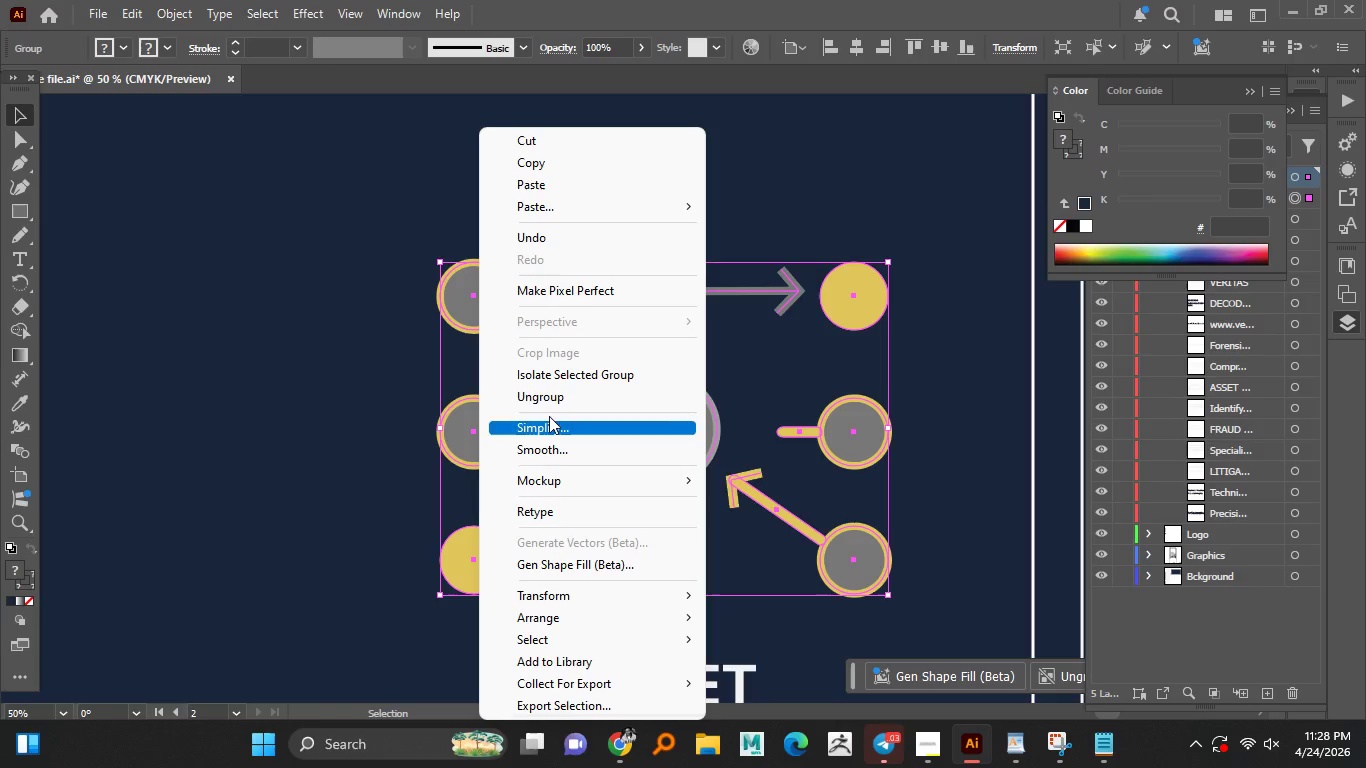 
left_click([553, 402])
 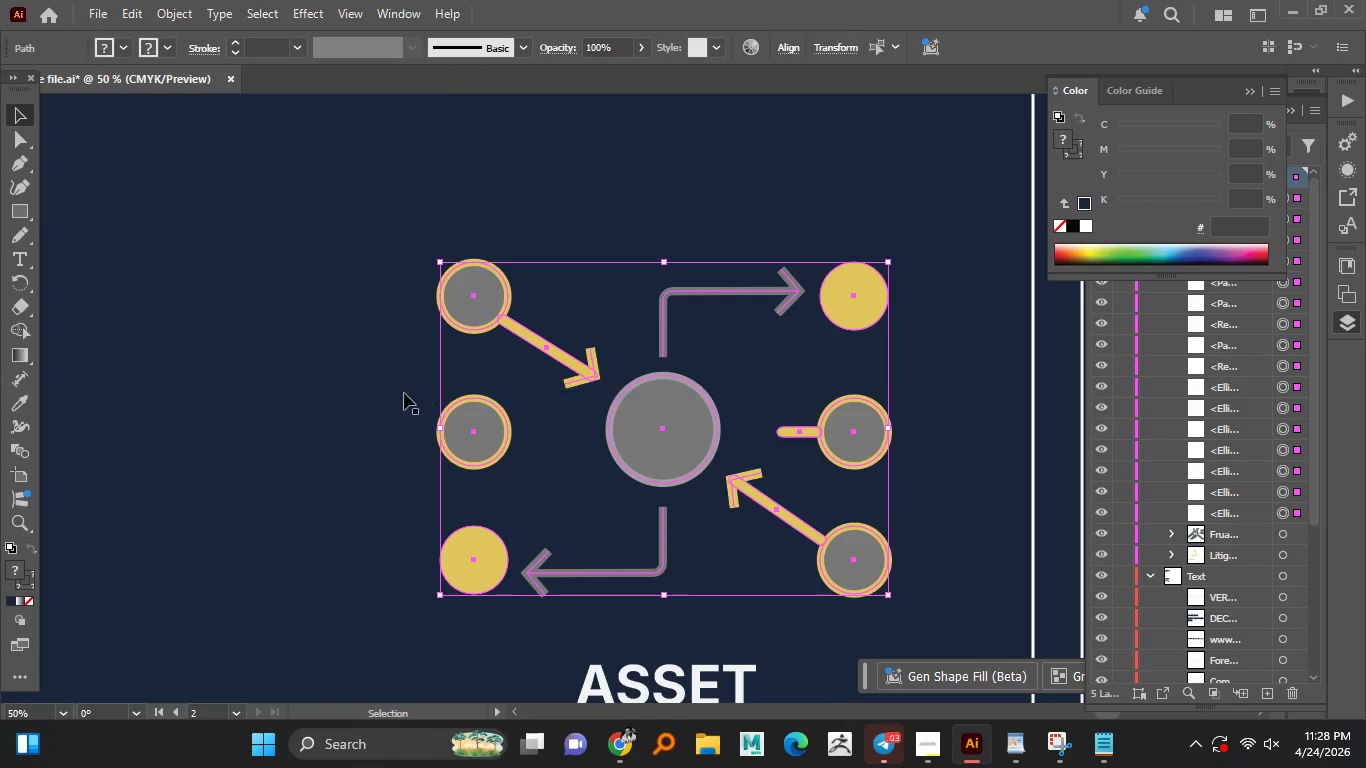 
left_click([404, 393])
 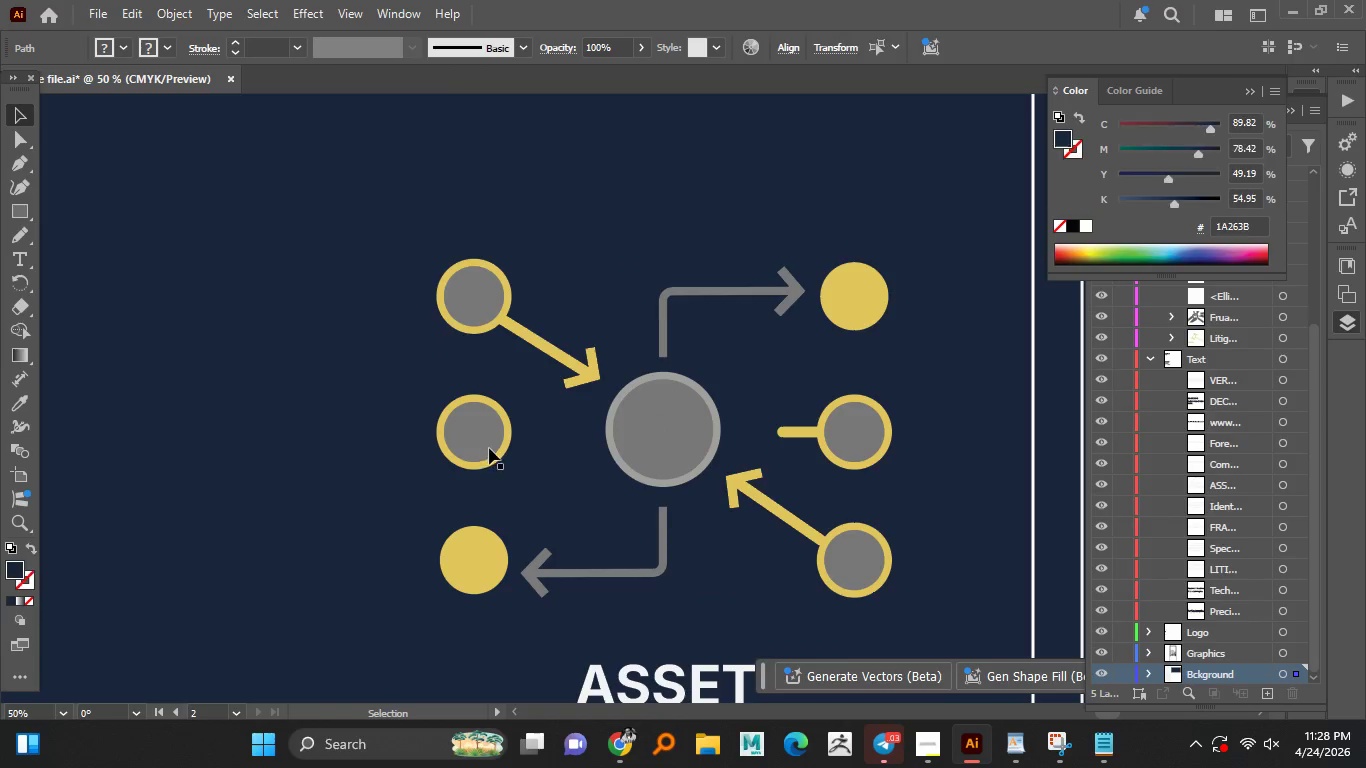 
left_click([490, 447])
 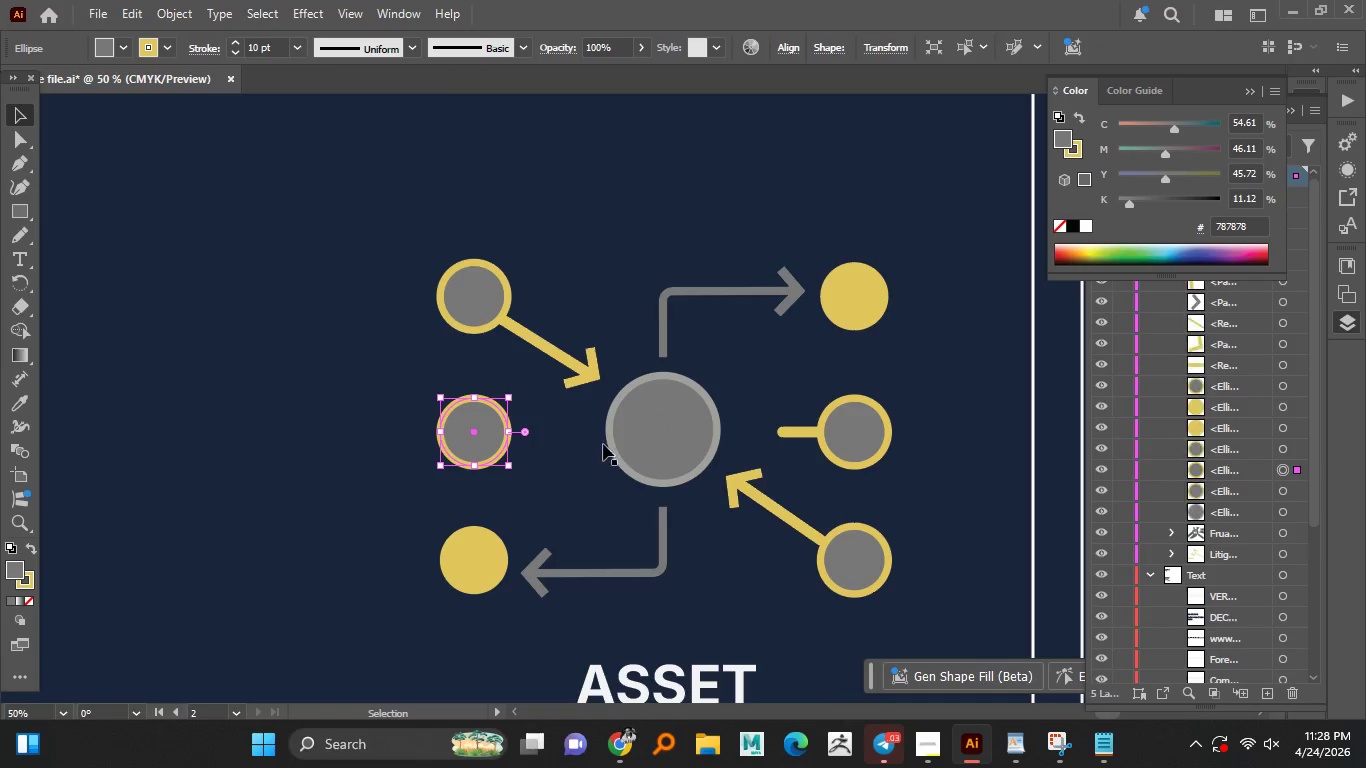 
left_click([621, 440])
 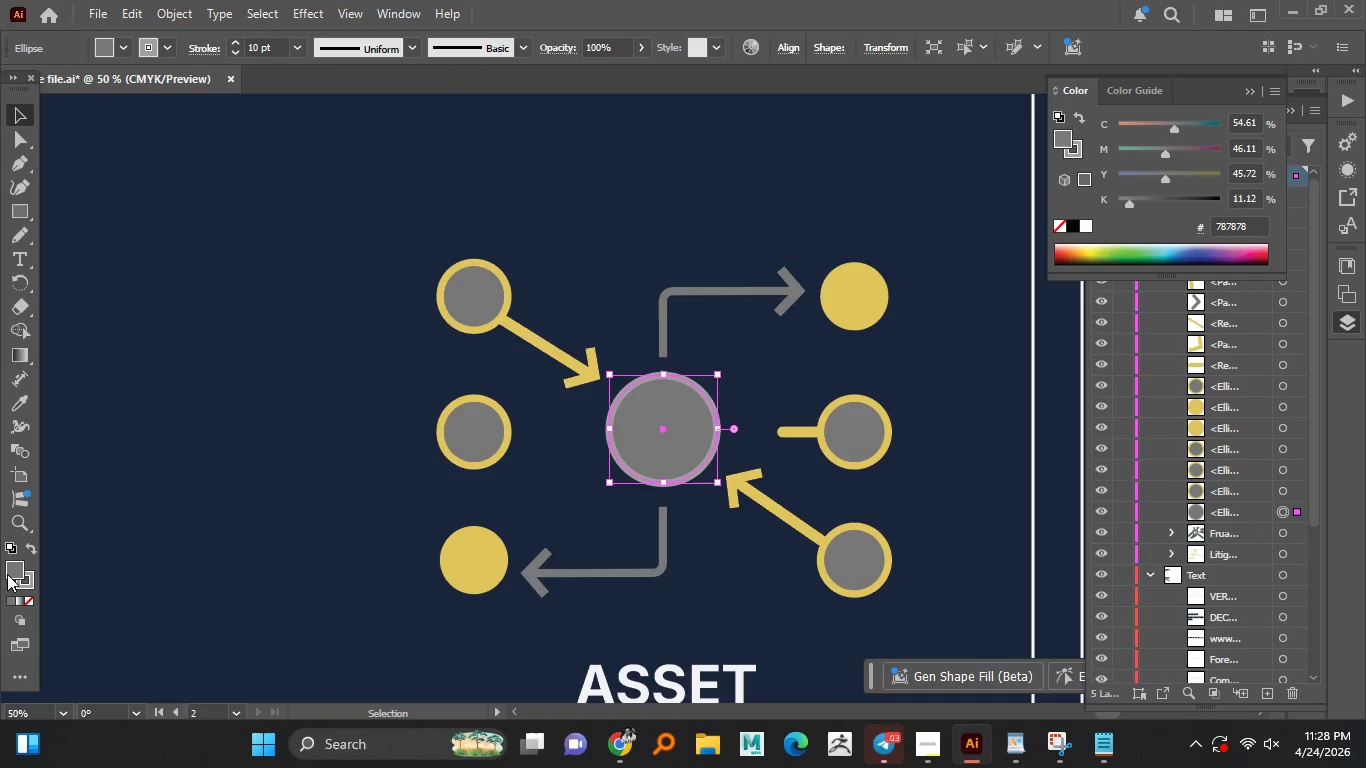 
double_click([6, 574])
 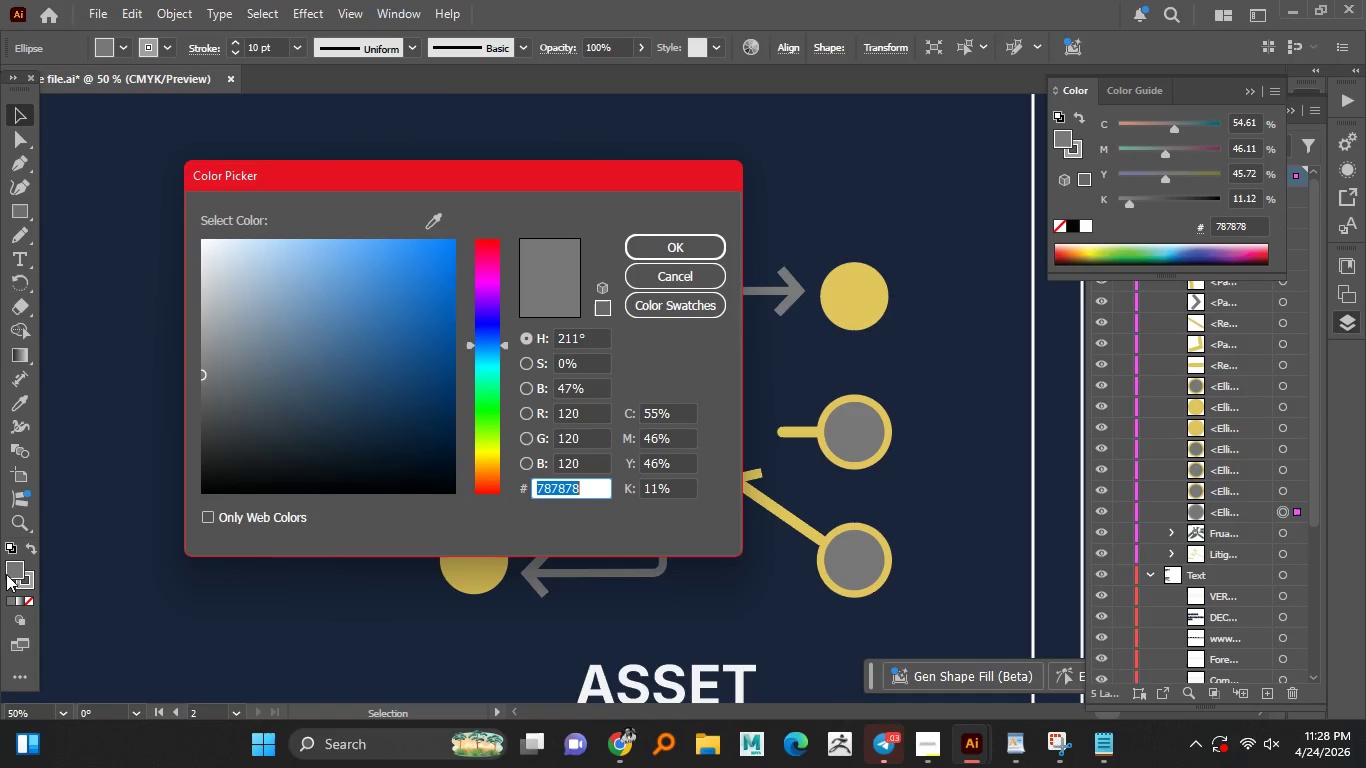 
key(Control+V)
 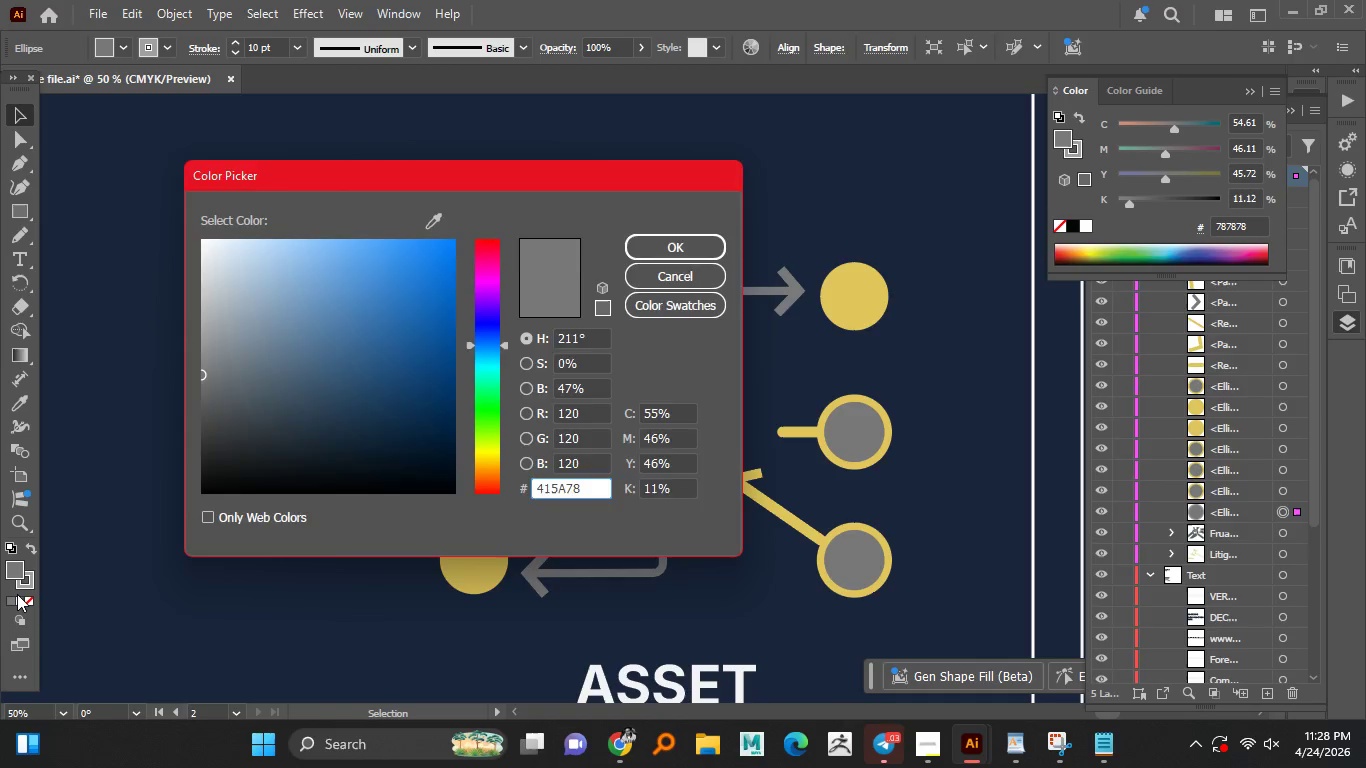 
key(NumpadEnter)
 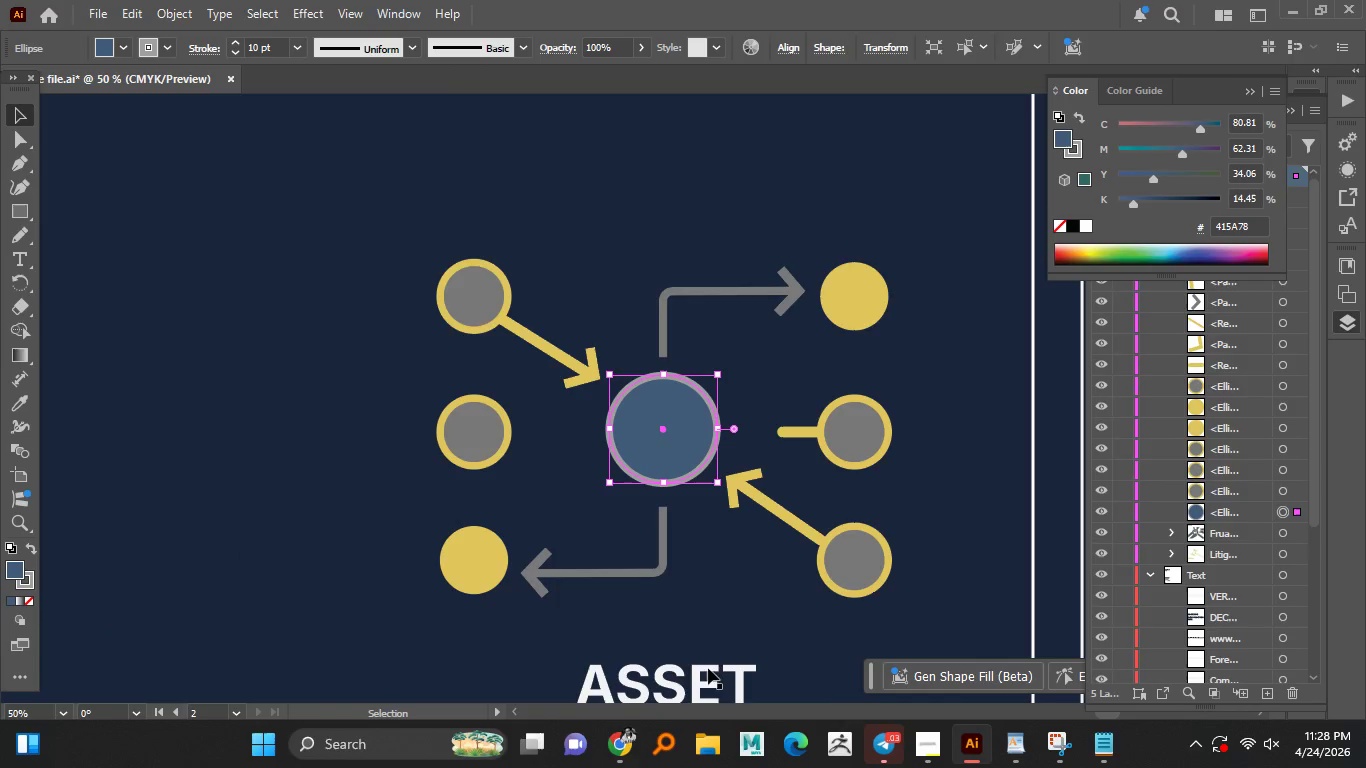 
left_click([676, 542])
 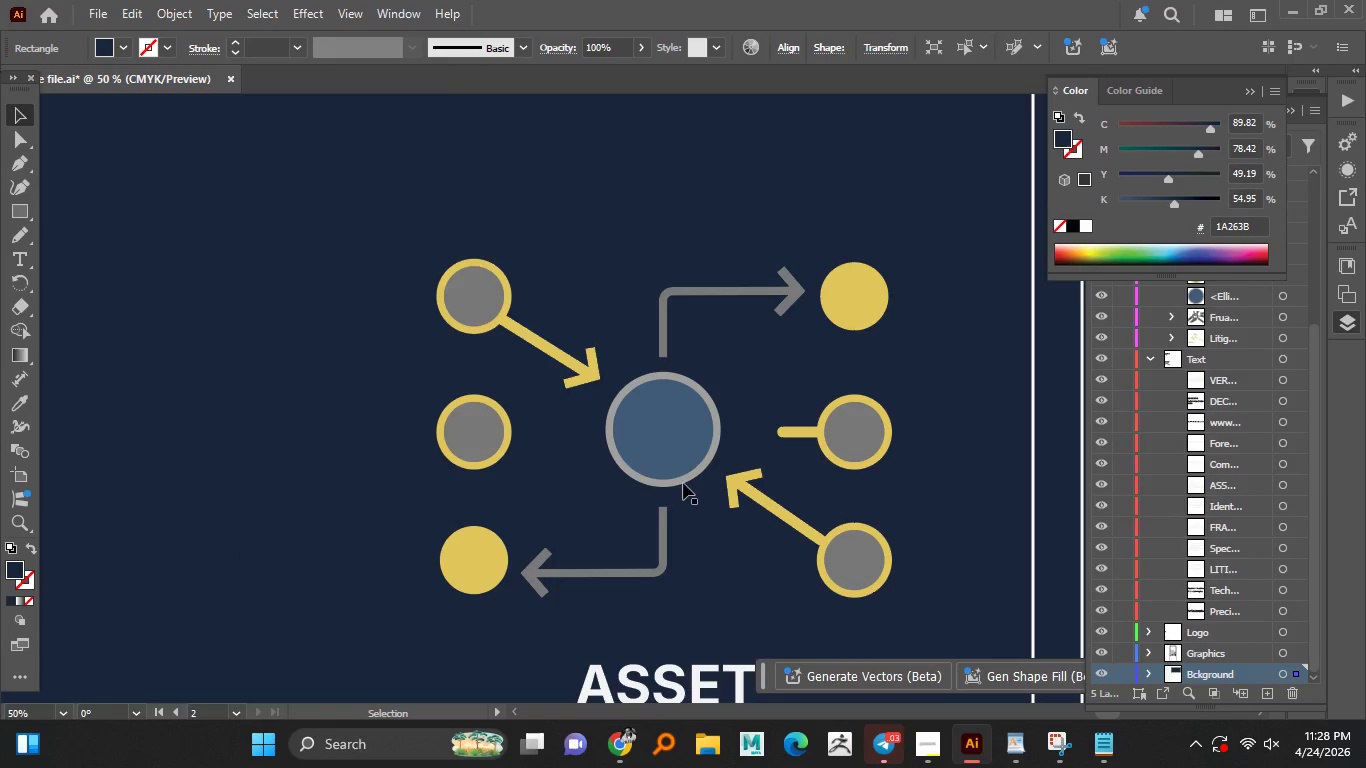 
left_click([684, 481])
 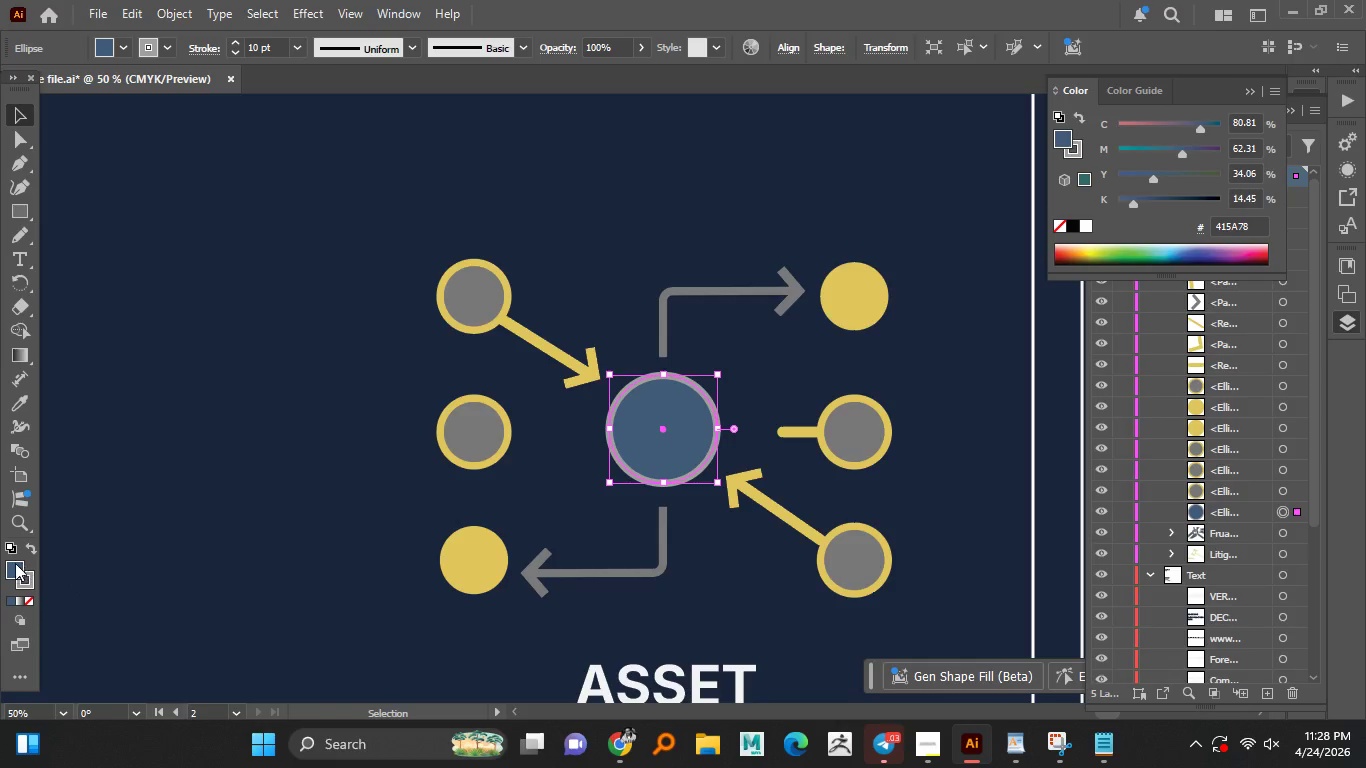 
double_click([14, 563])
 